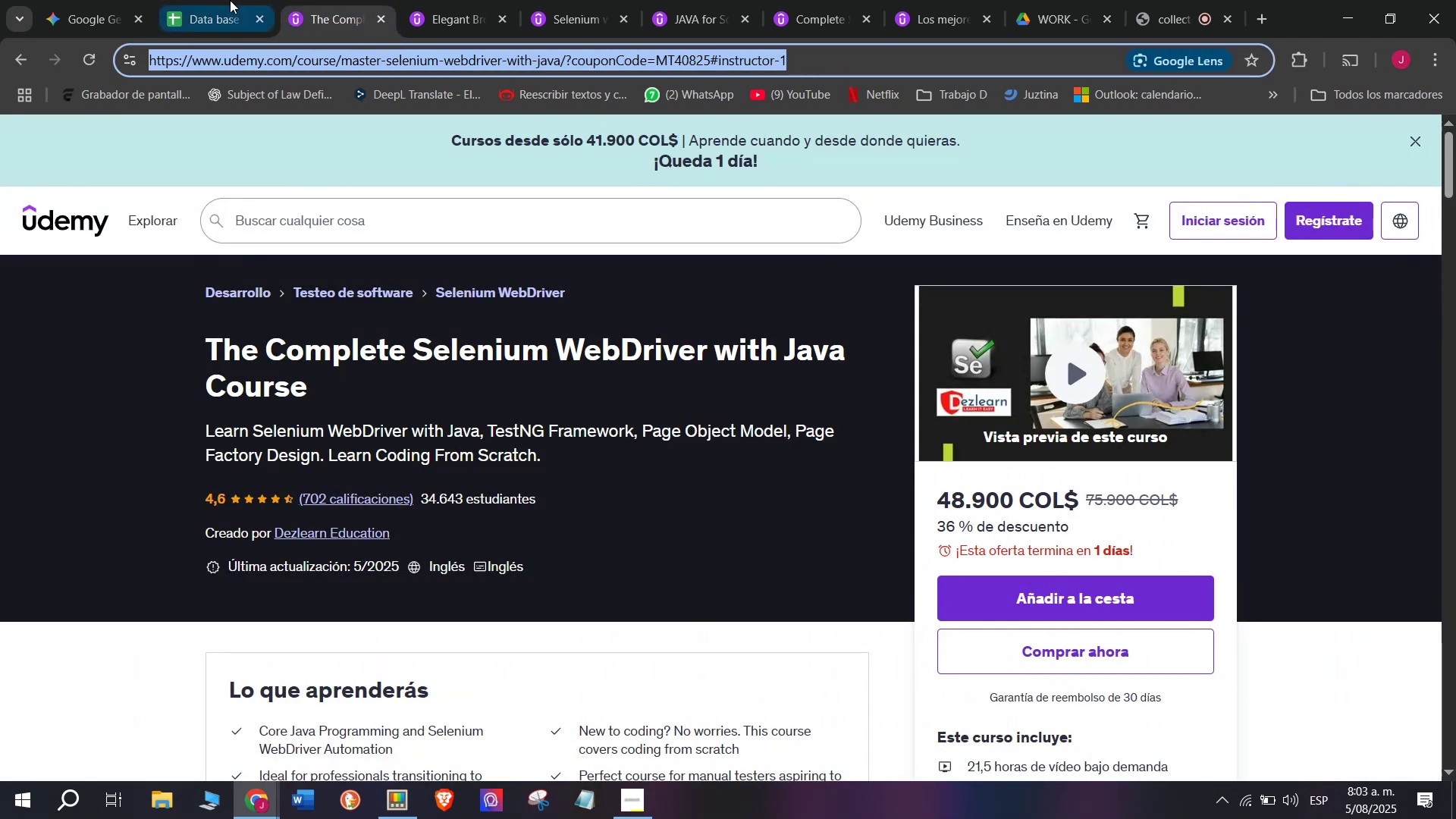 
triple_click([230, 0])
 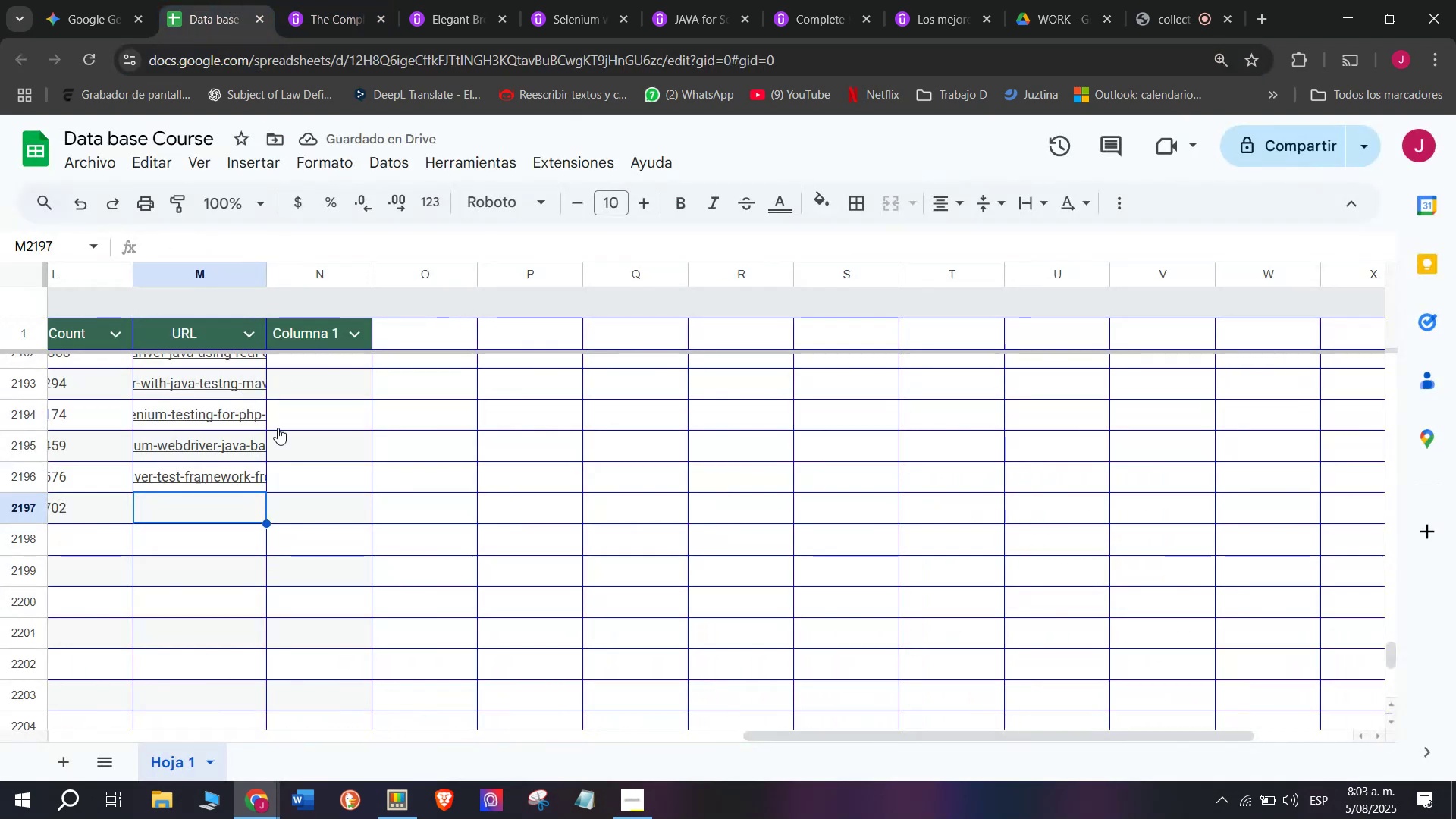 
key(Control+ControlLeft)
 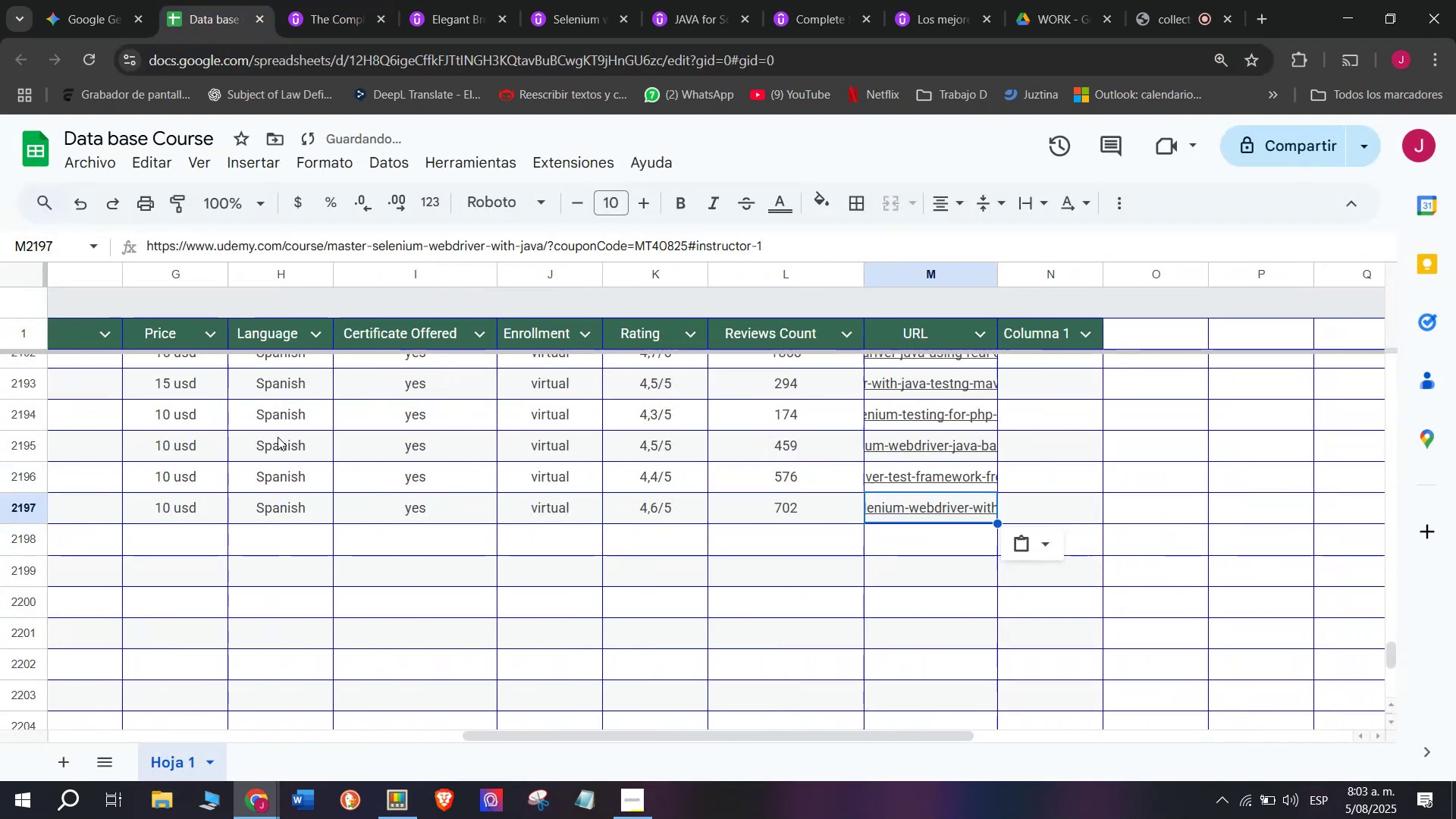 
key(Z)
 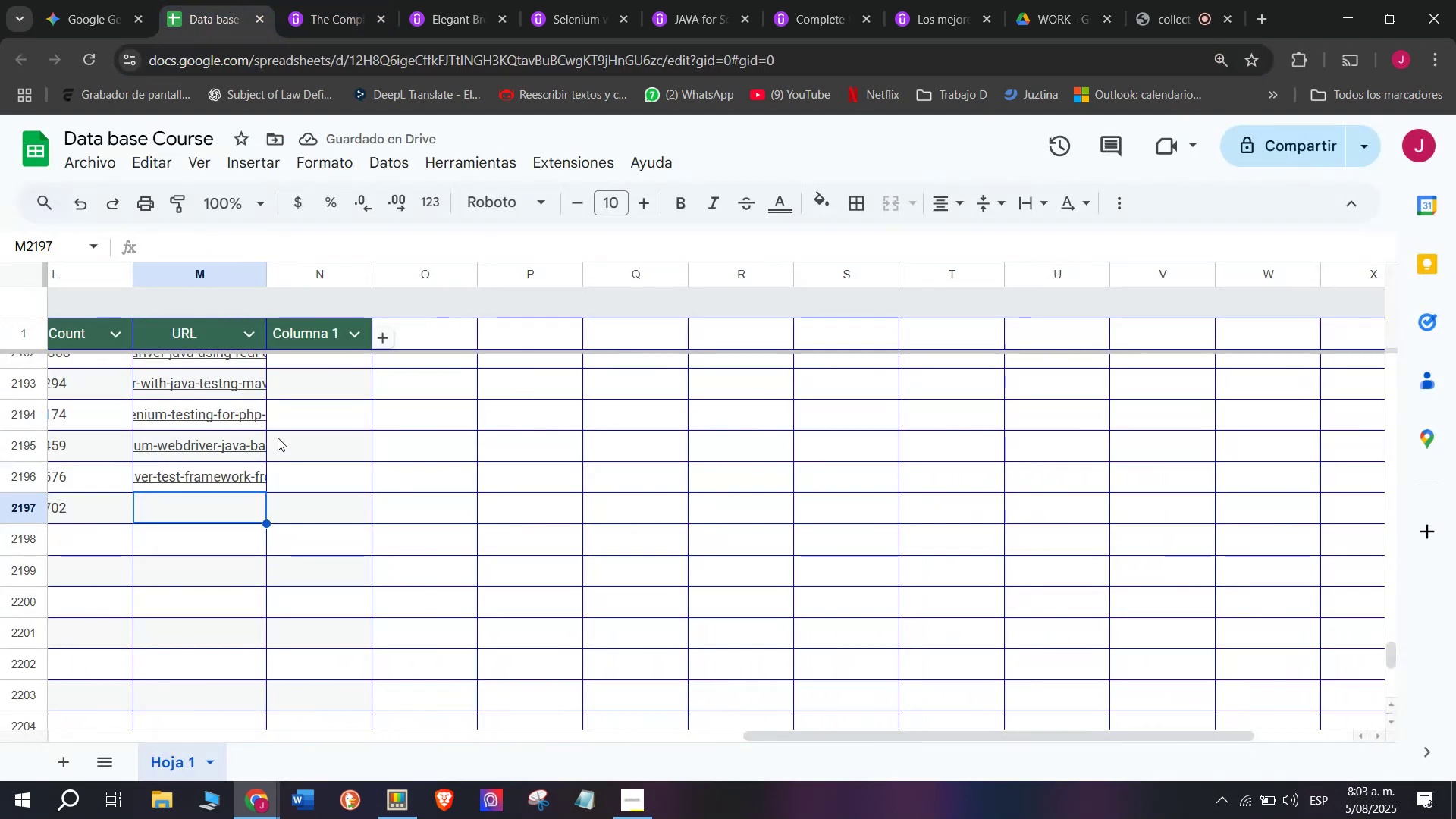 
key(Control+V)
 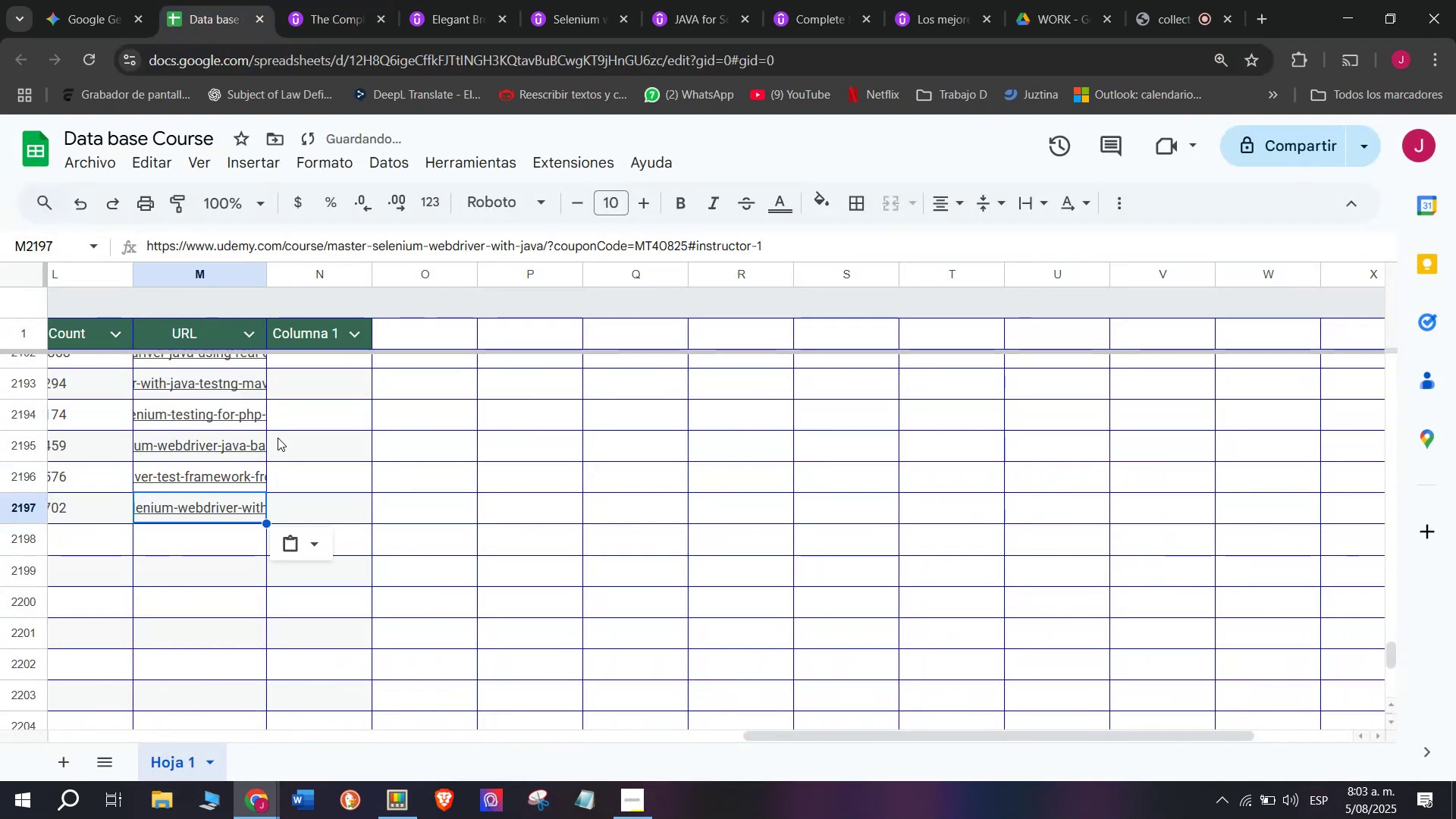 
scroll: coordinate [151, 531], scroll_direction: up, amount: 7.0
 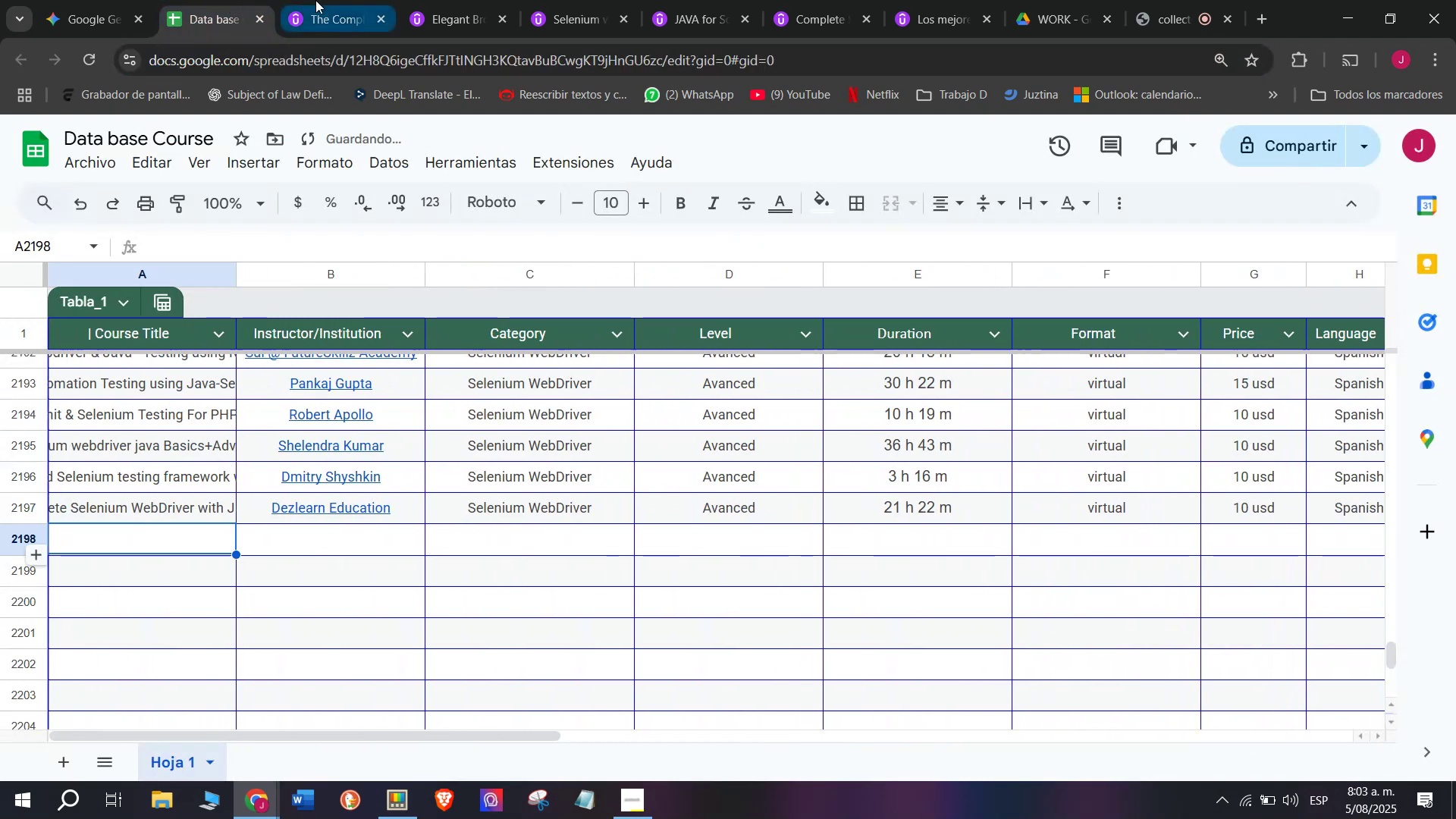 
left_click([151, 531])
 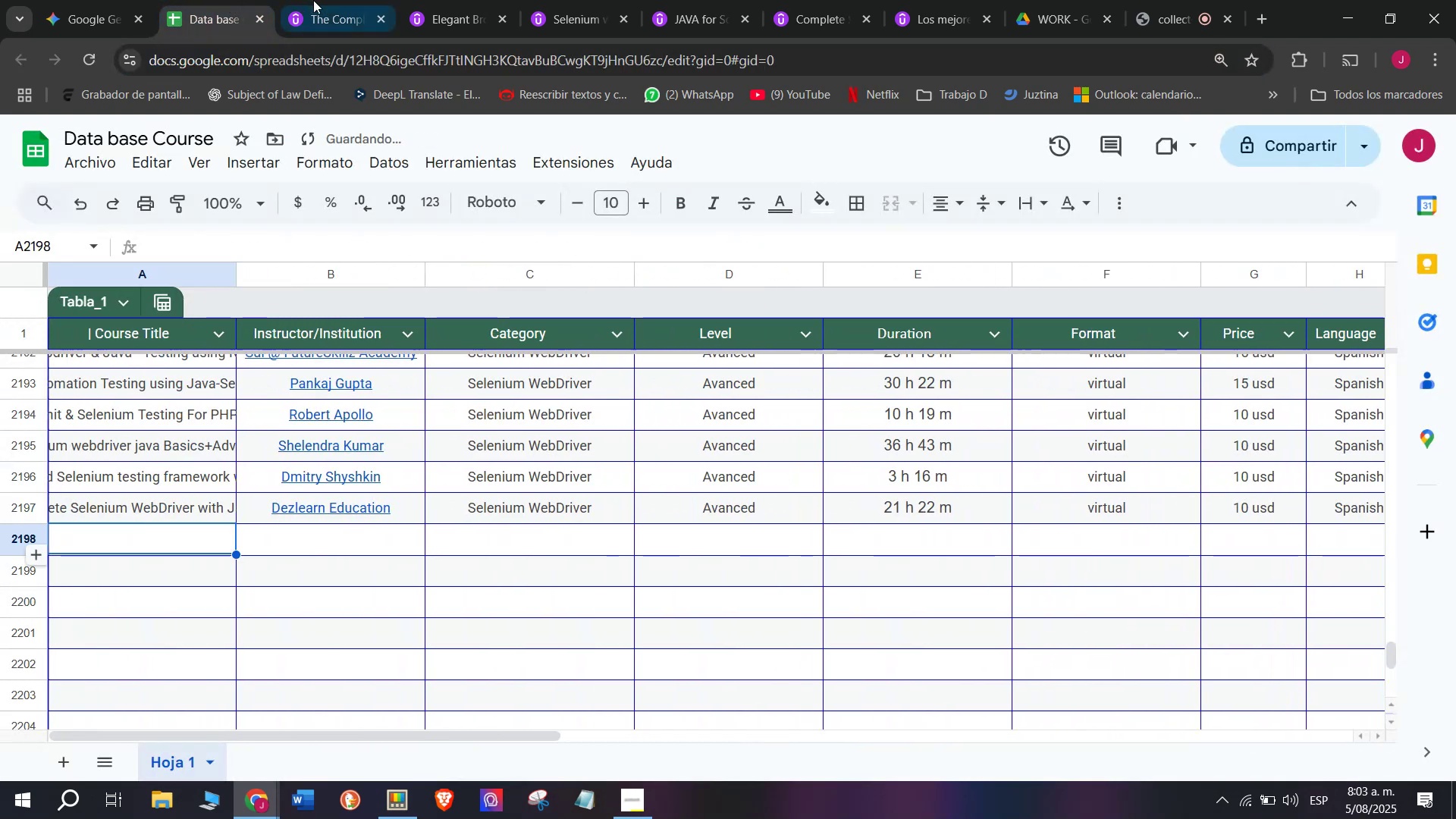 
left_click([315, 0])
 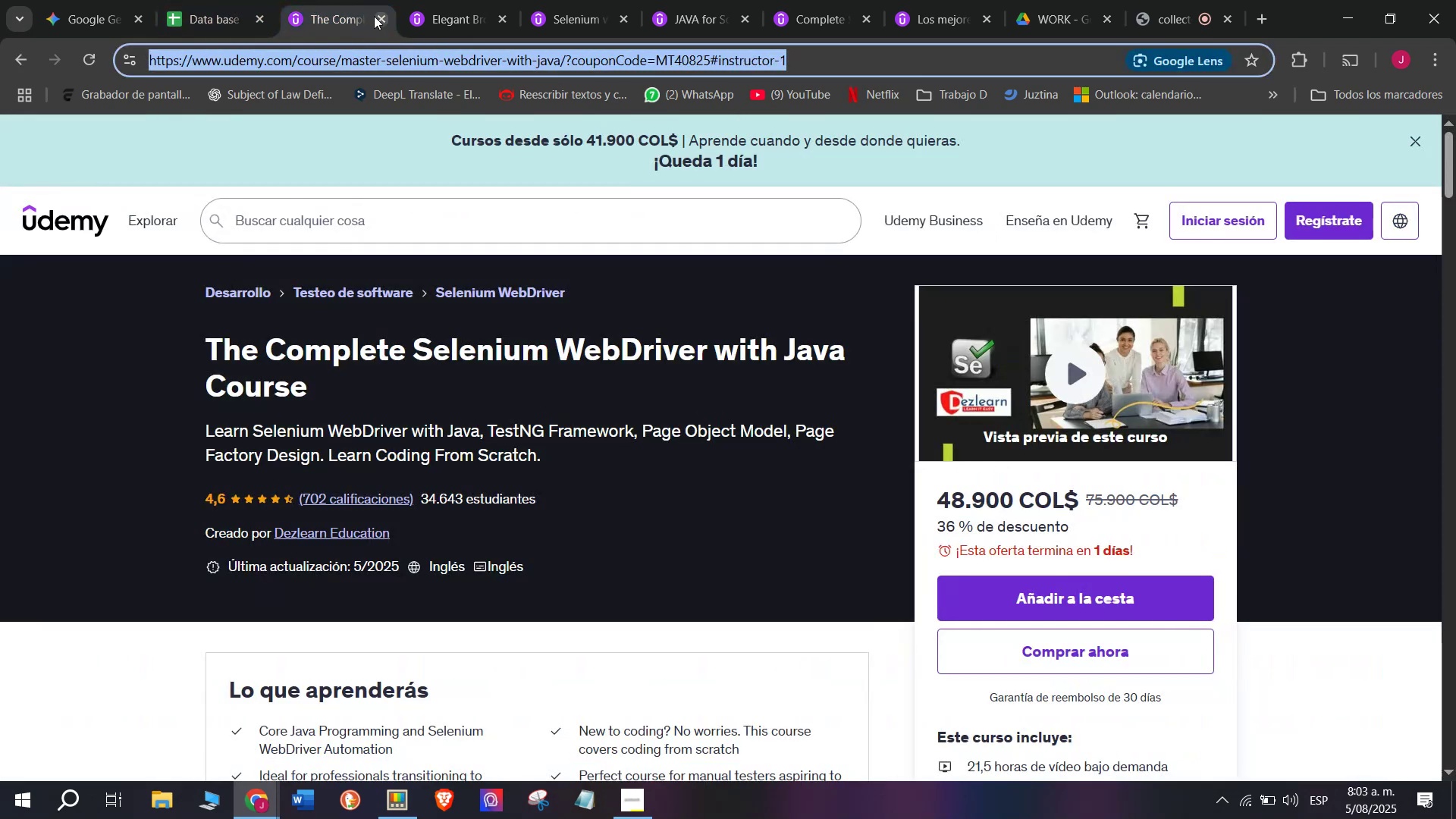 
left_click([374, 16])
 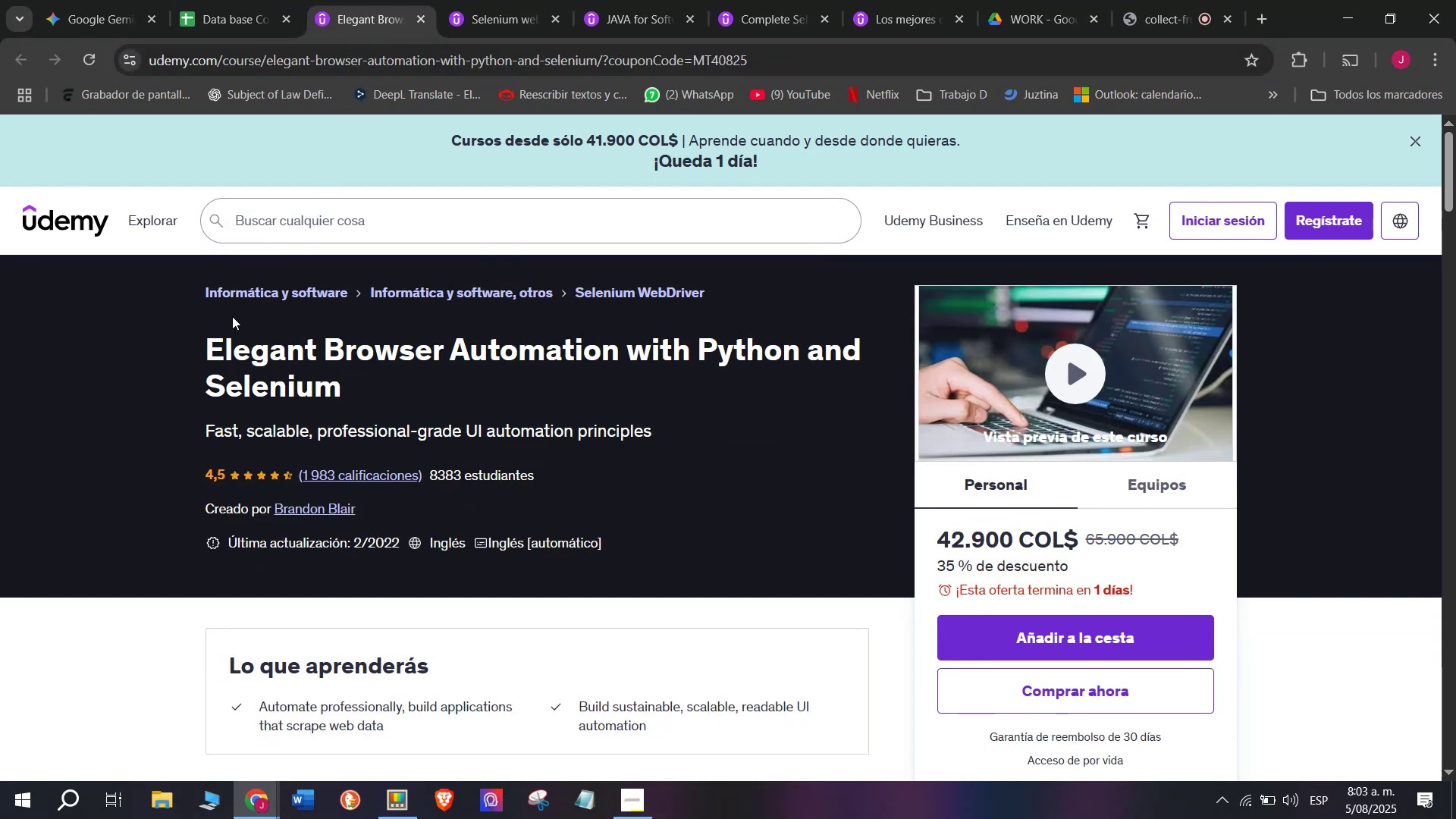 
left_click_drag(start_coordinate=[179, 347], to_coordinate=[350, 375])
 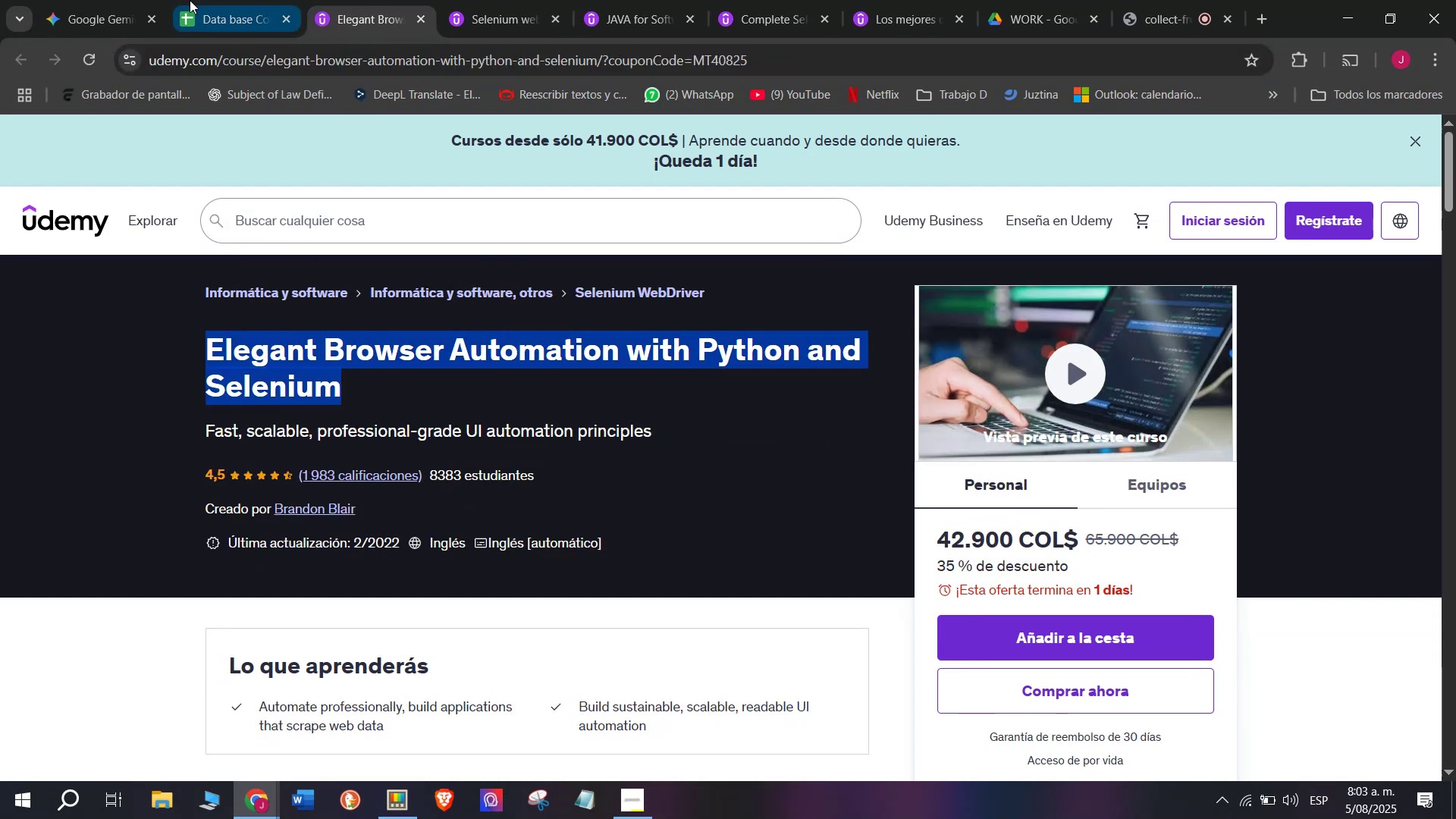 
key(Break)
 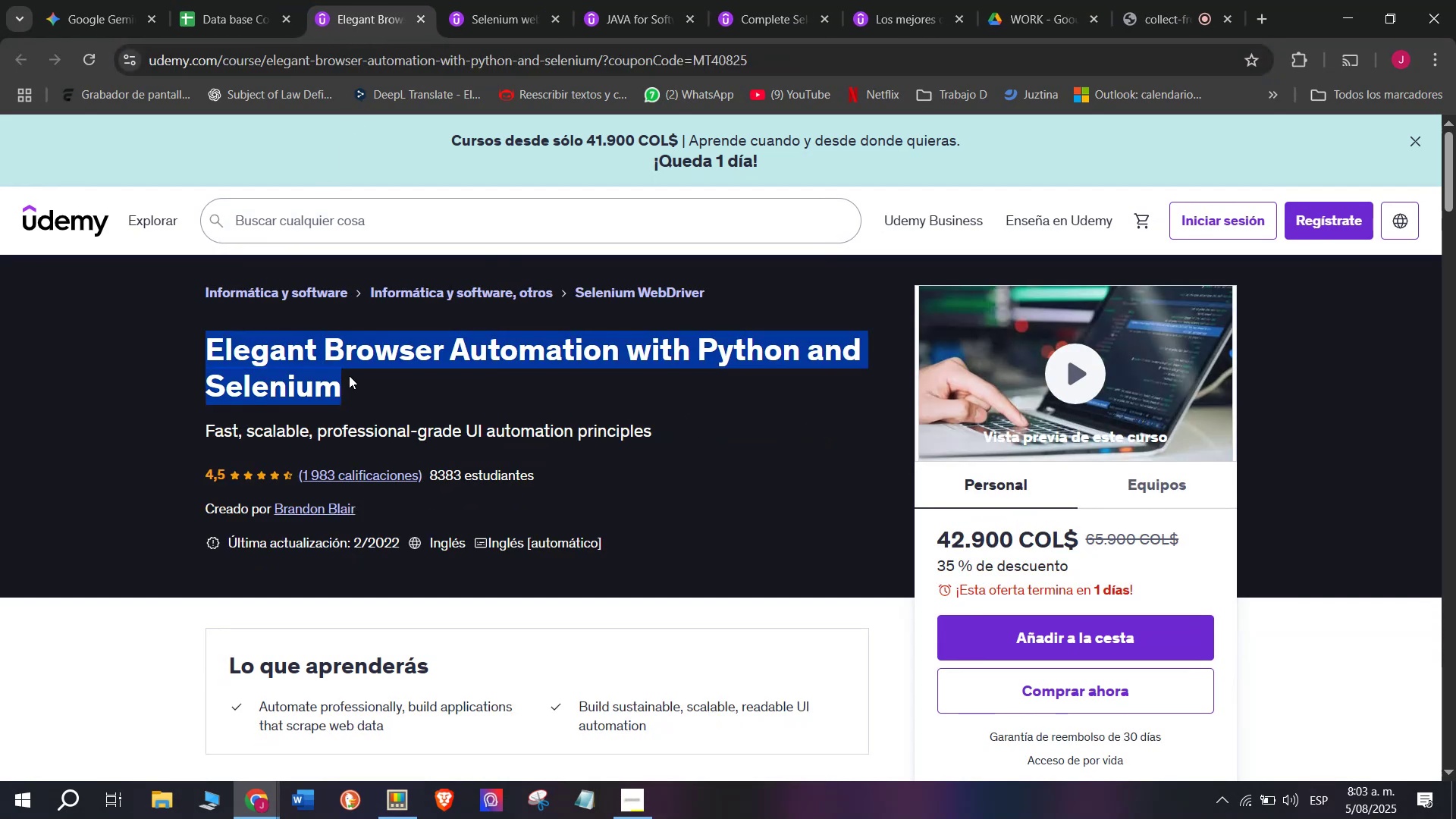 
key(Control+ControlLeft)
 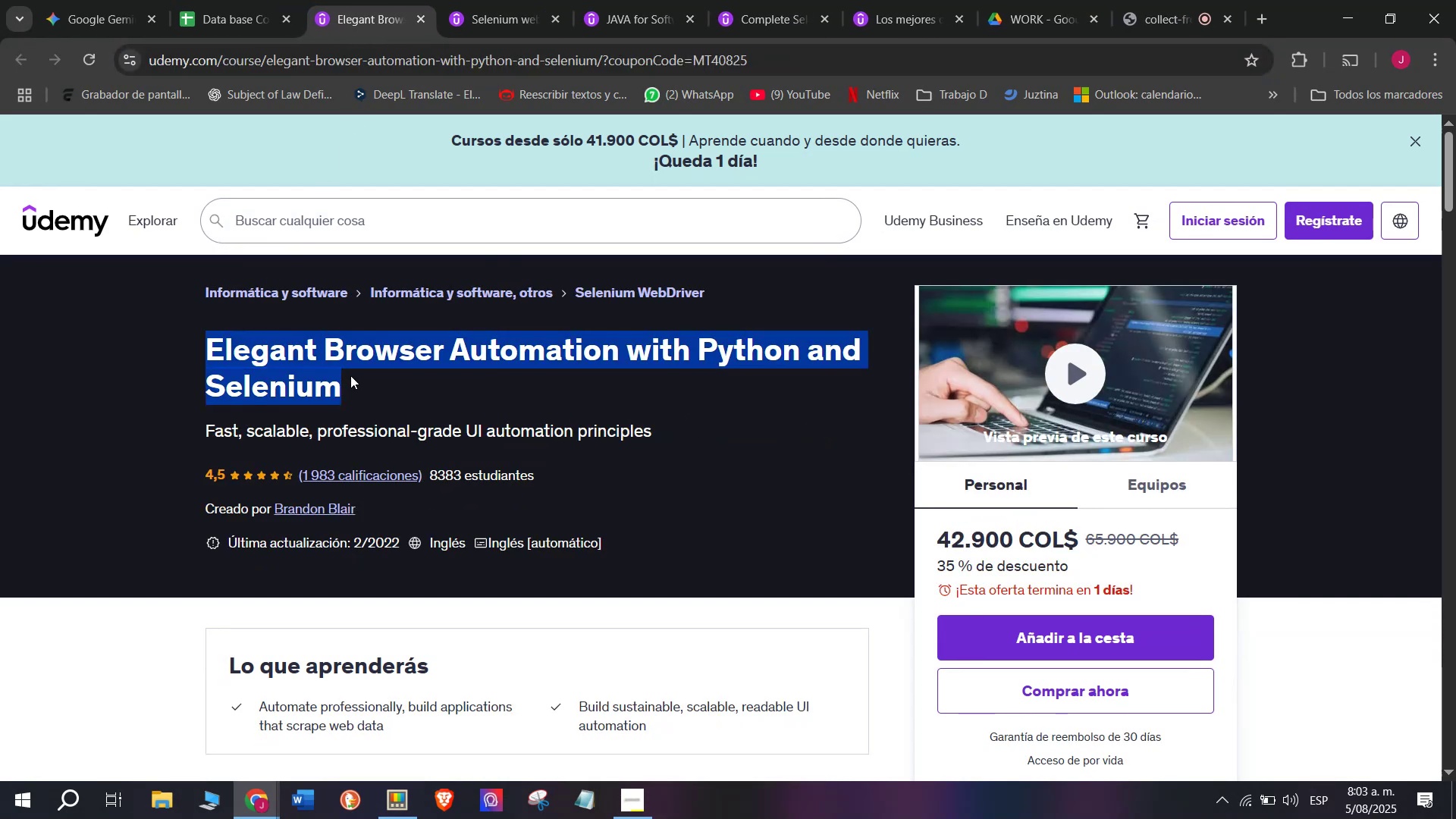 
key(Control+C)
 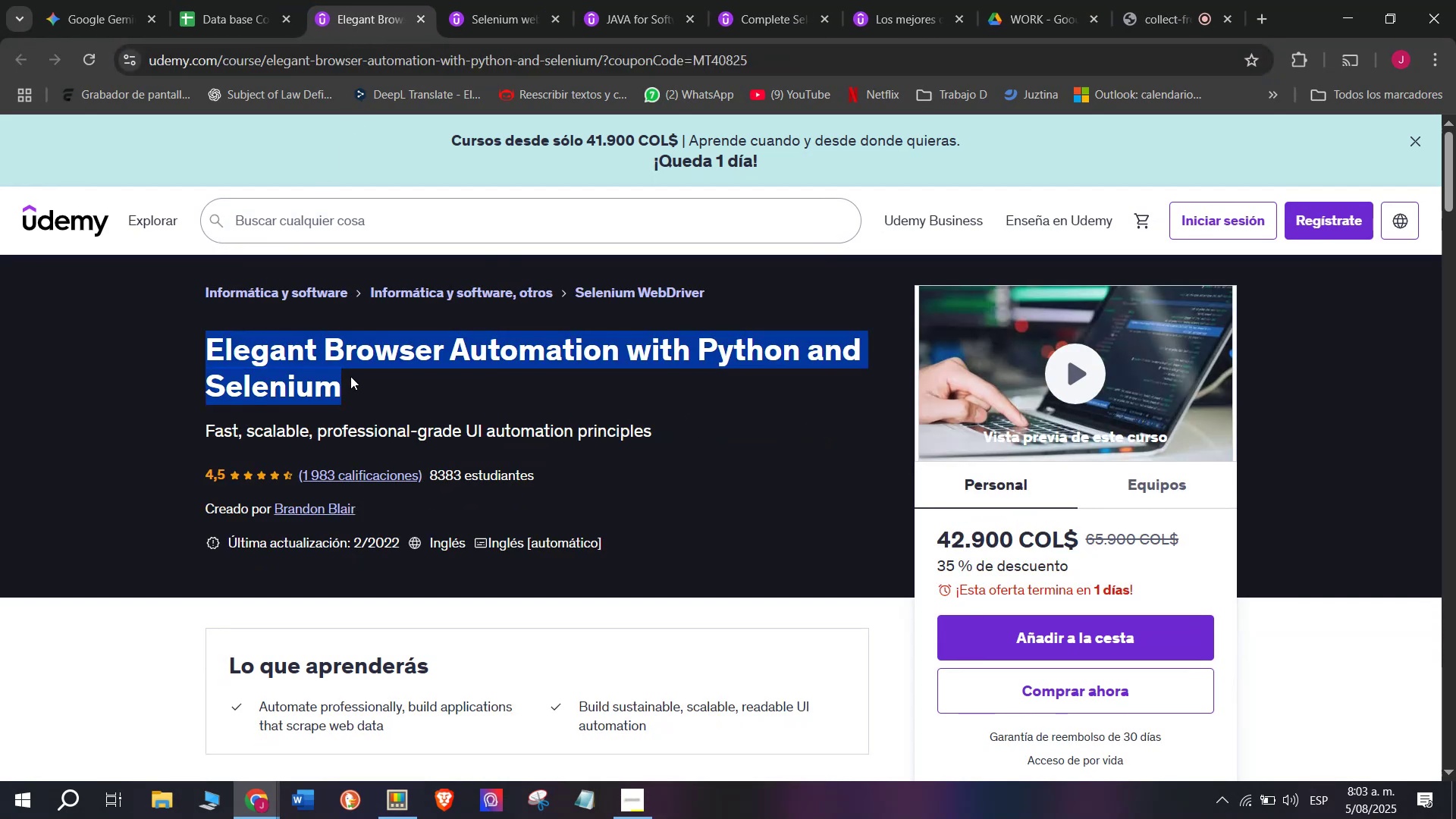 
key(Break)
 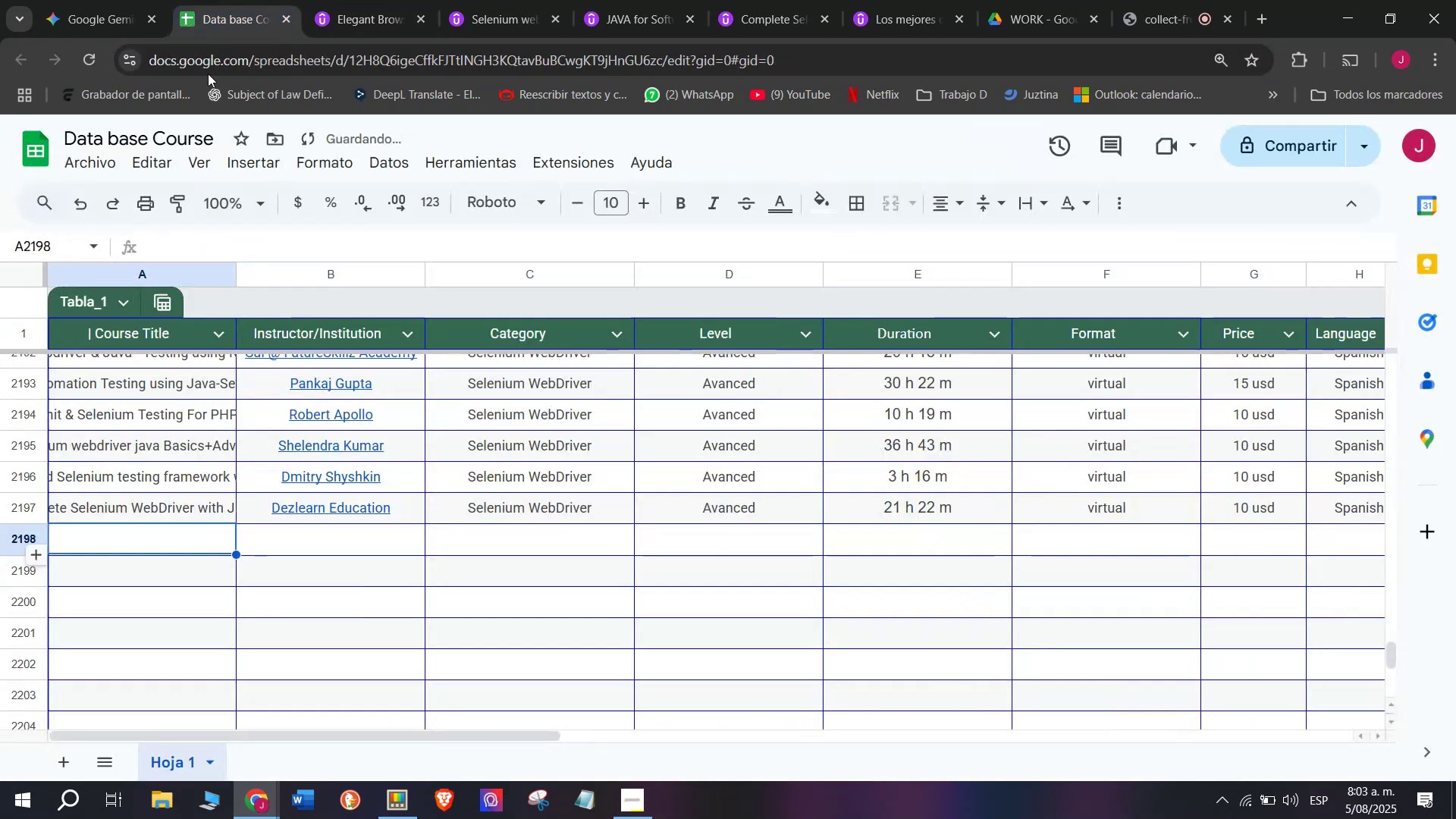 
key(Control+ControlLeft)
 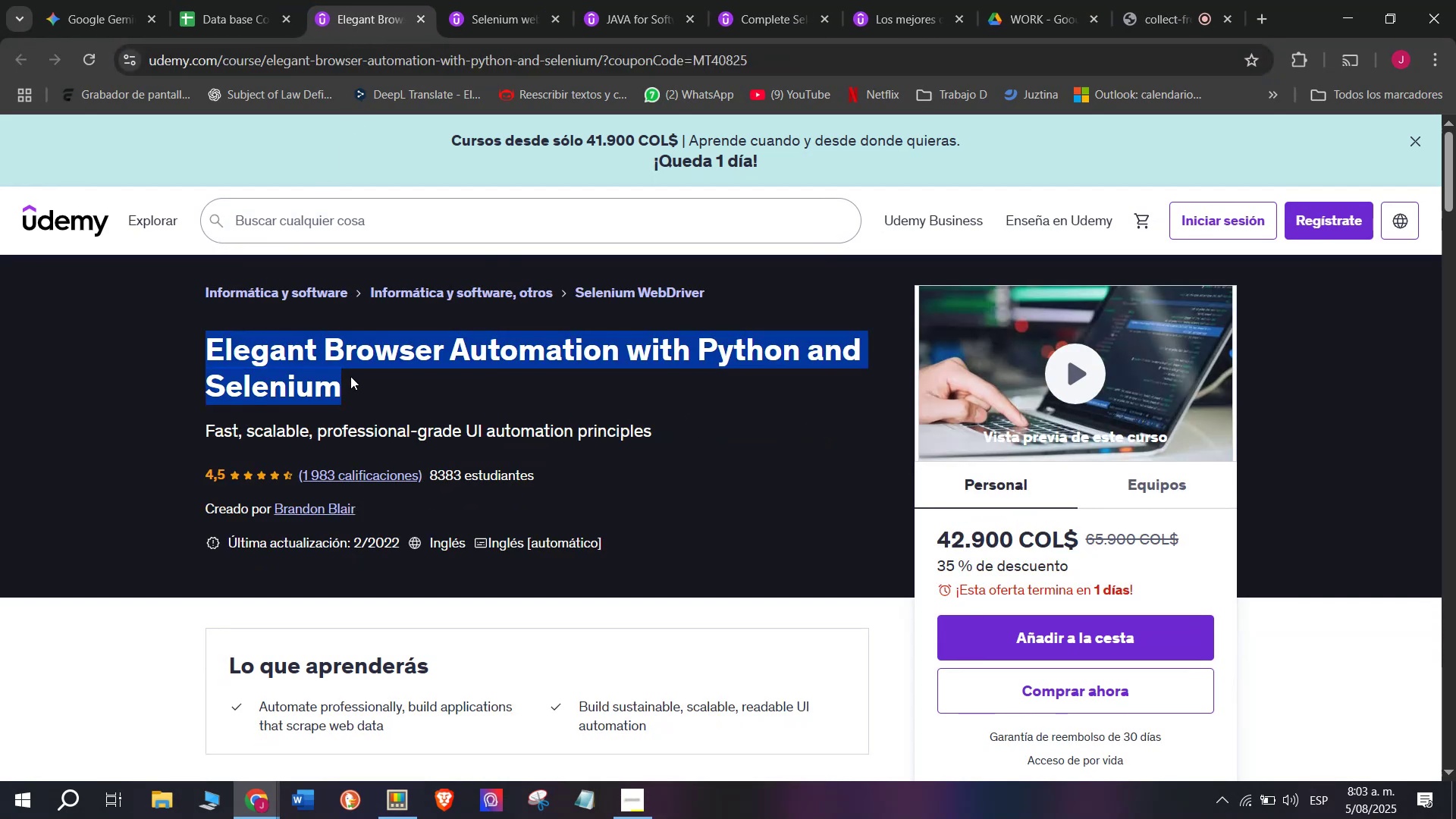 
key(Control+C)
 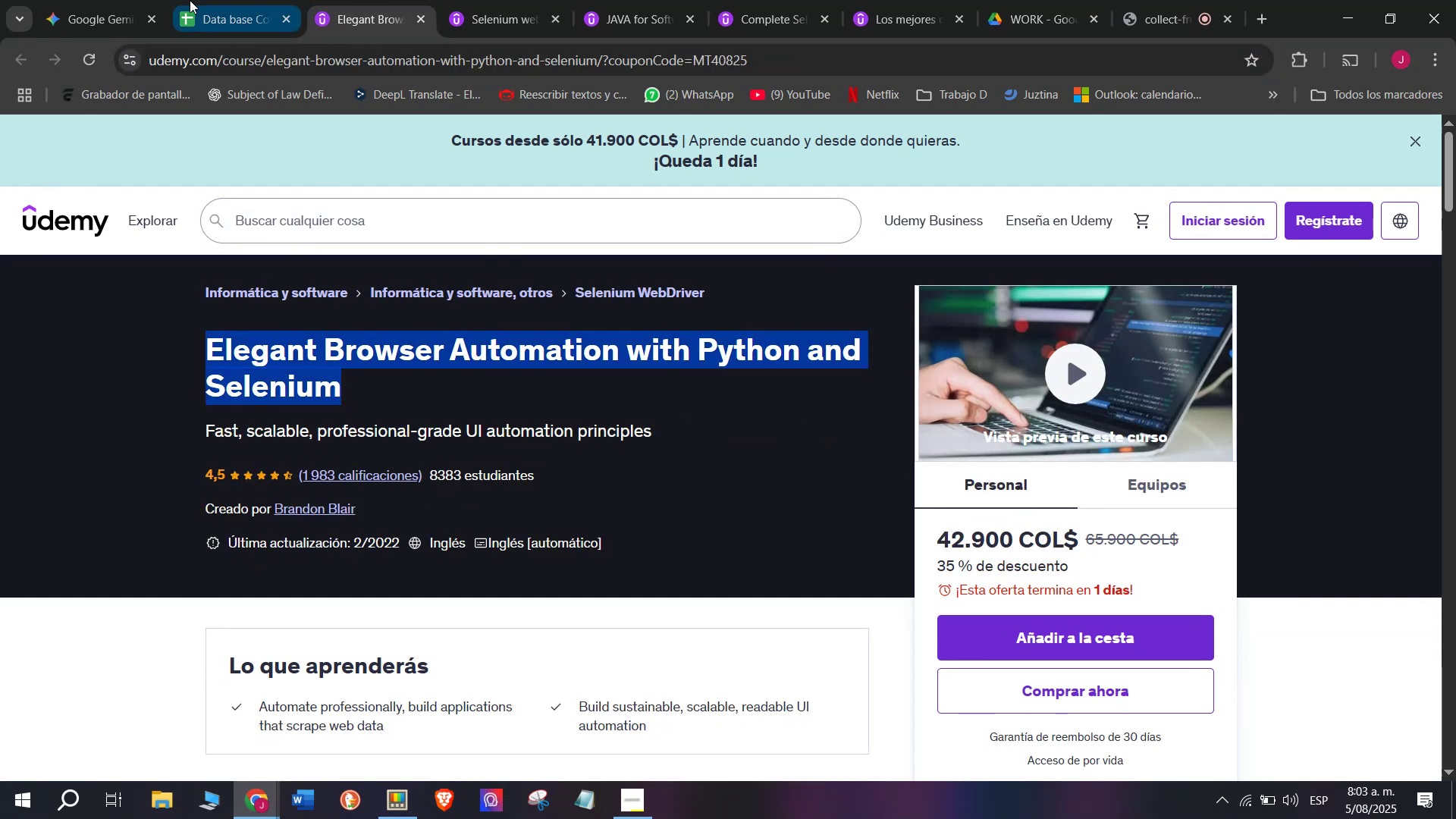 
left_click([190, 0])
 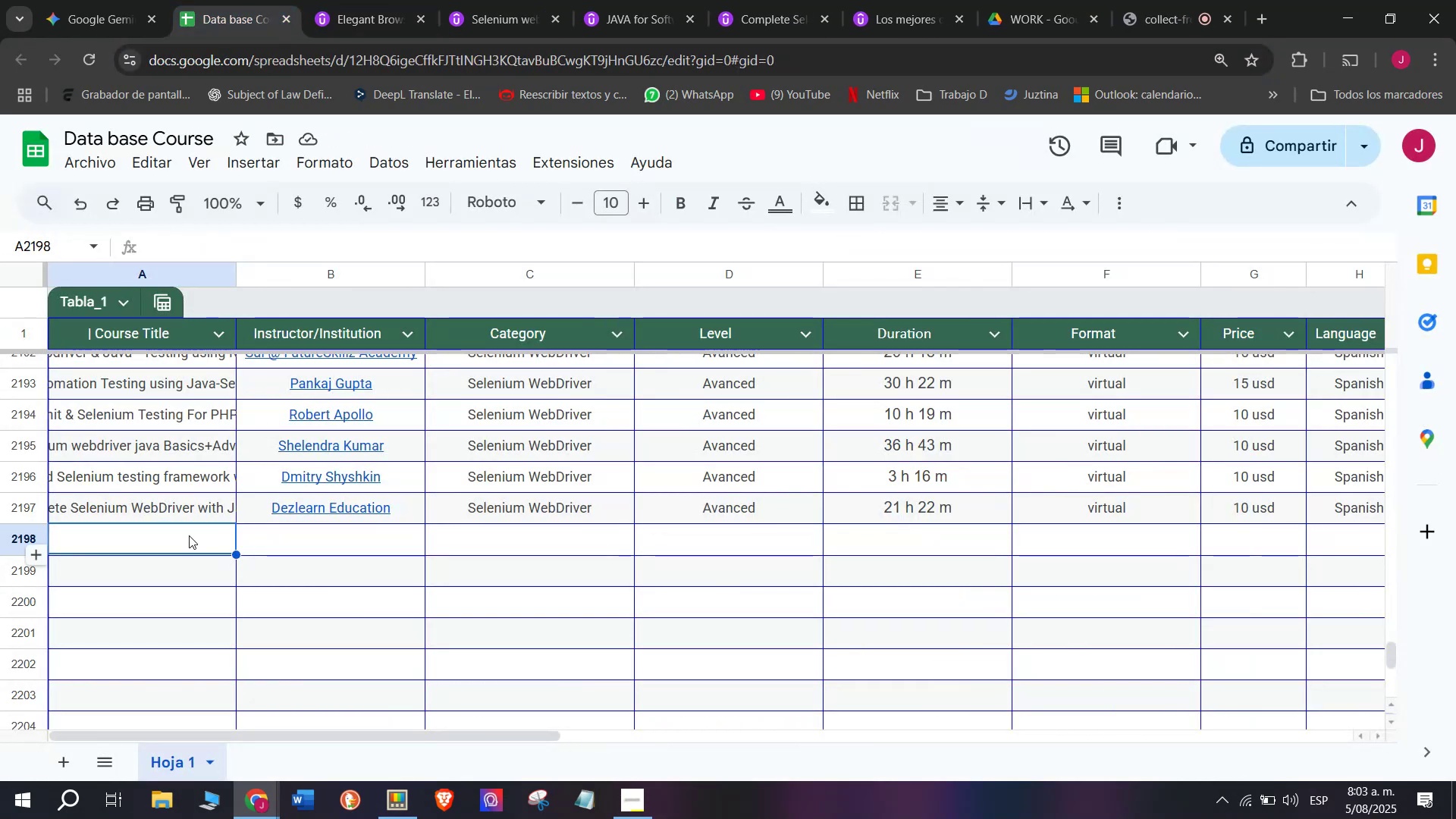 
double_click([189, 535])
 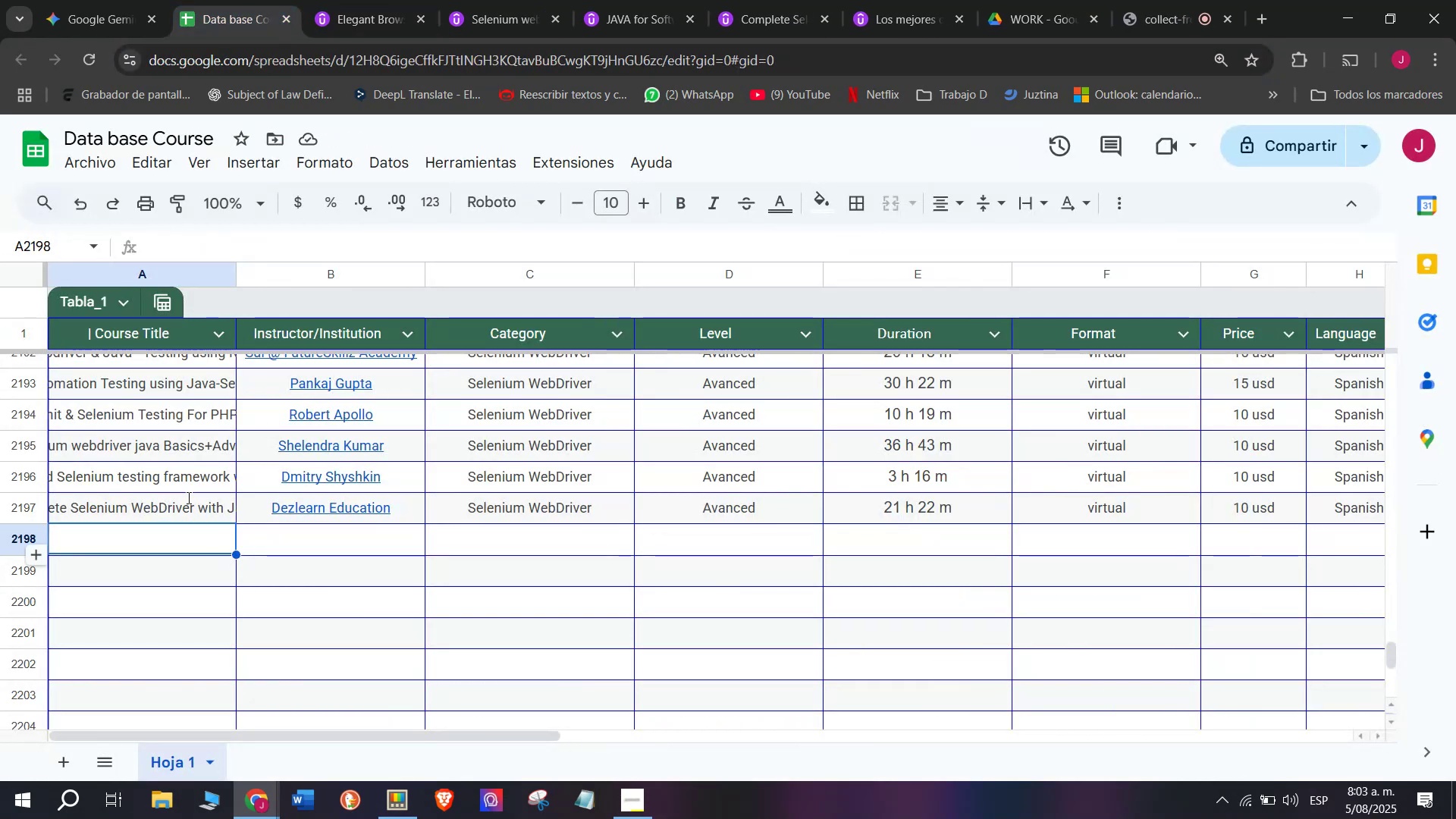 
key(Control+ControlLeft)
 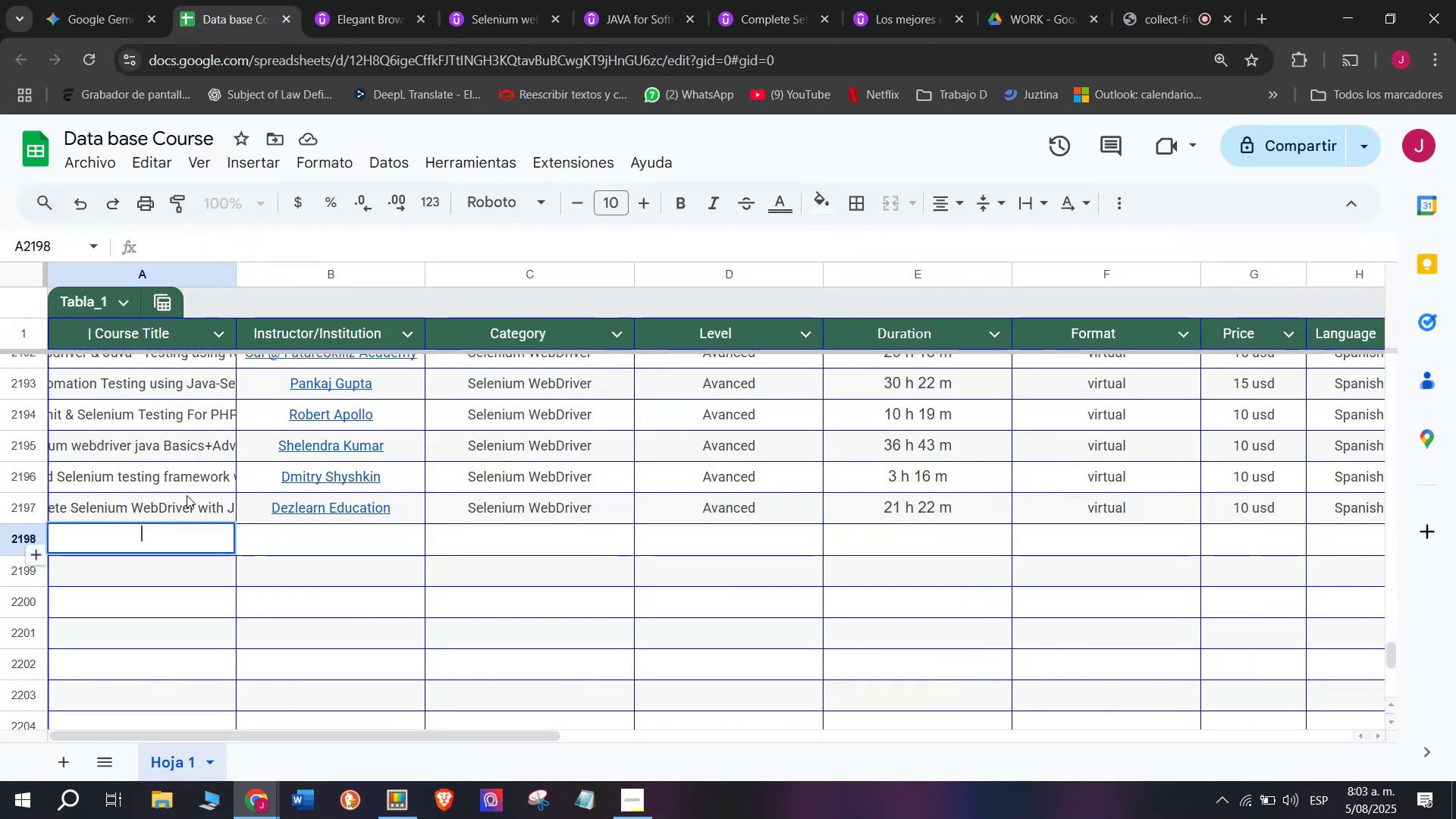 
key(Z)
 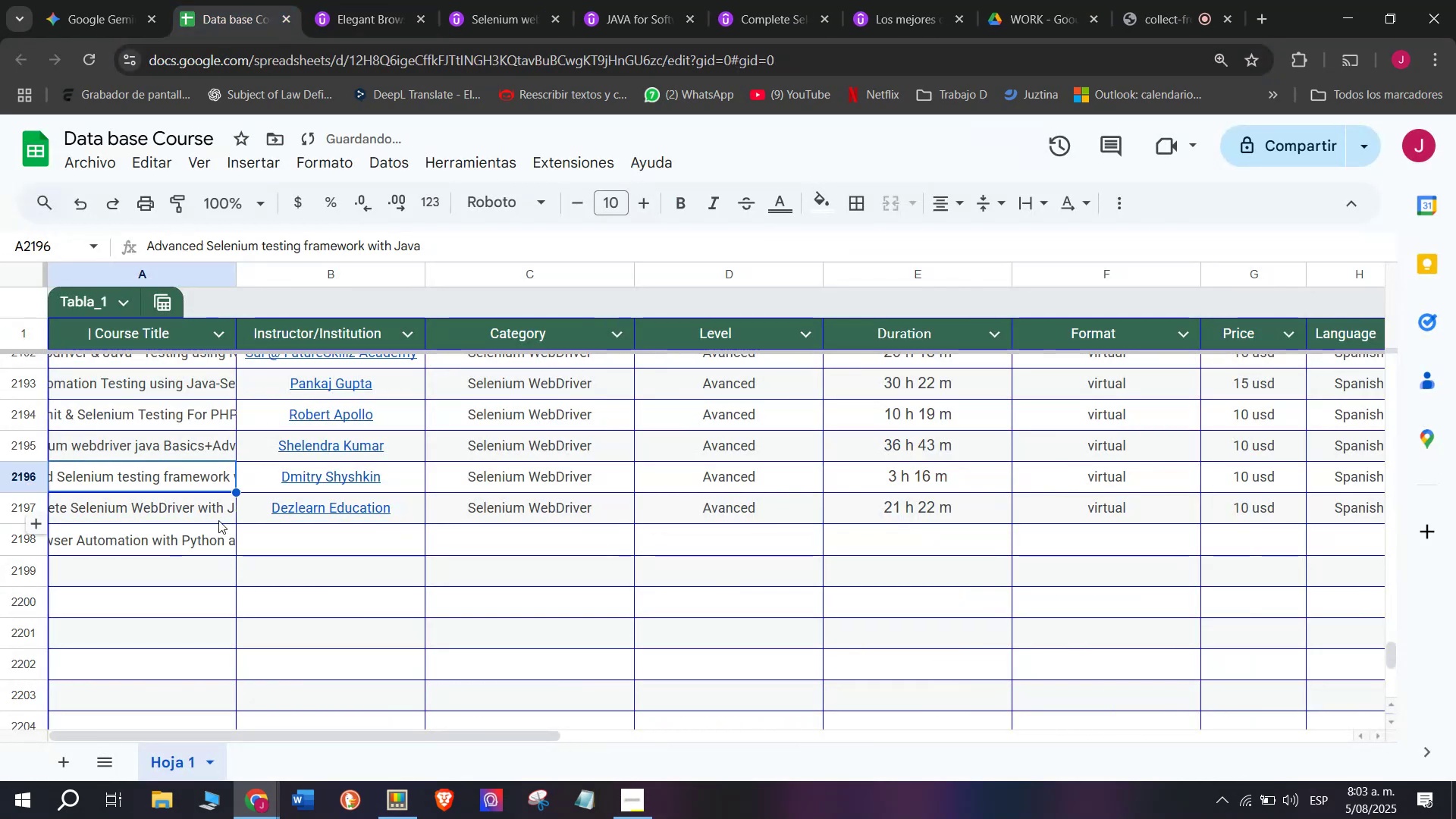 
key(Control+V)
 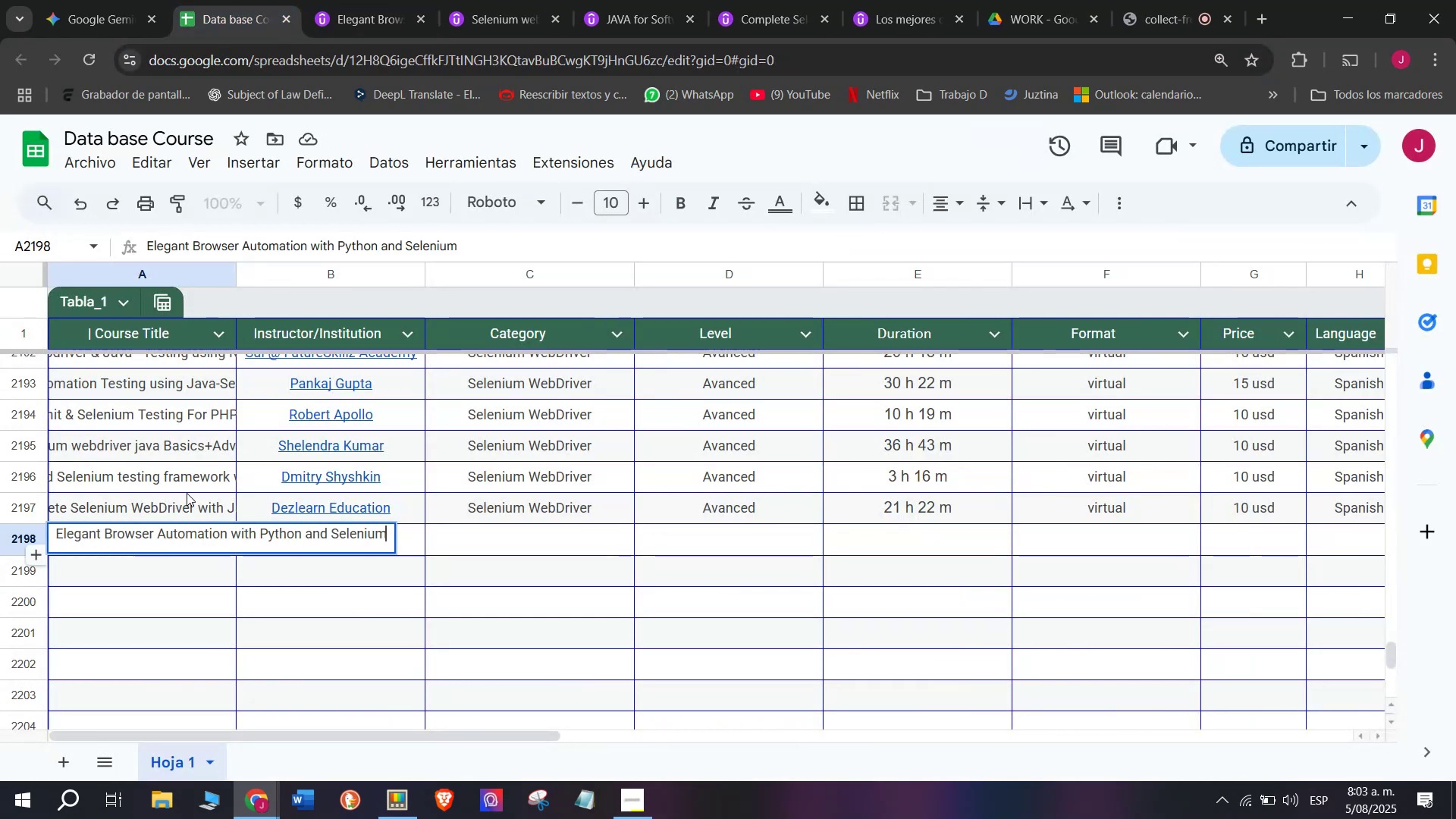 
left_click([187, 493])
 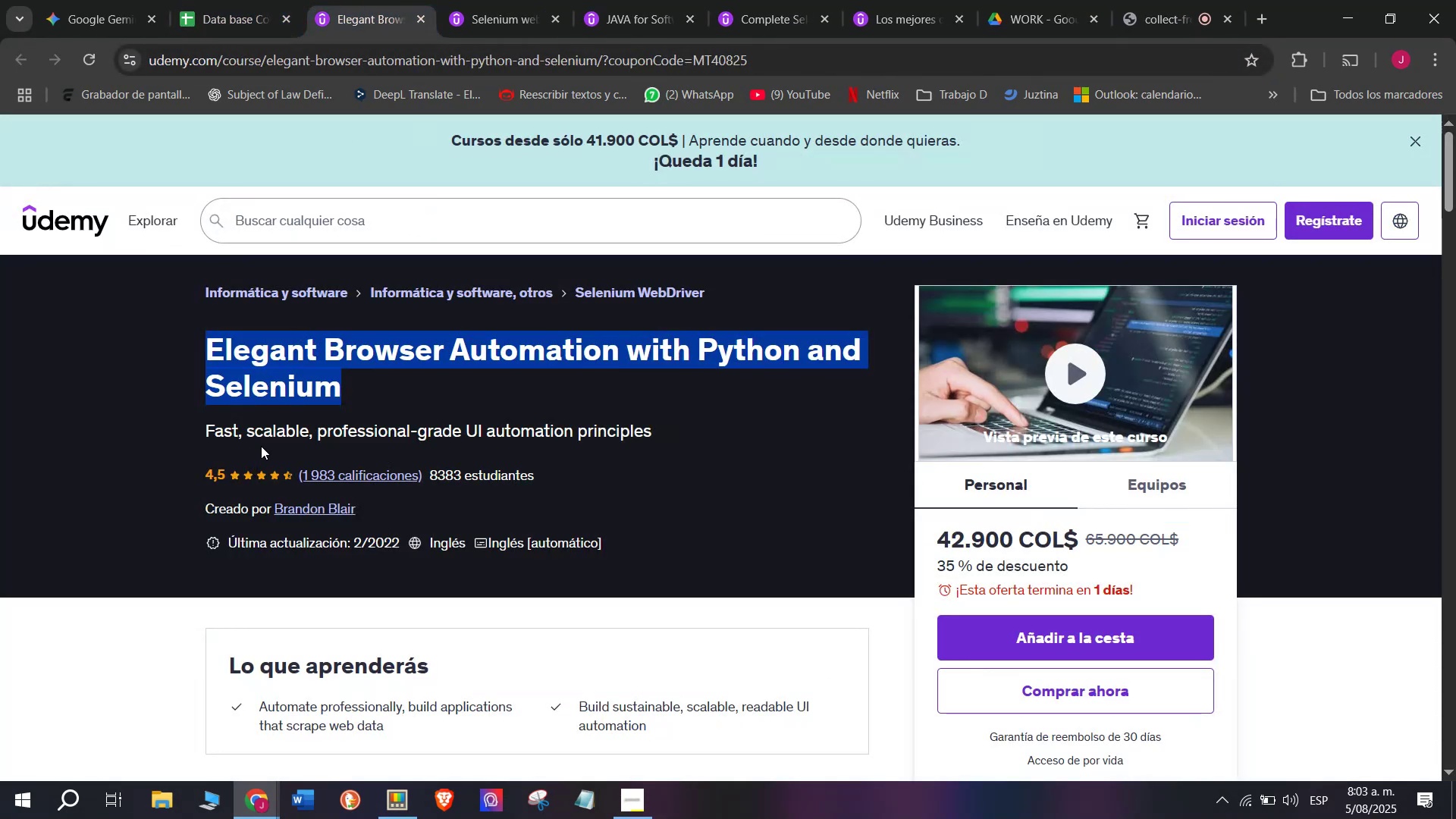 
left_click([290, 513])
 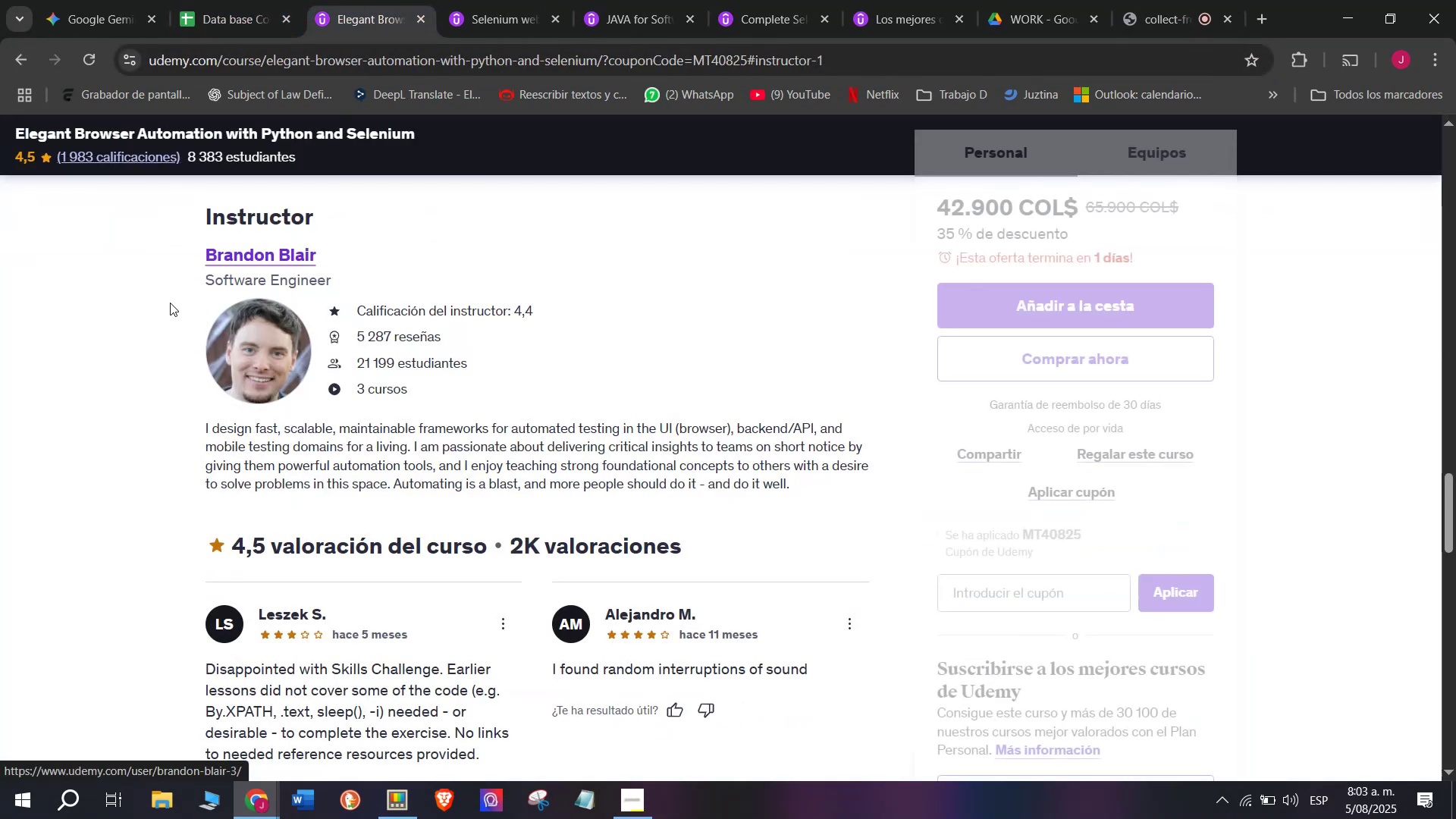 
left_click_drag(start_coordinate=[170, 246], to_coordinate=[325, 262])
 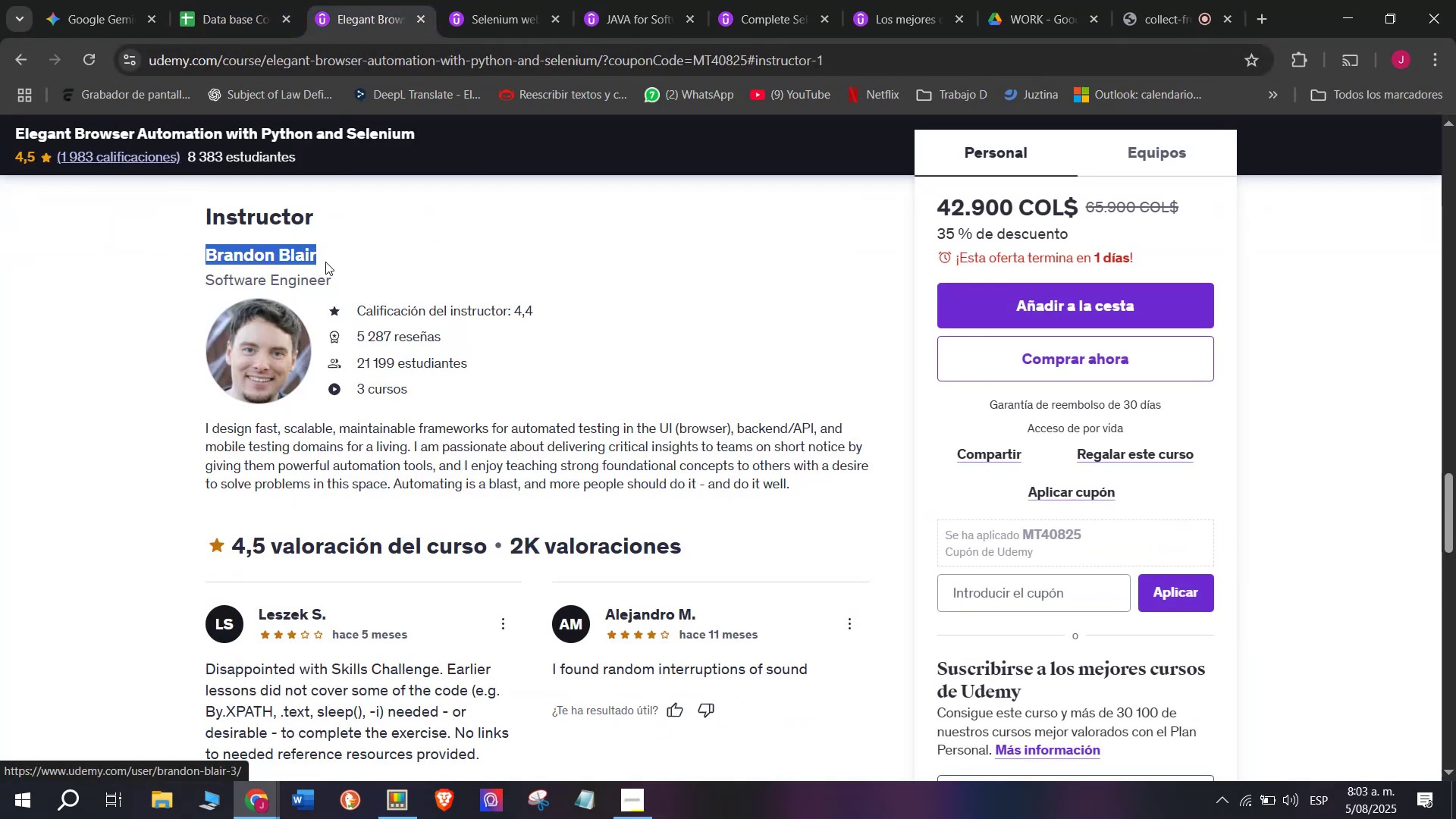 
key(Control+ControlLeft)
 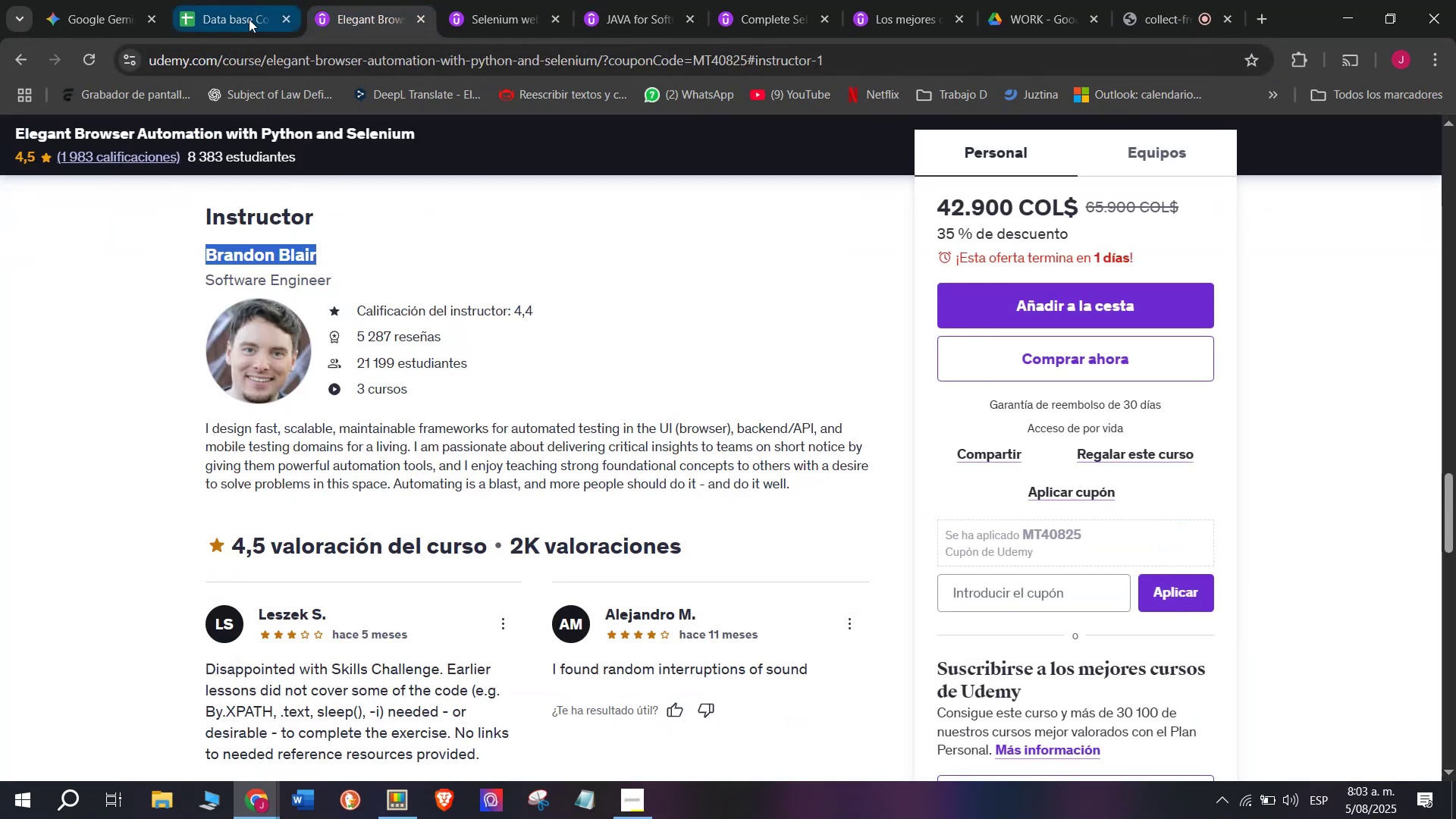 
key(Break)
 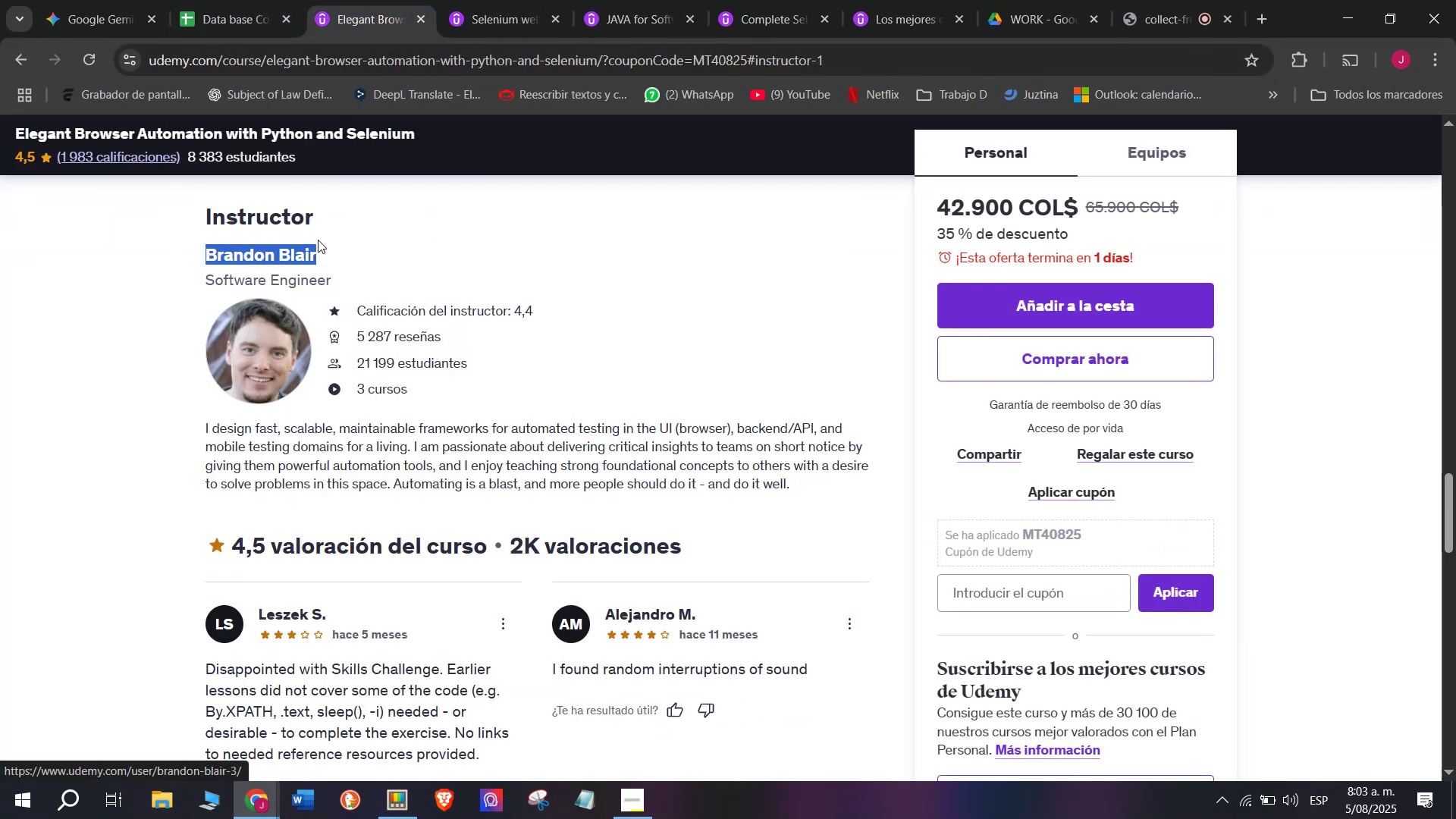 
key(Control+C)
 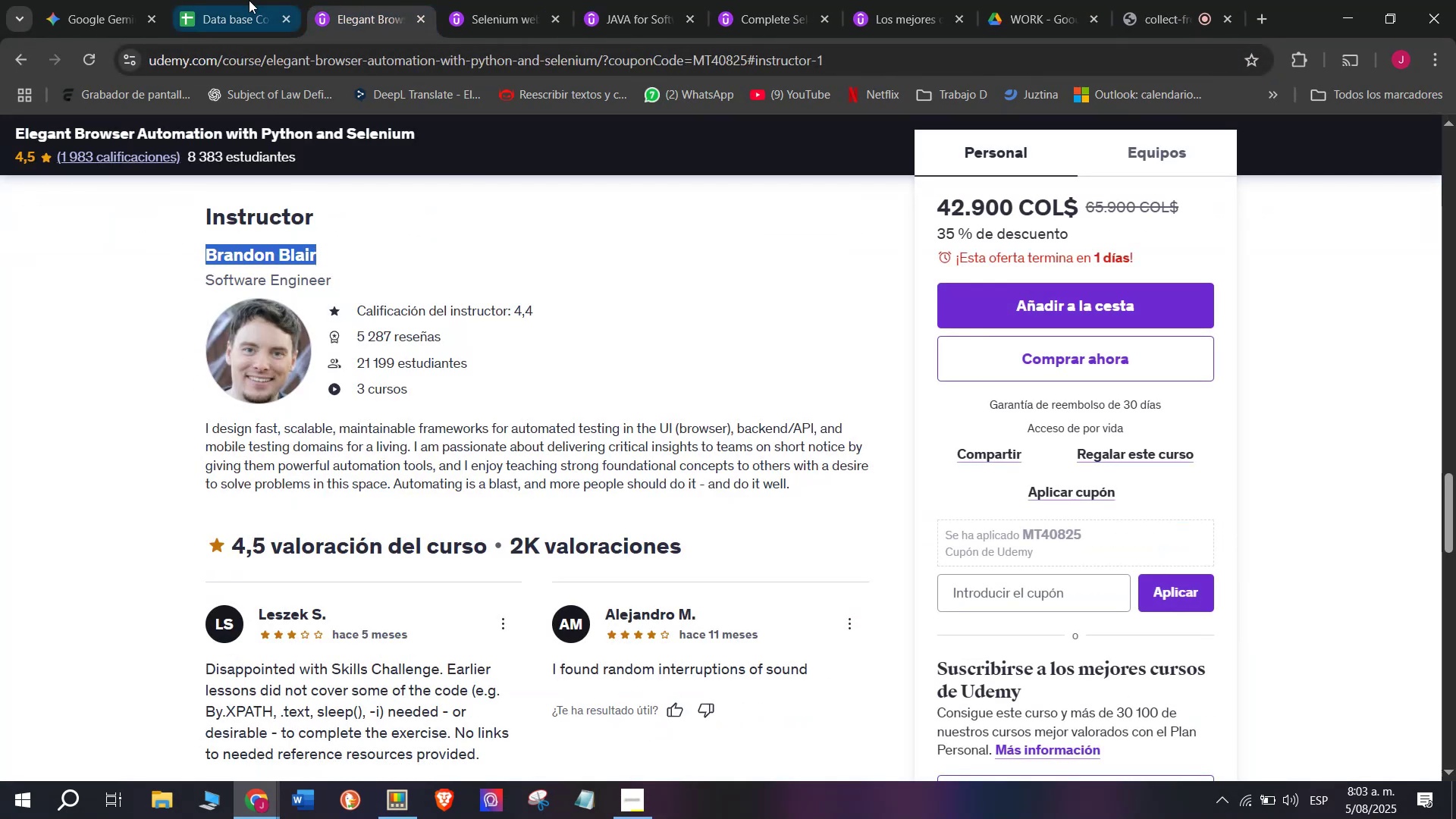 
left_click([249, 0])
 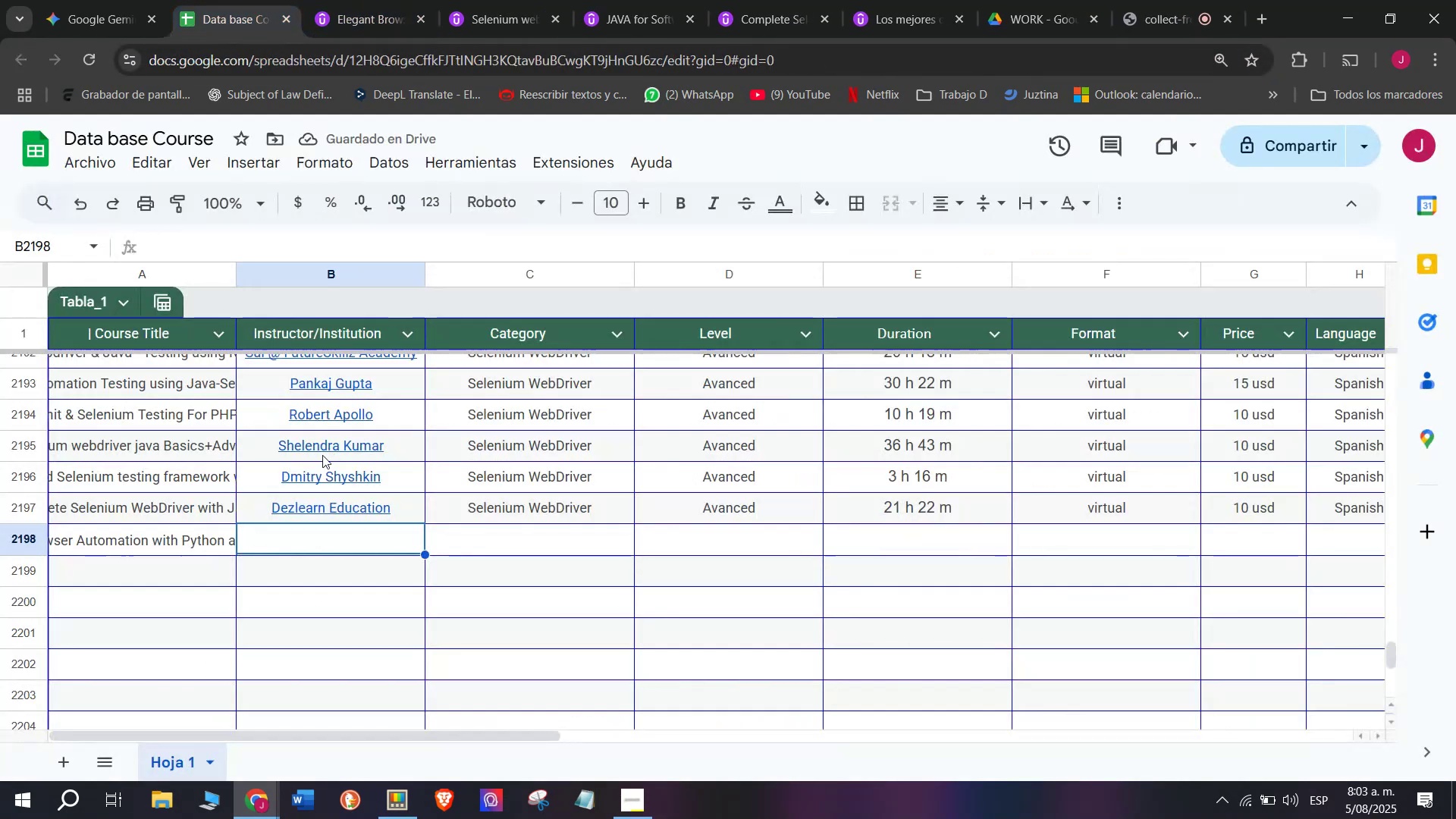 
key(Control+ControlLeft)
 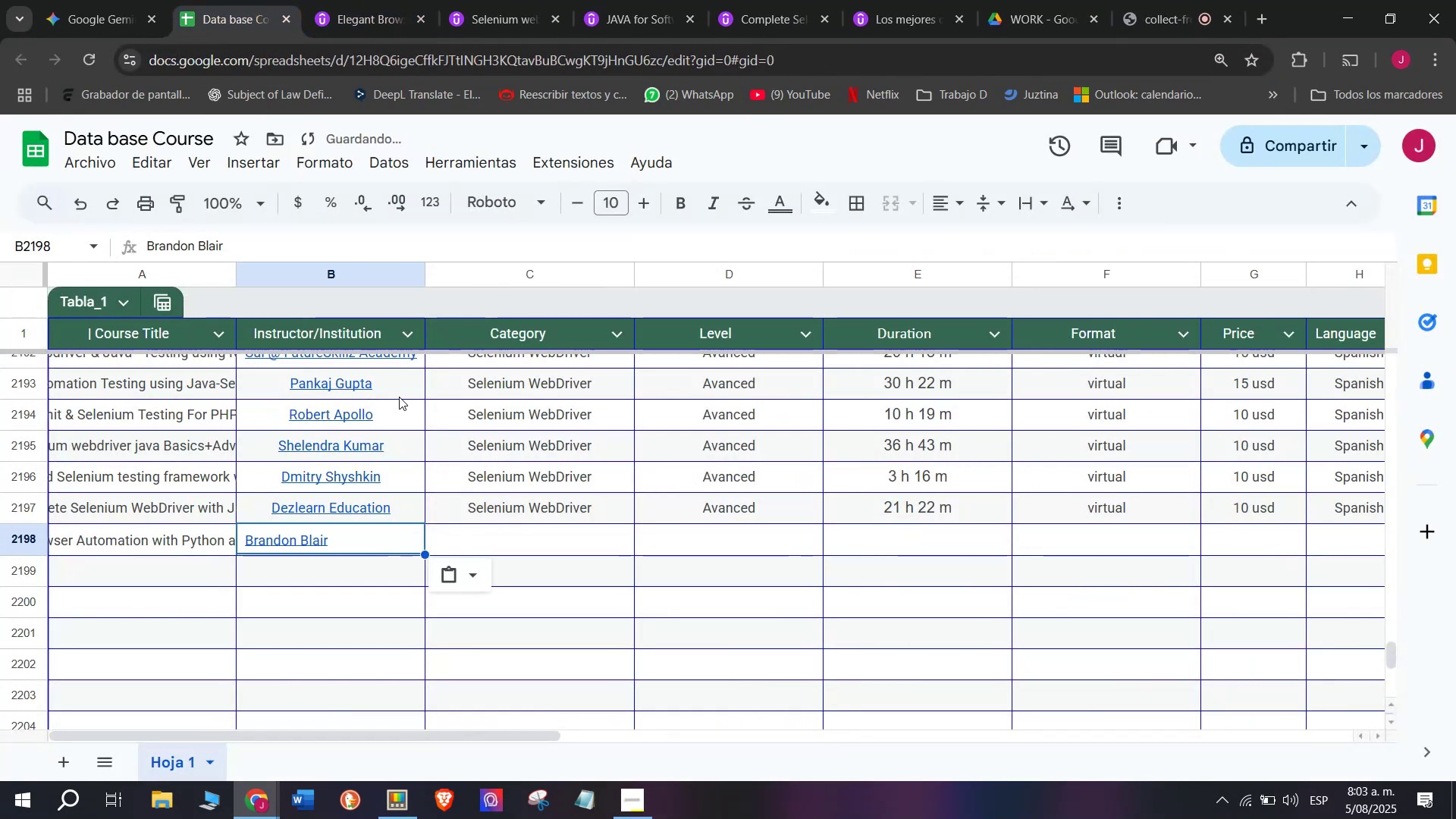 
key(Z)
 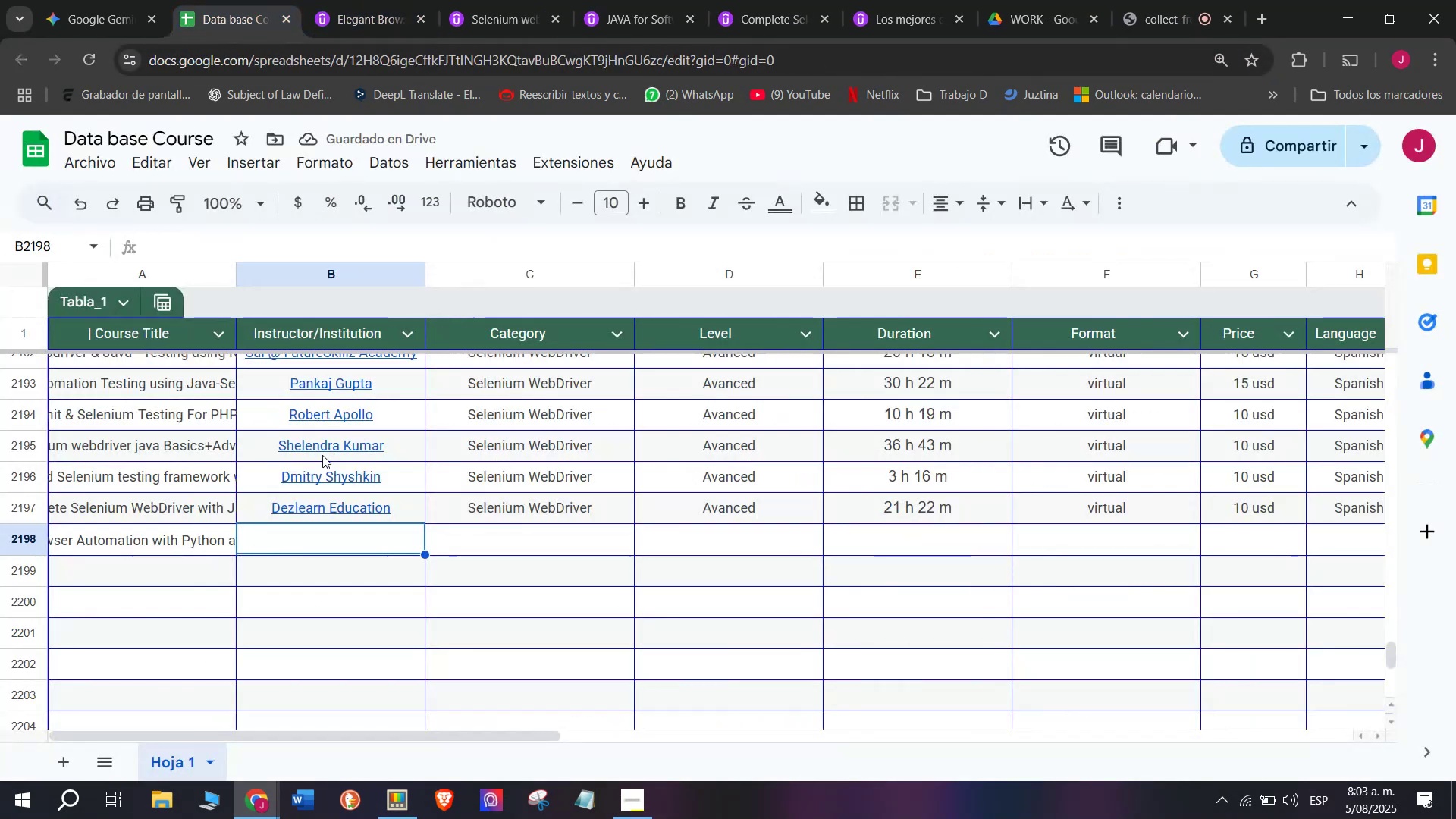 
key(Control+V)
 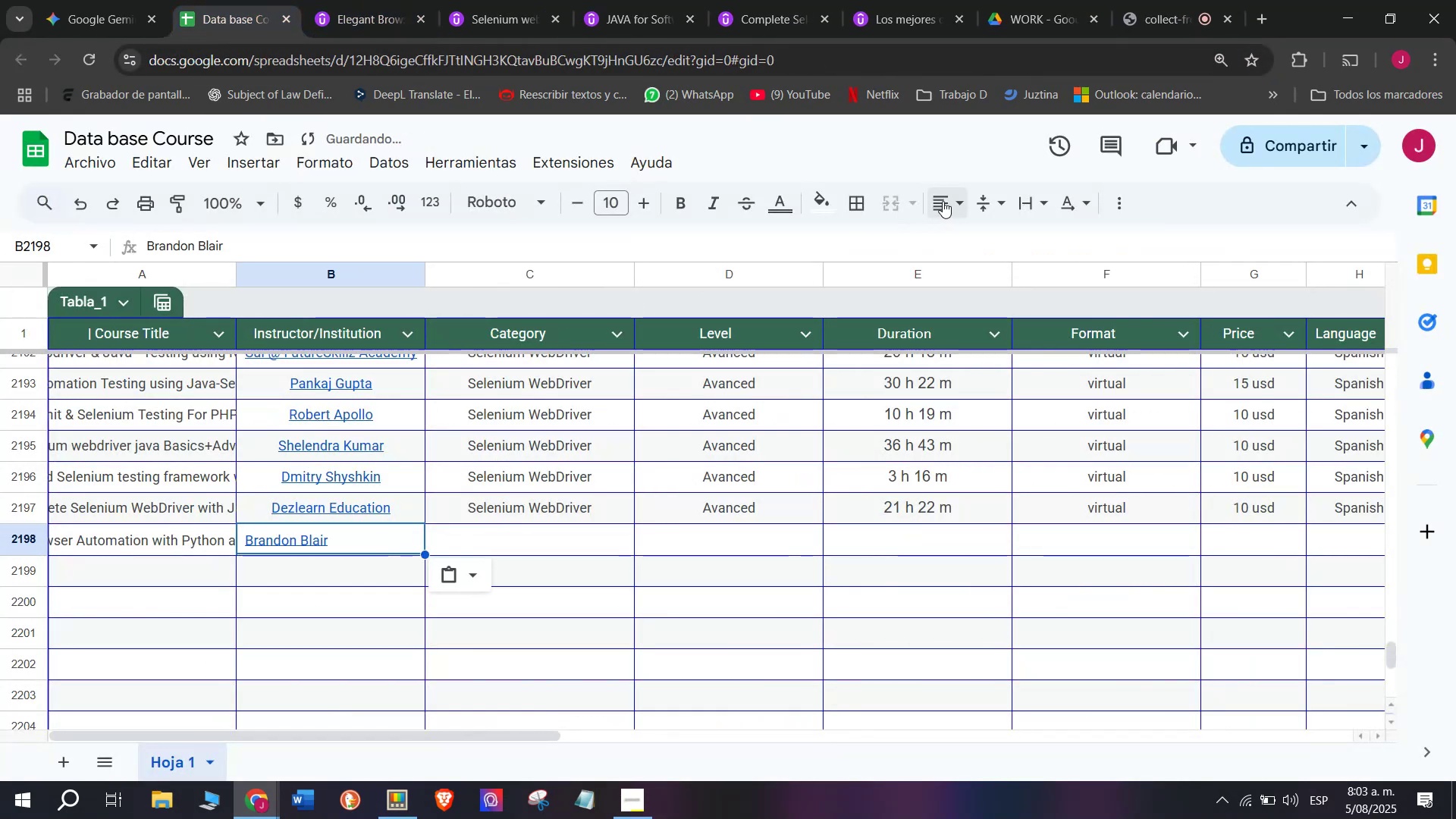 
double_click([979, 246])
 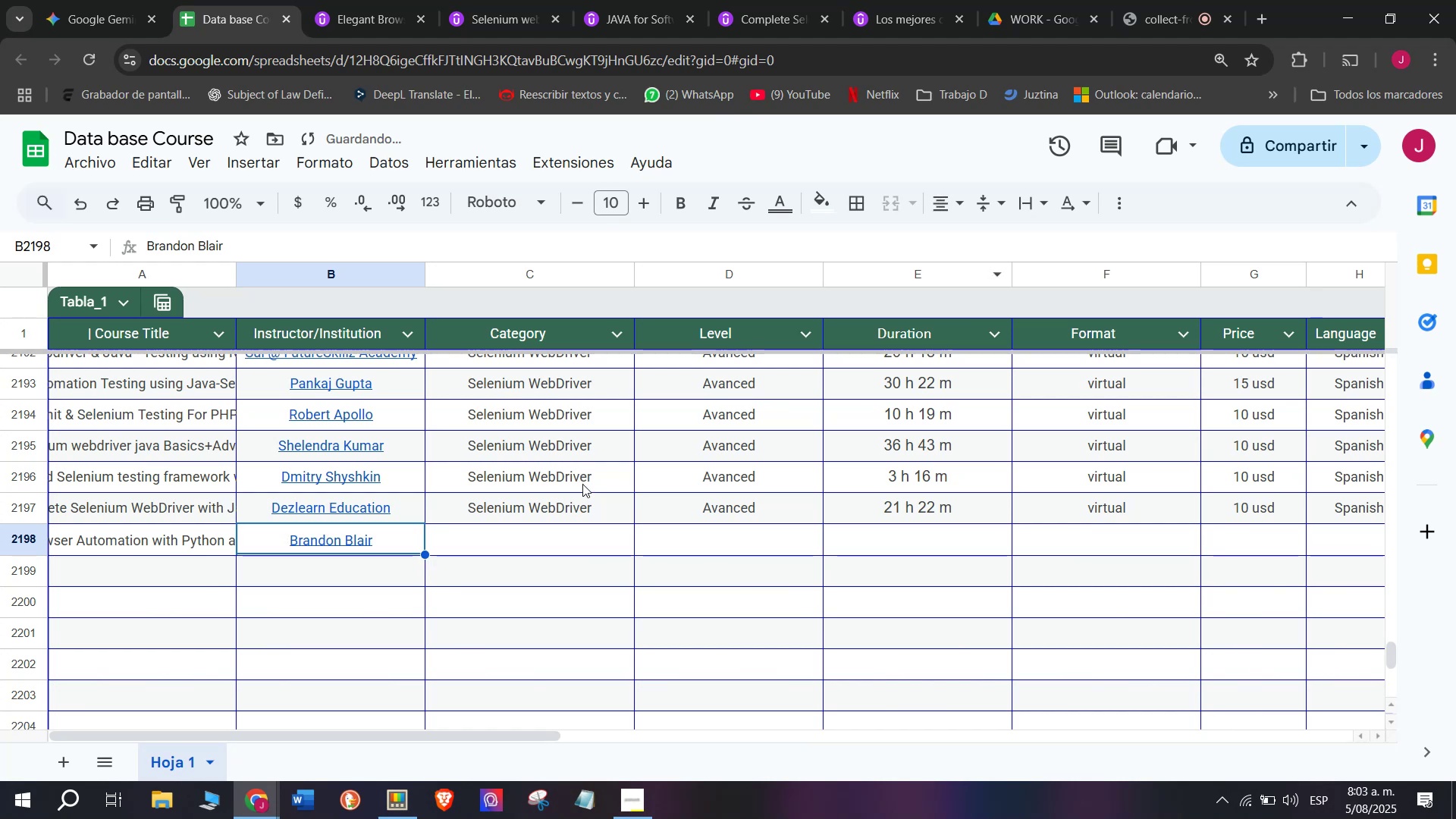 
left_click([584, 498])
 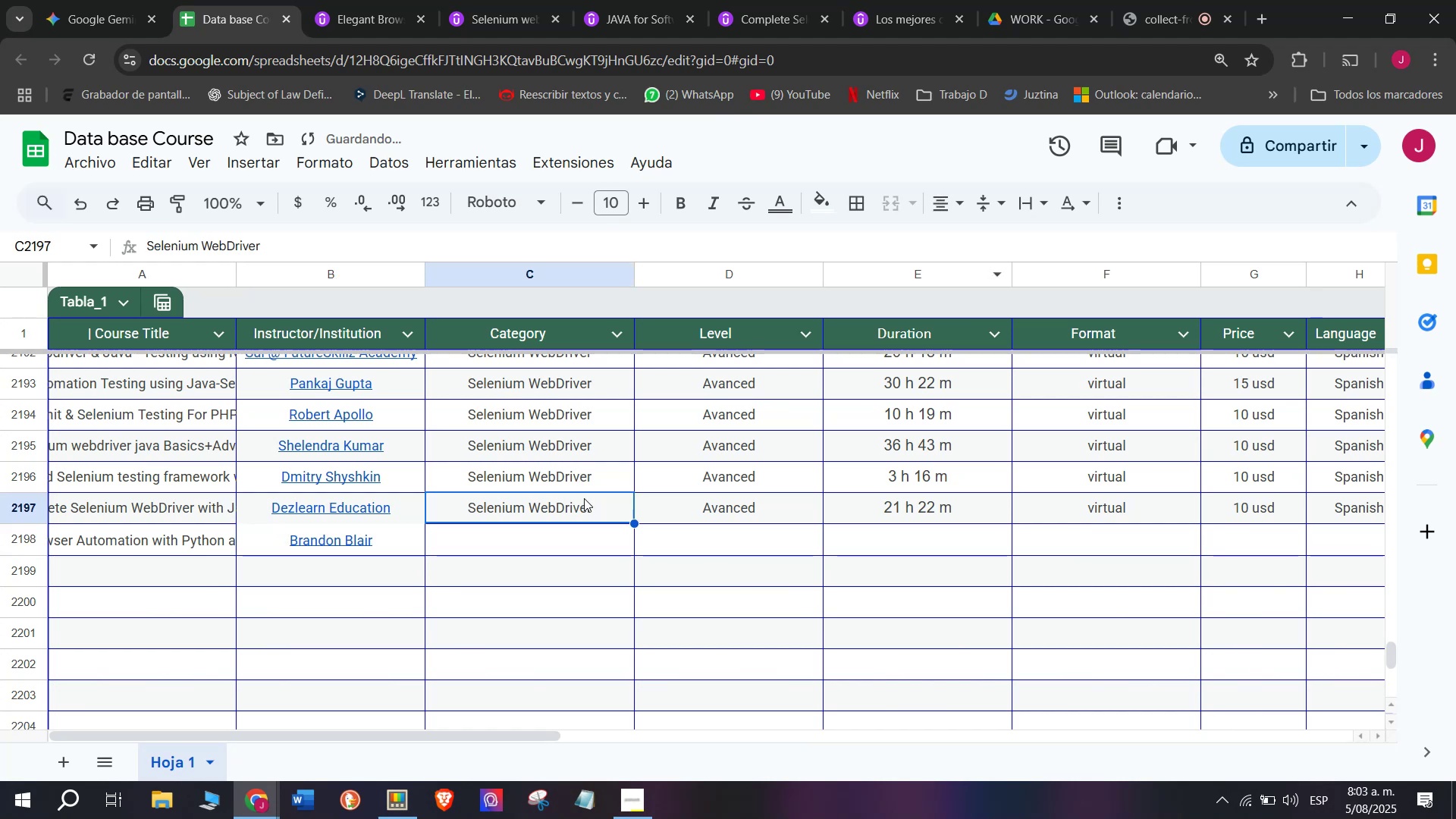 
key(Break)
 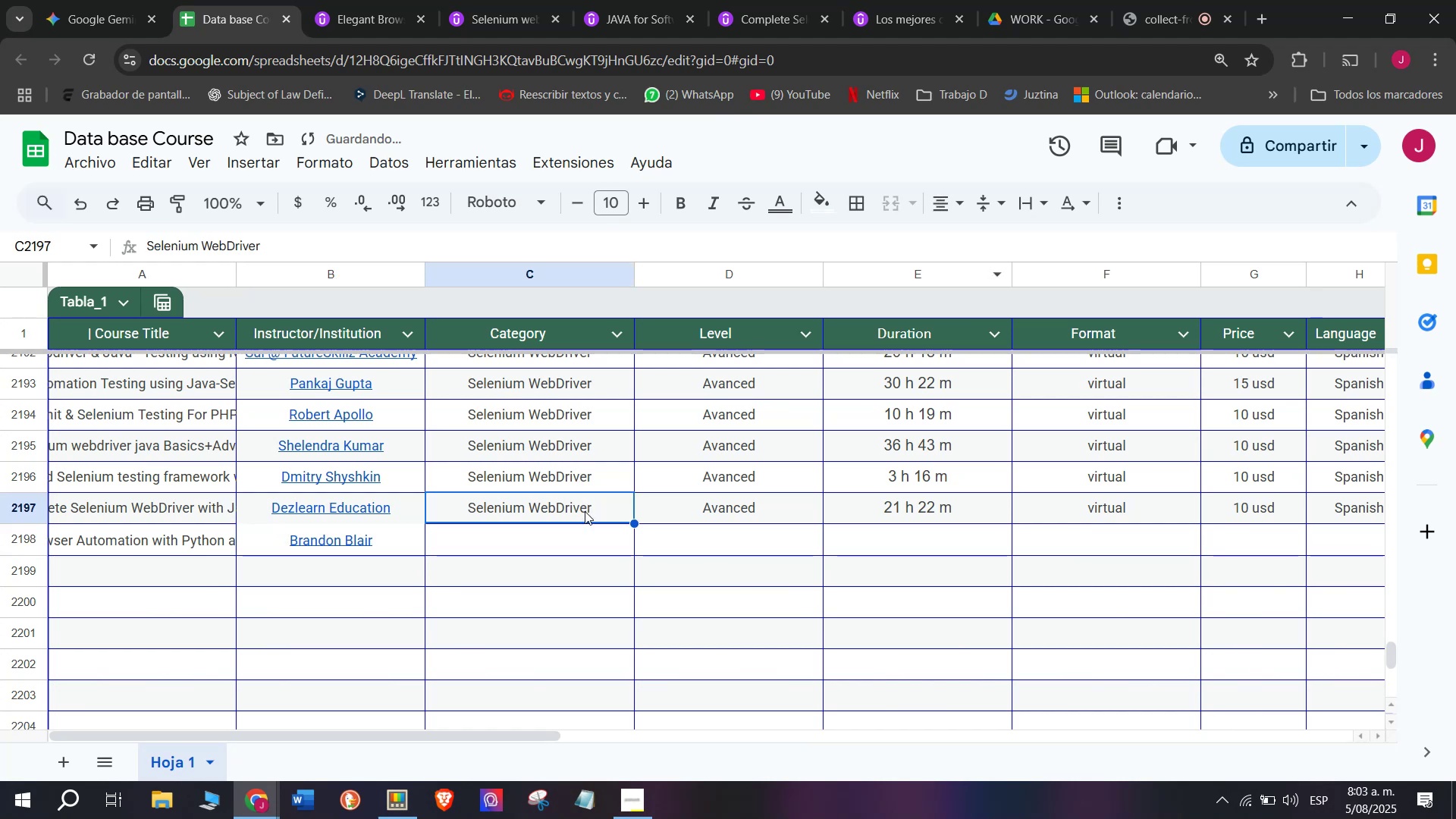 
key(Control+ControlLeft)
 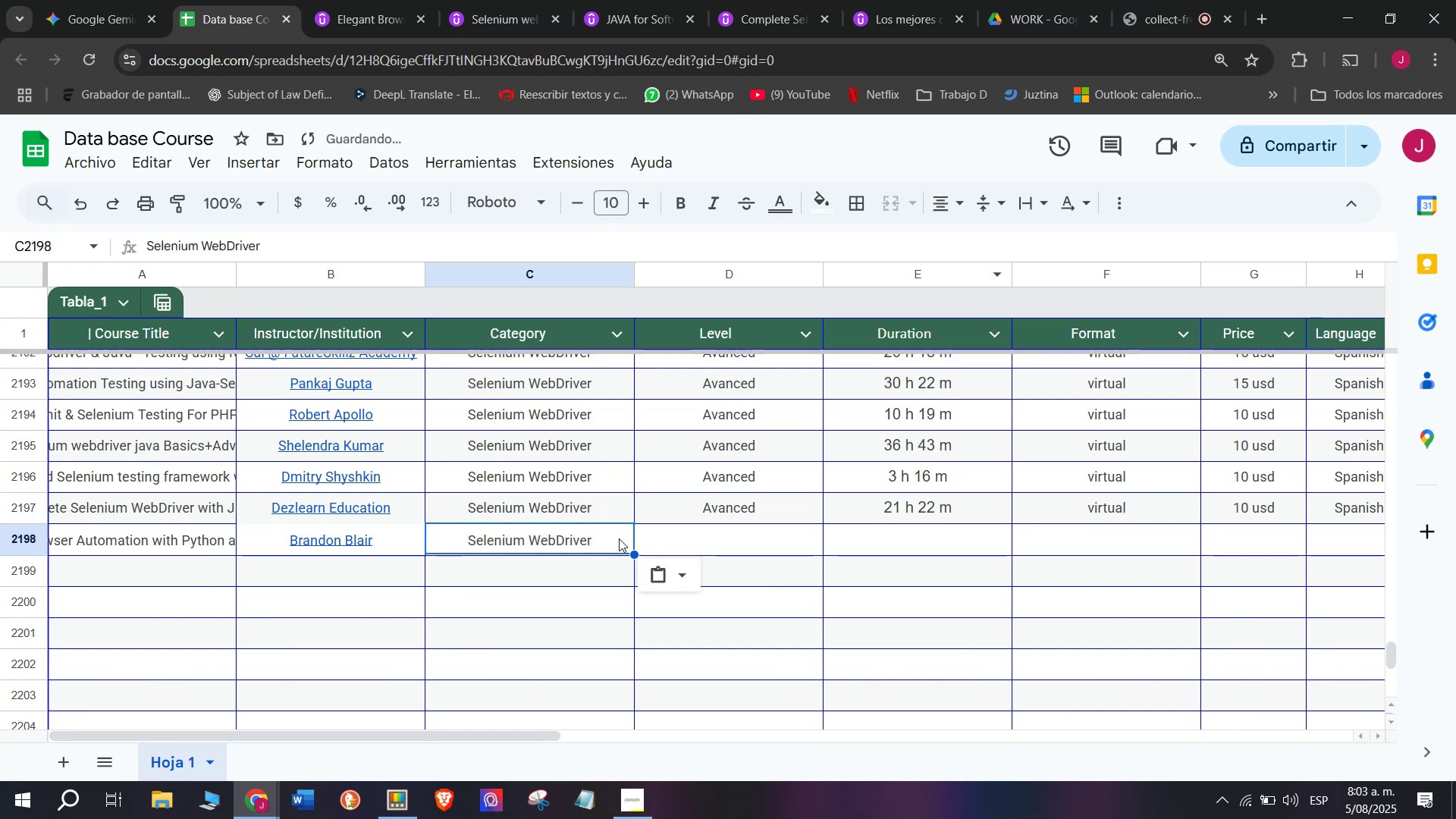 
key(Control+C)
 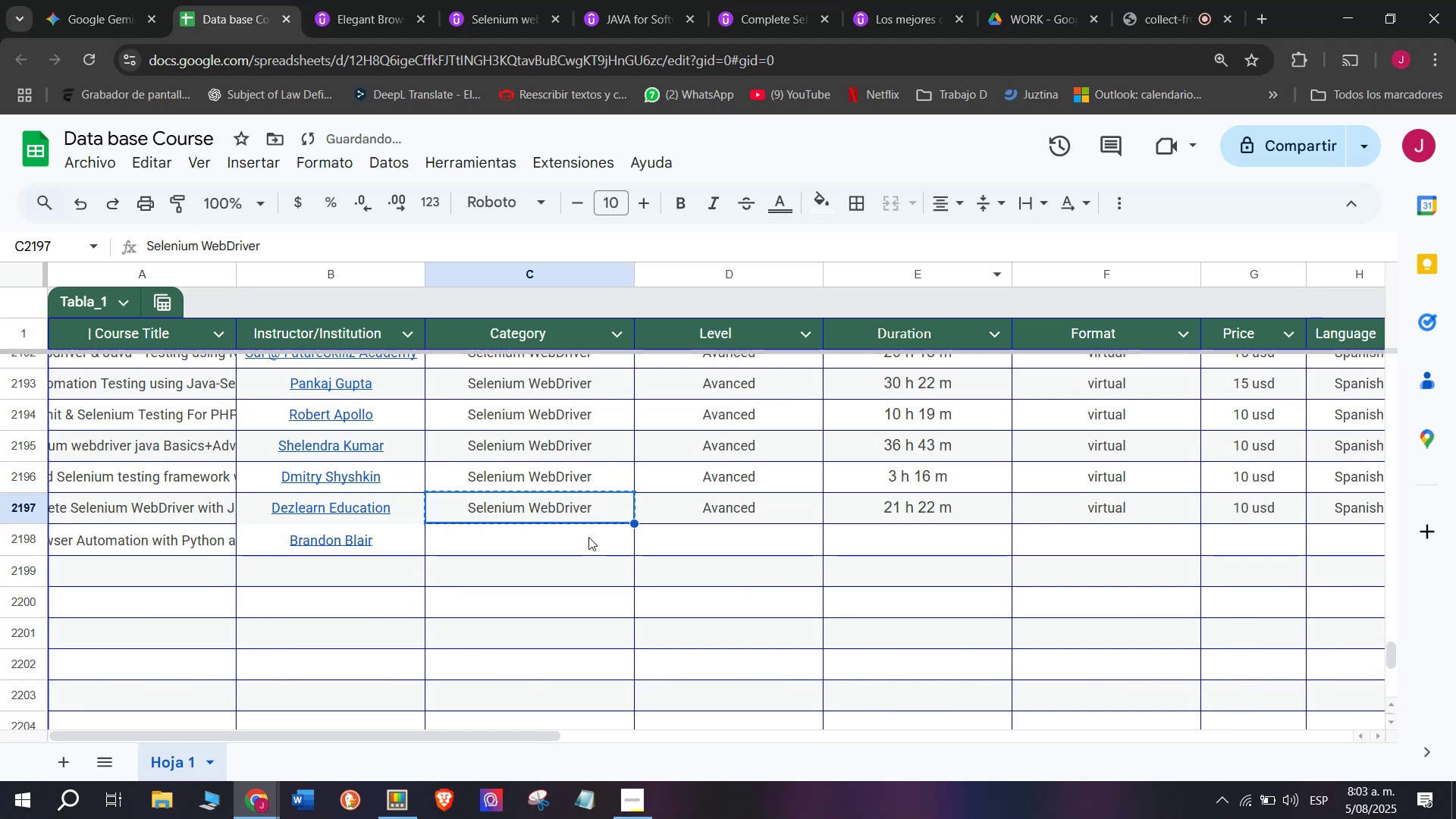 
double_click([588, 538])
 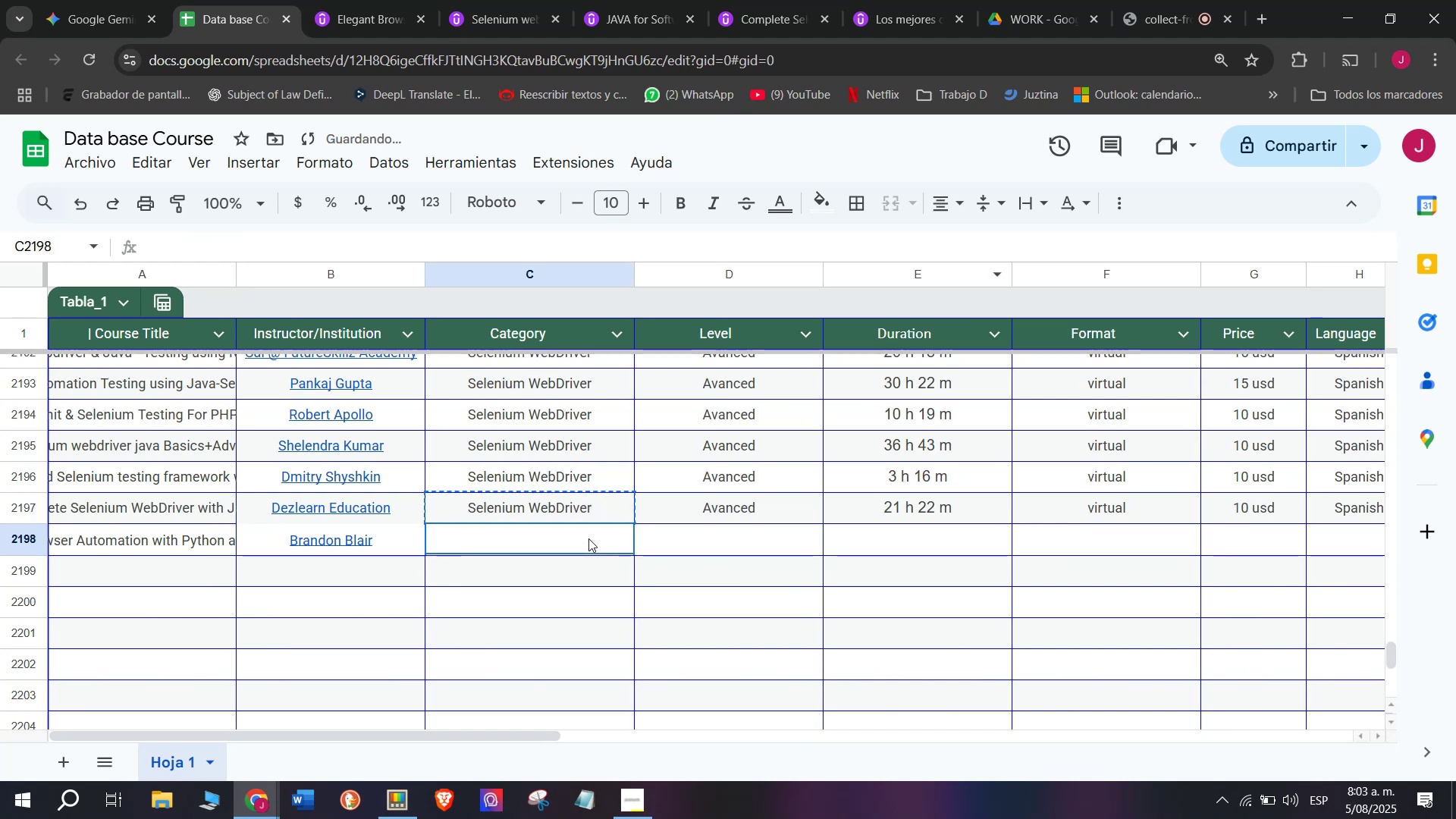 
key(Z)
 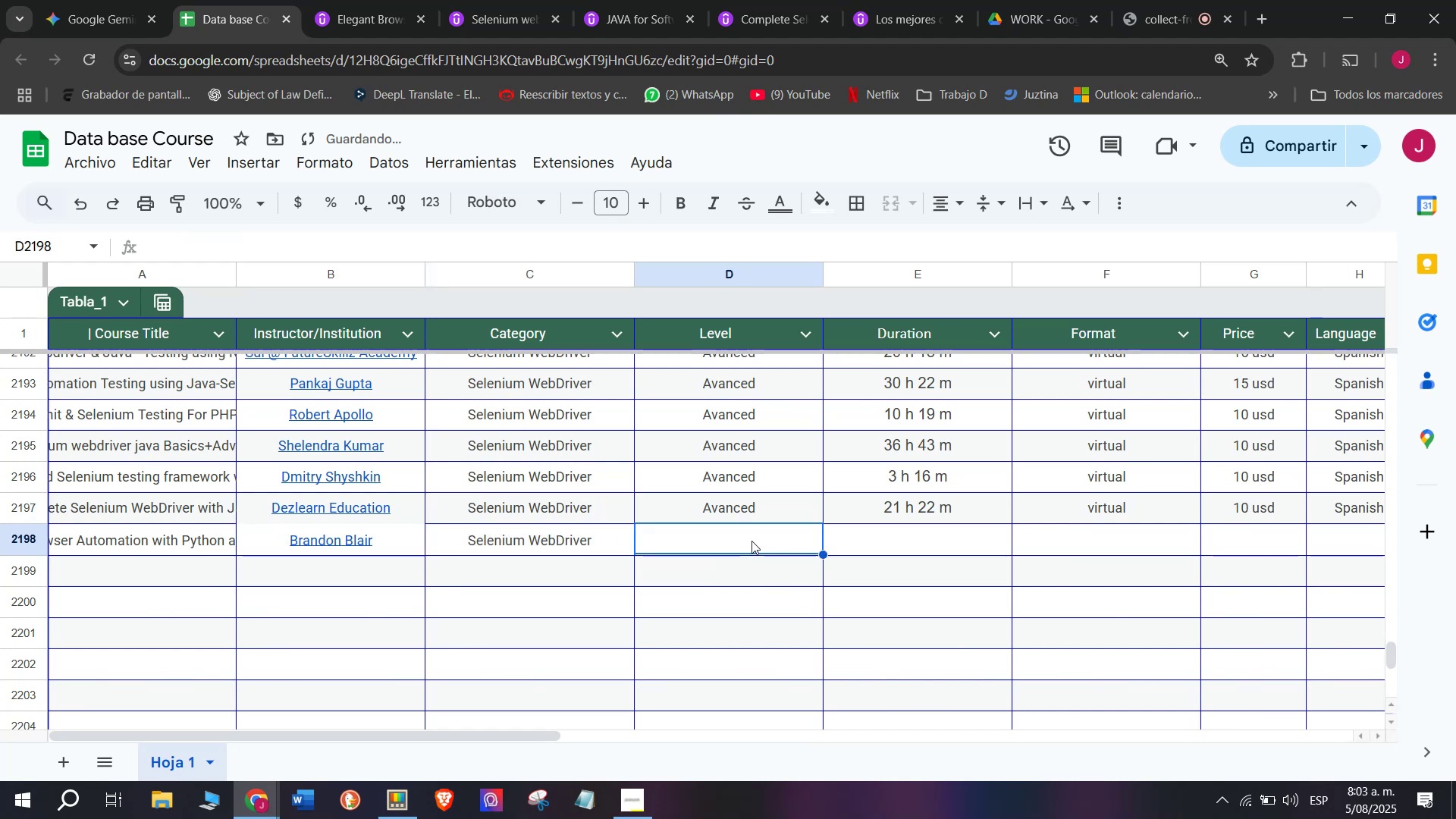 
key(Control+ControlLeft)
 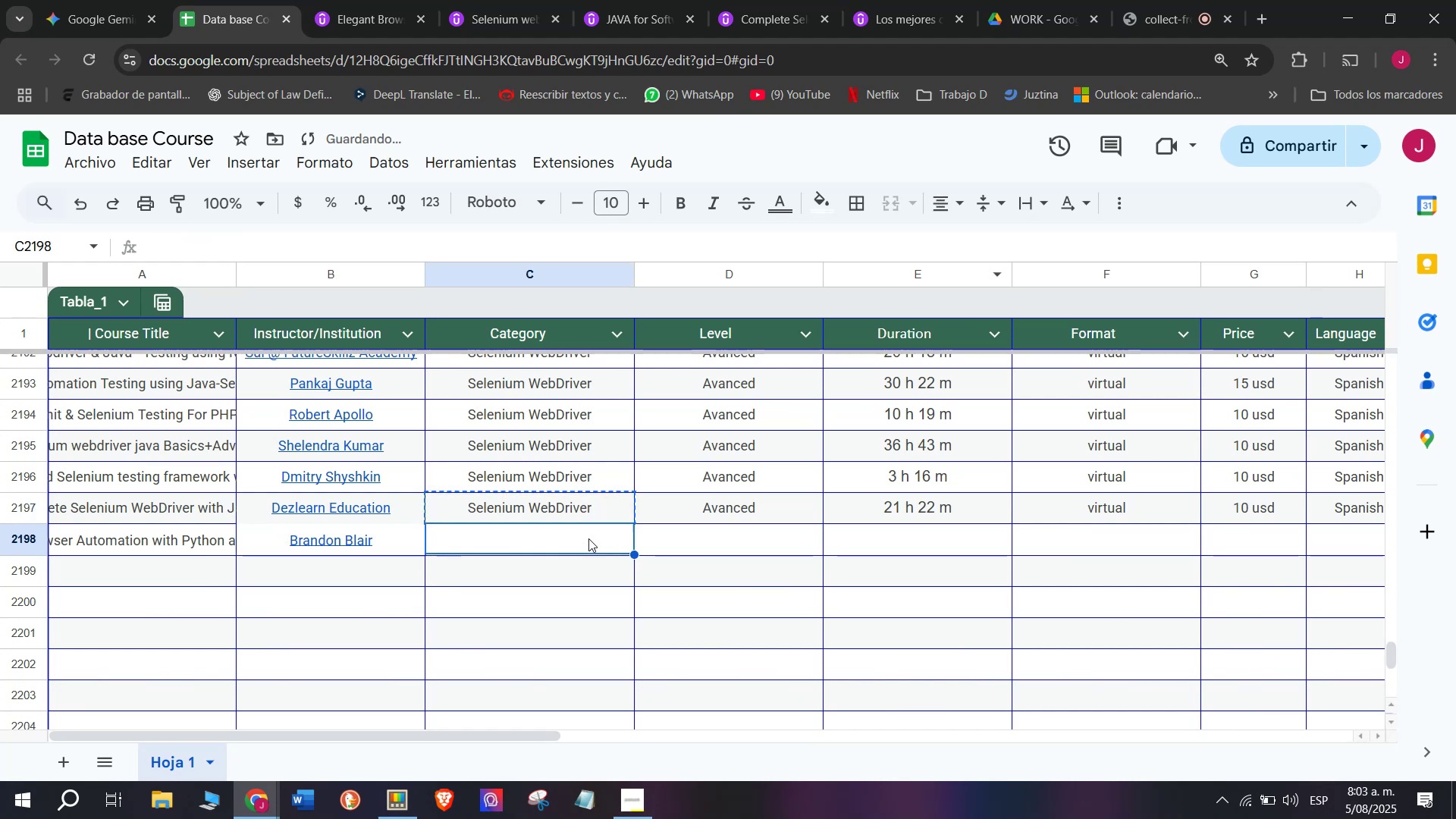 
key(Control+V)
 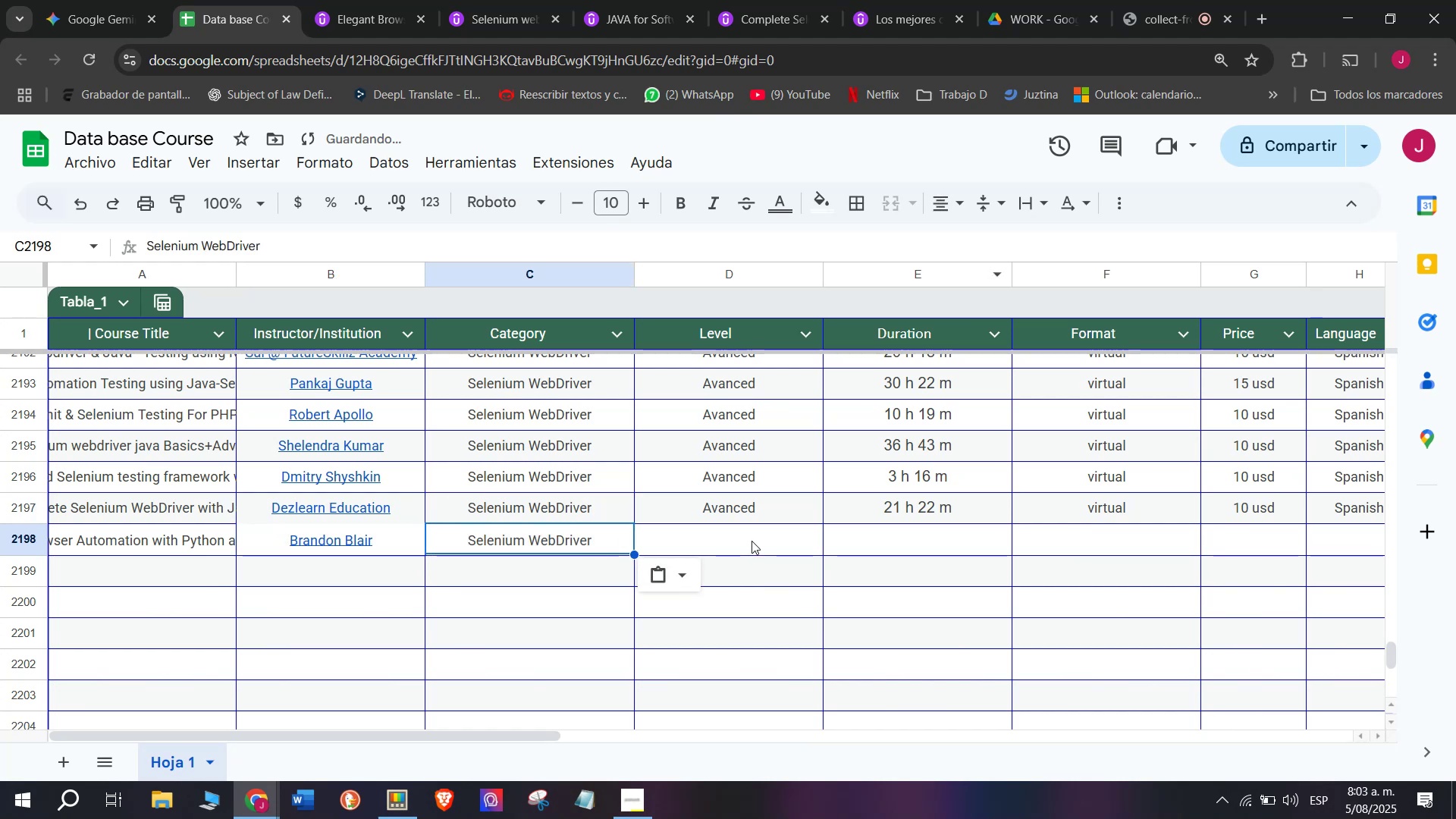 
triple_click([752, 541])
 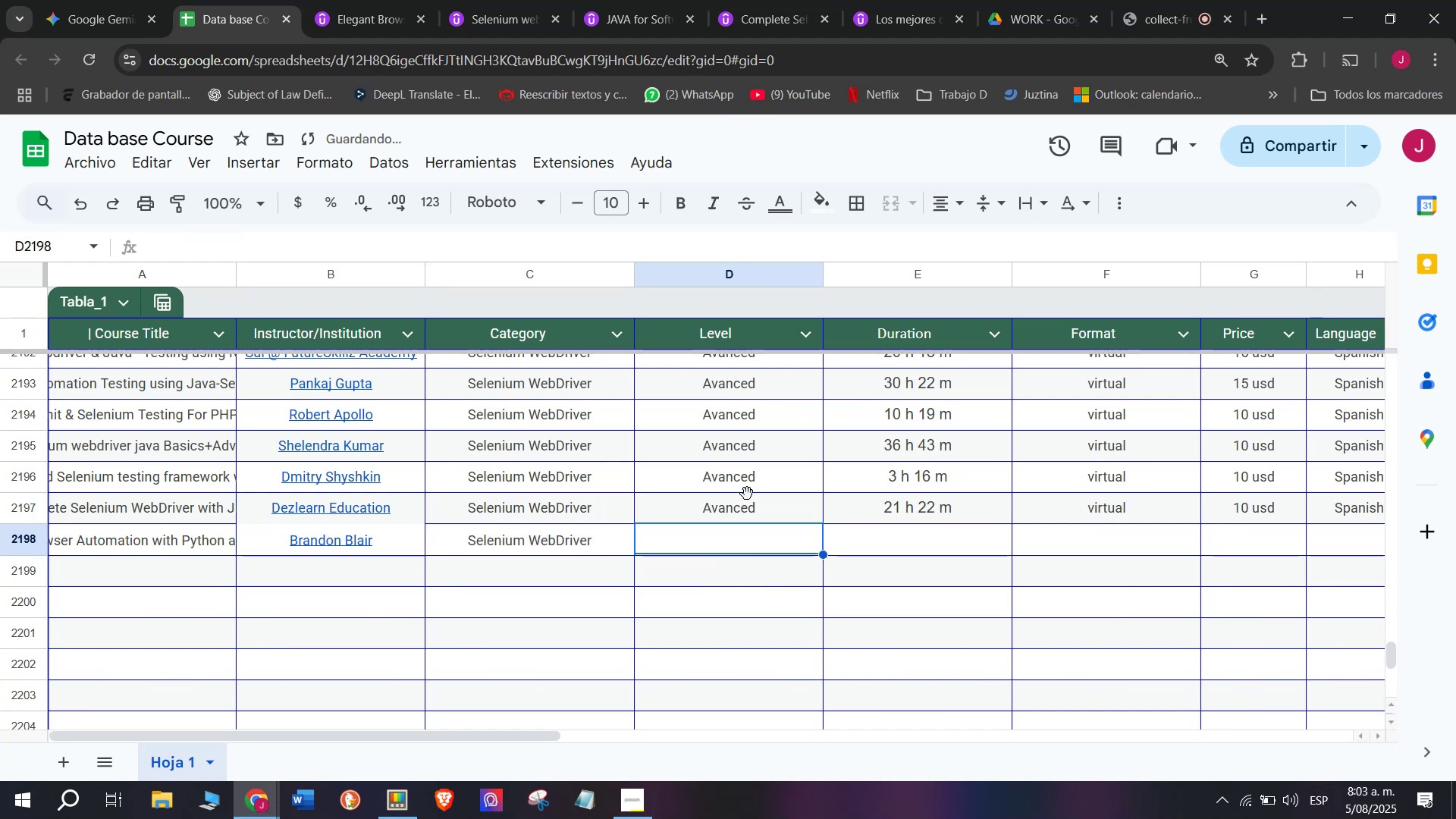 
triple_click([747, 494])
 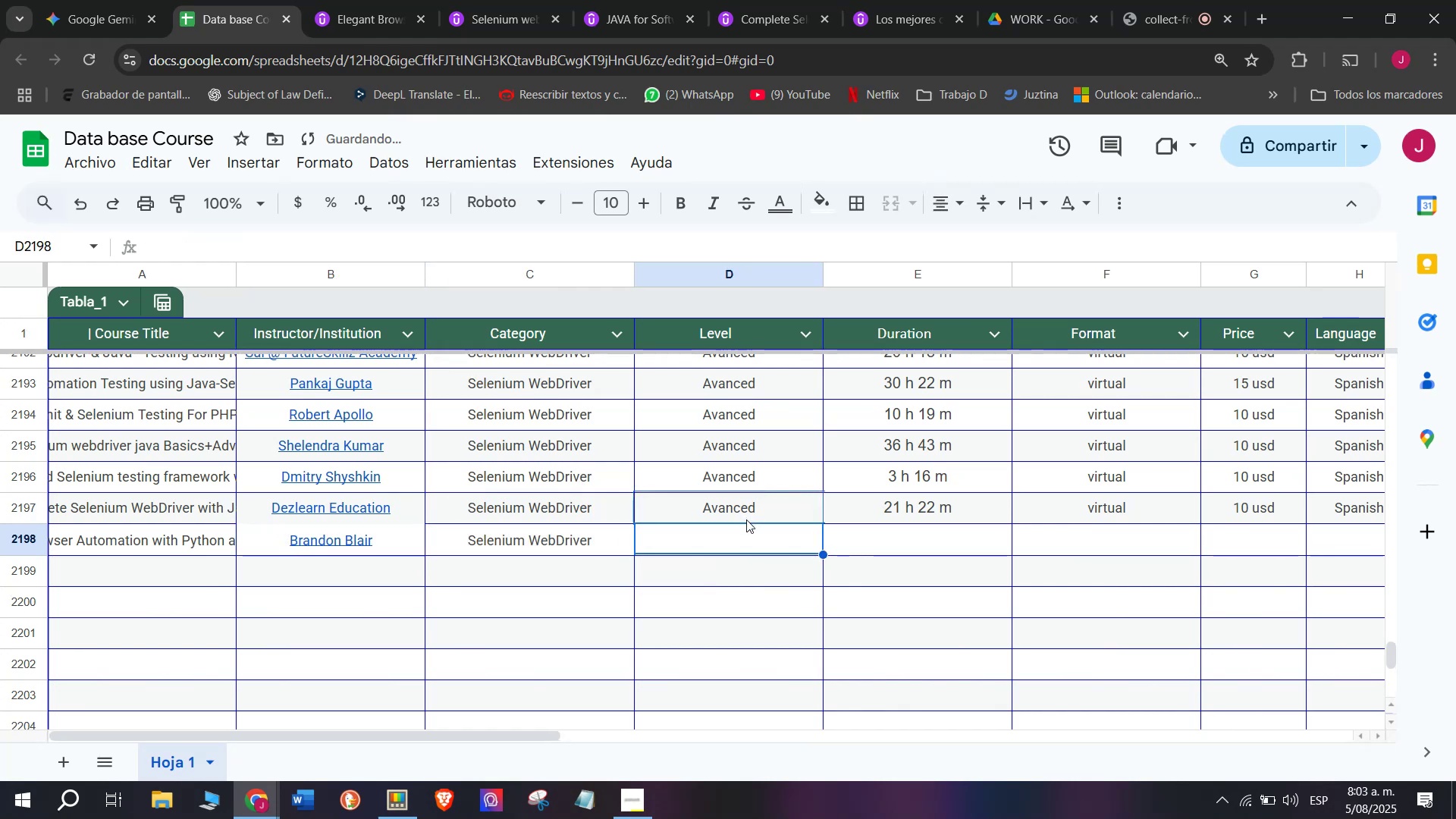 
key(Control+ControlLeft)
 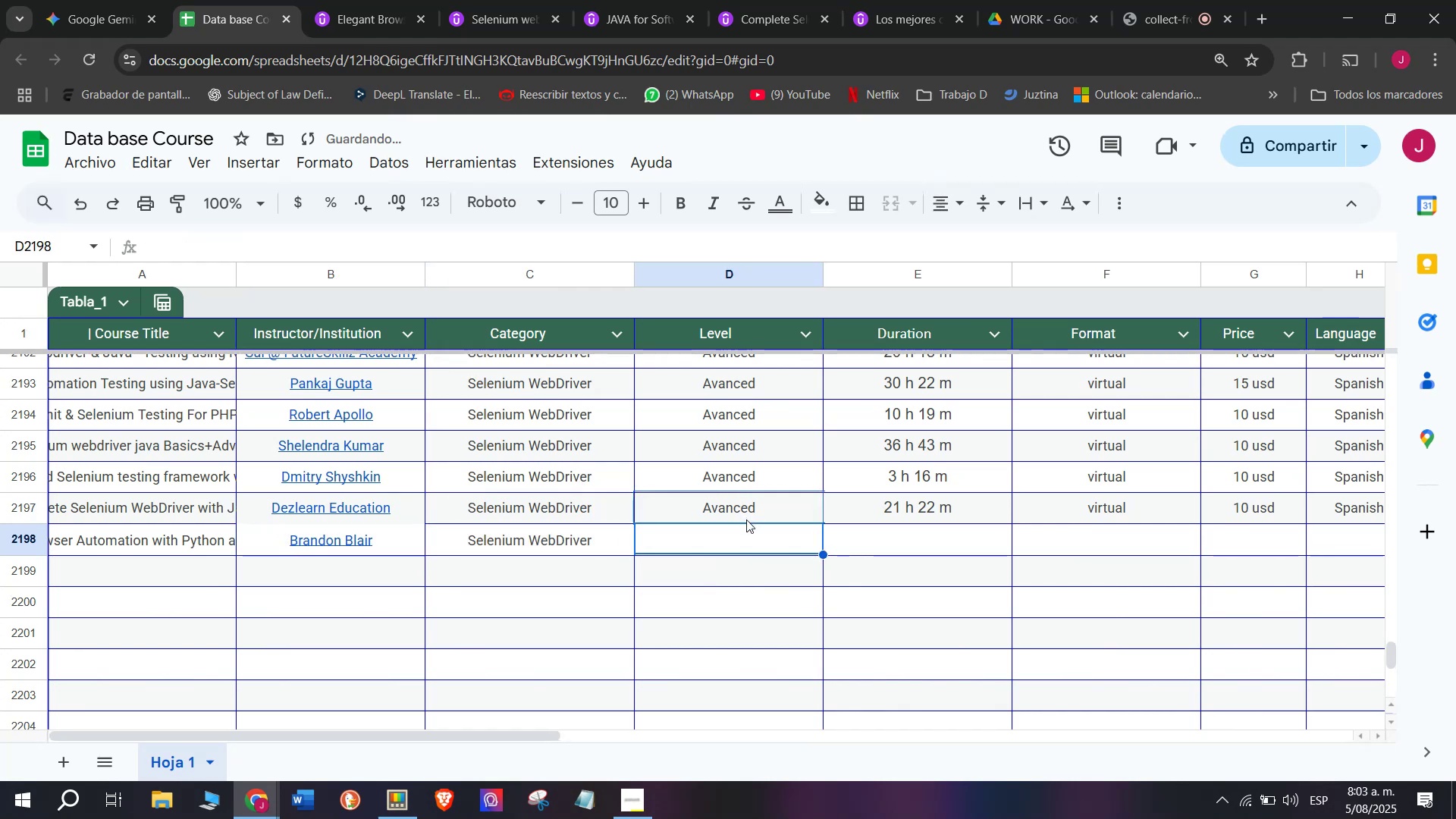 
key(Break)
 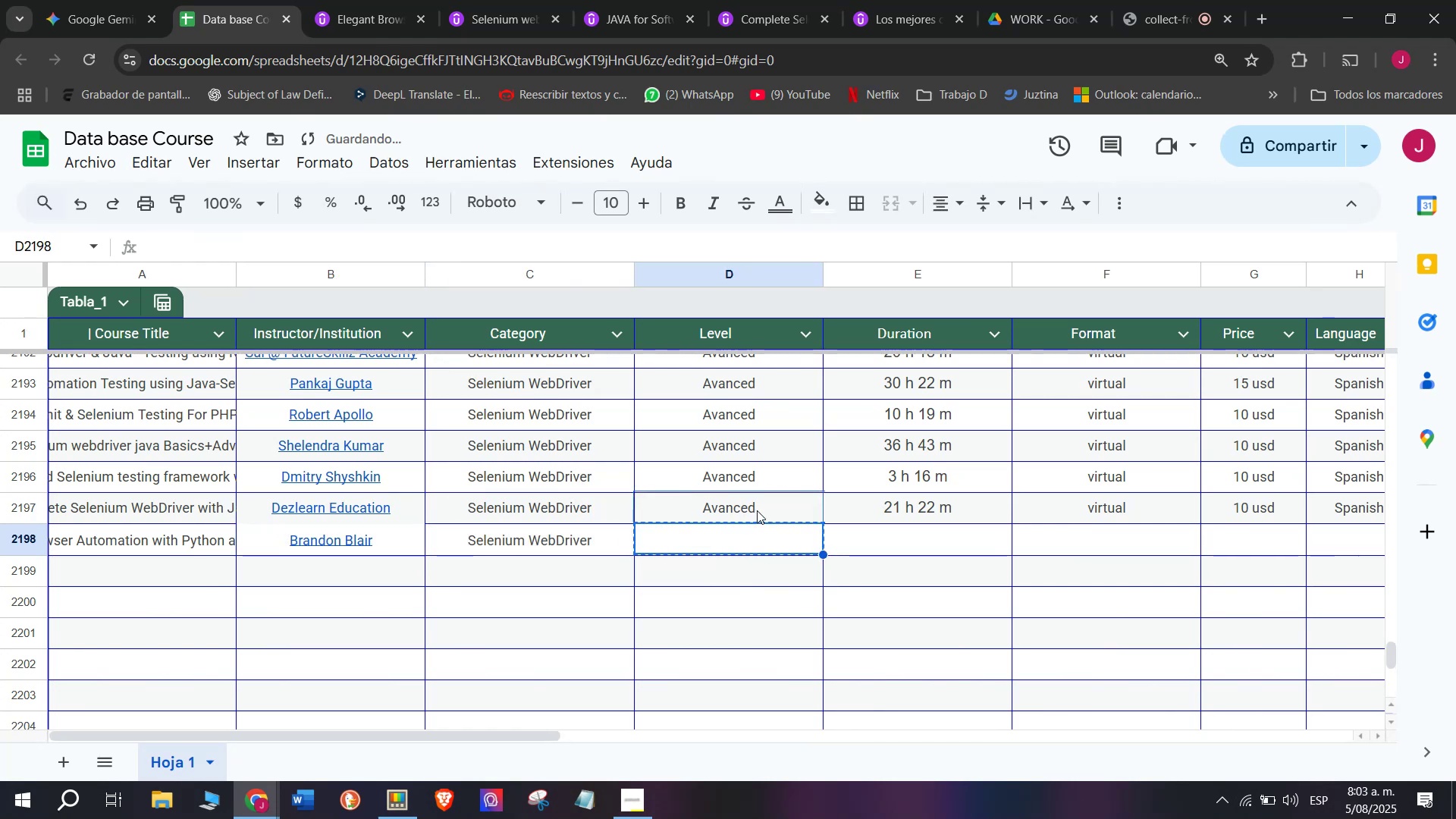 
key(Control+C)
 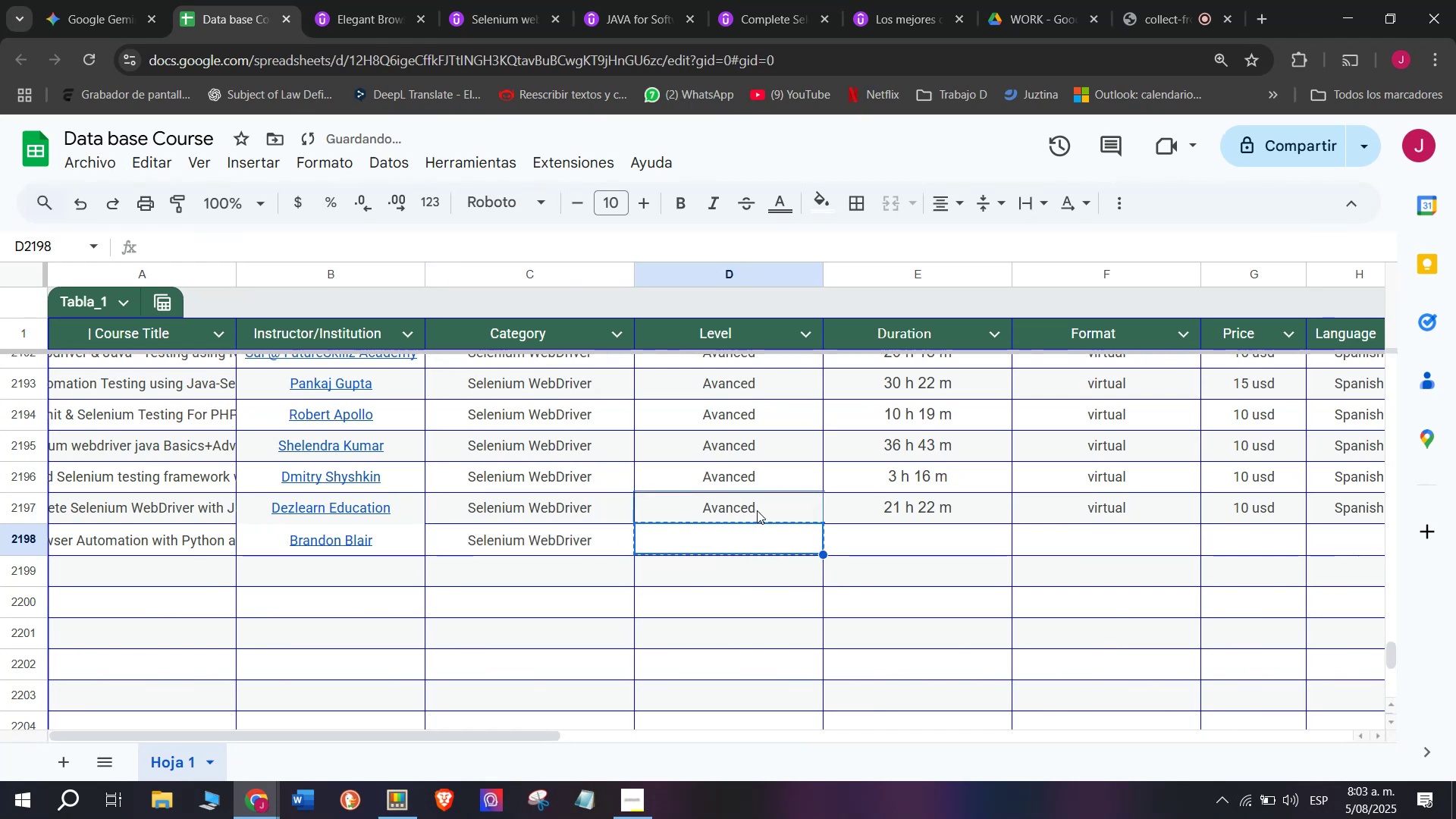 
left_click([757, 510])
 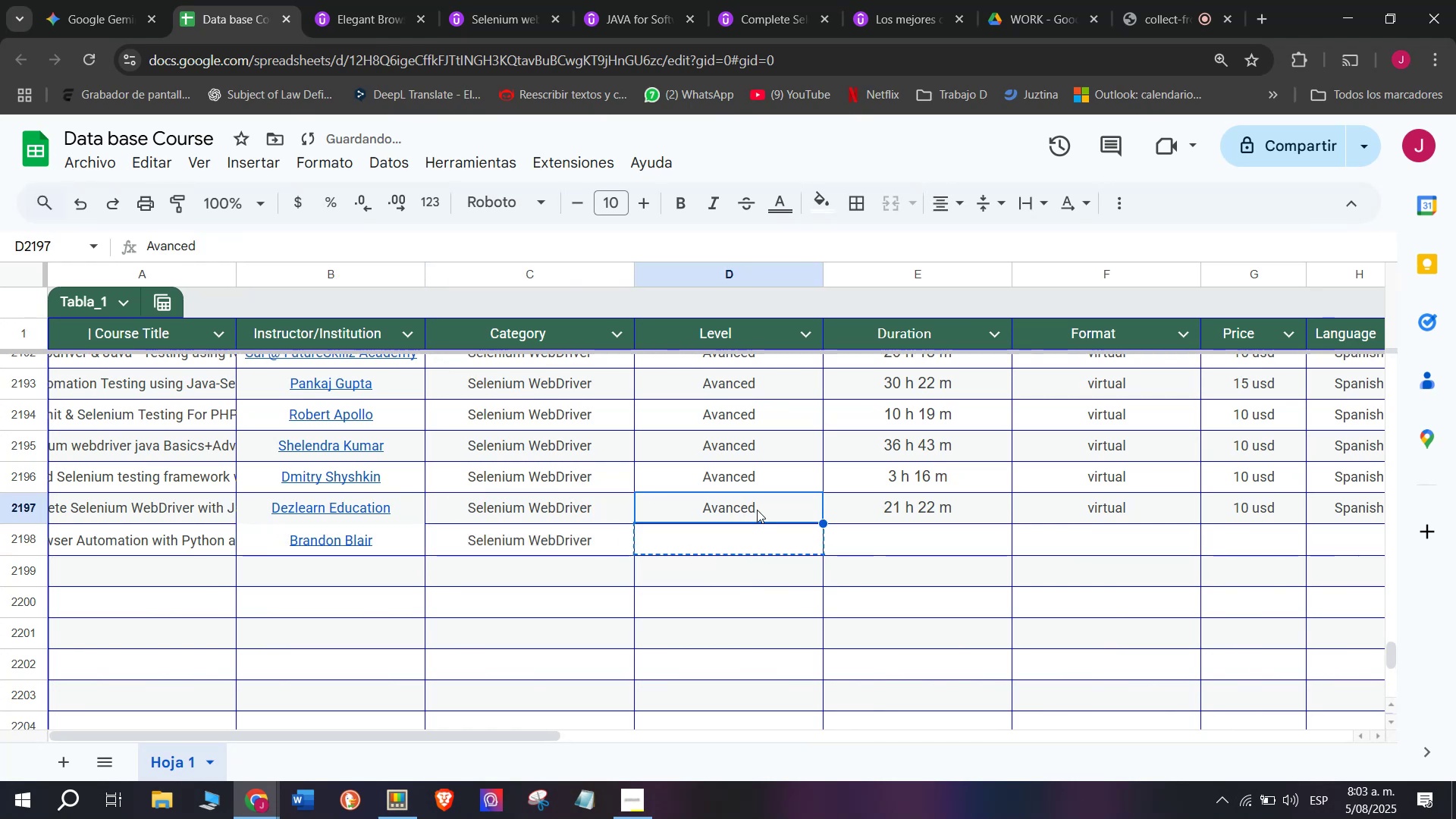 
key(Break)
 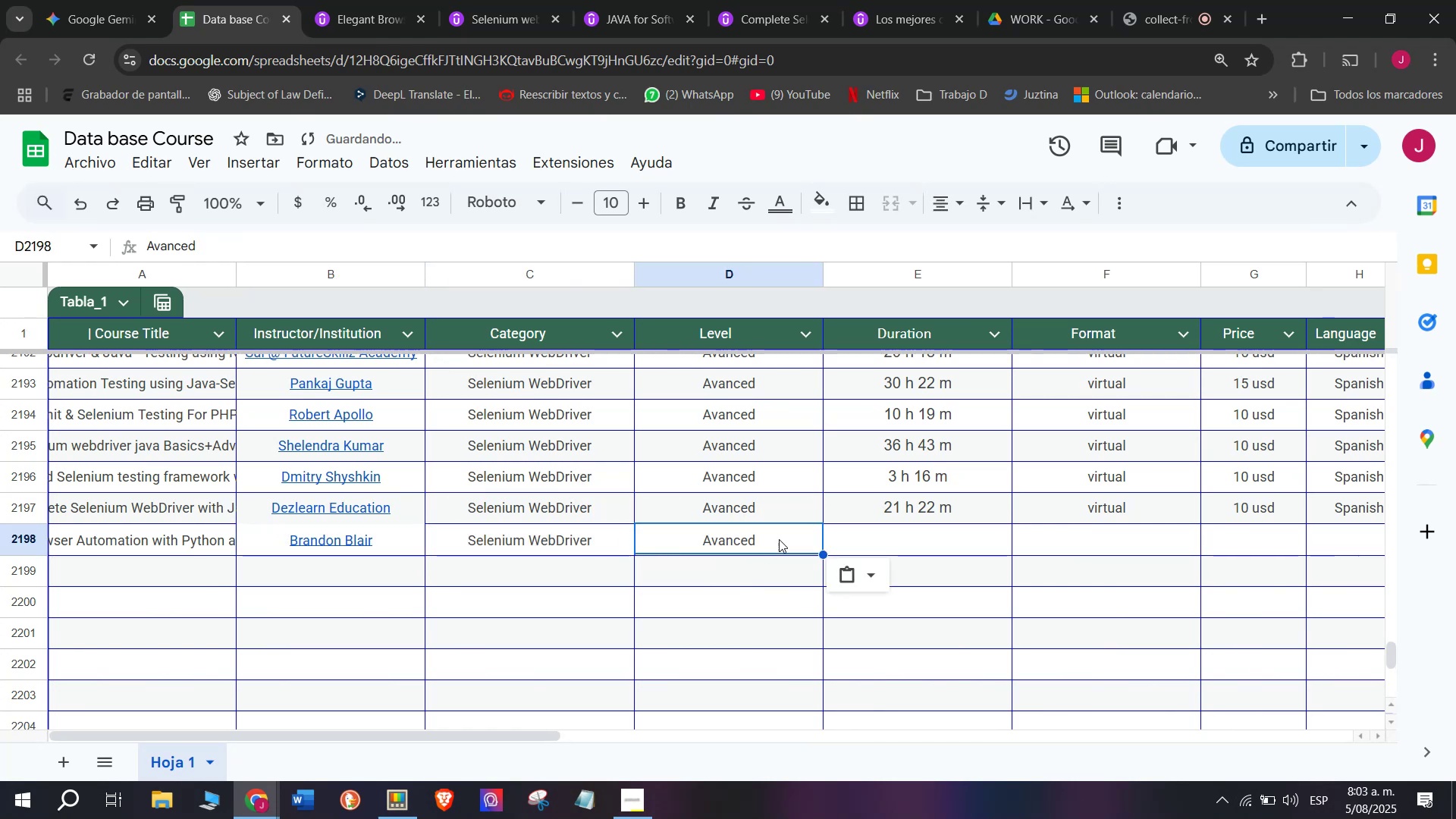 
key(Control+ControlLeft)
 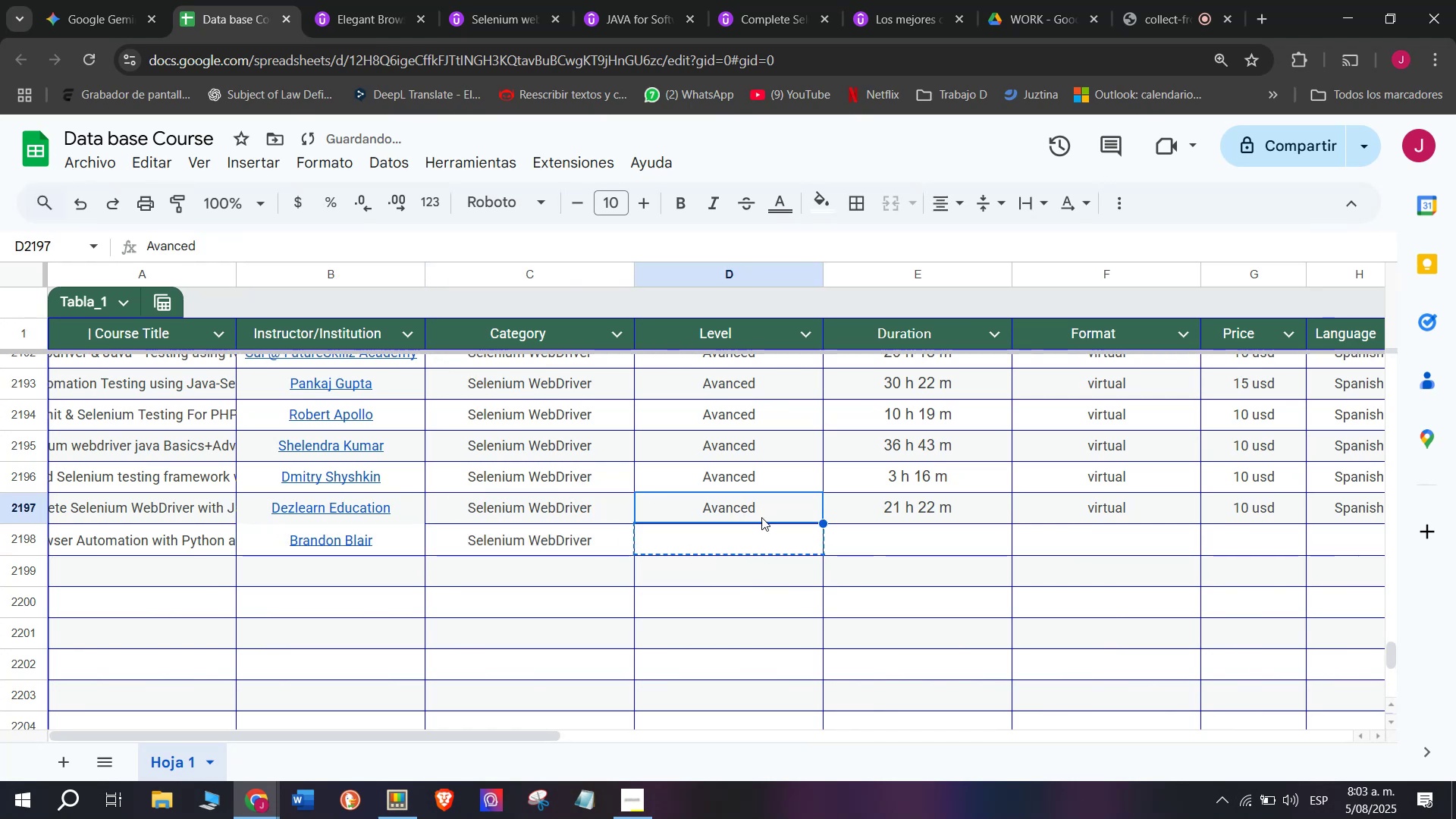 
key(Control+C)
 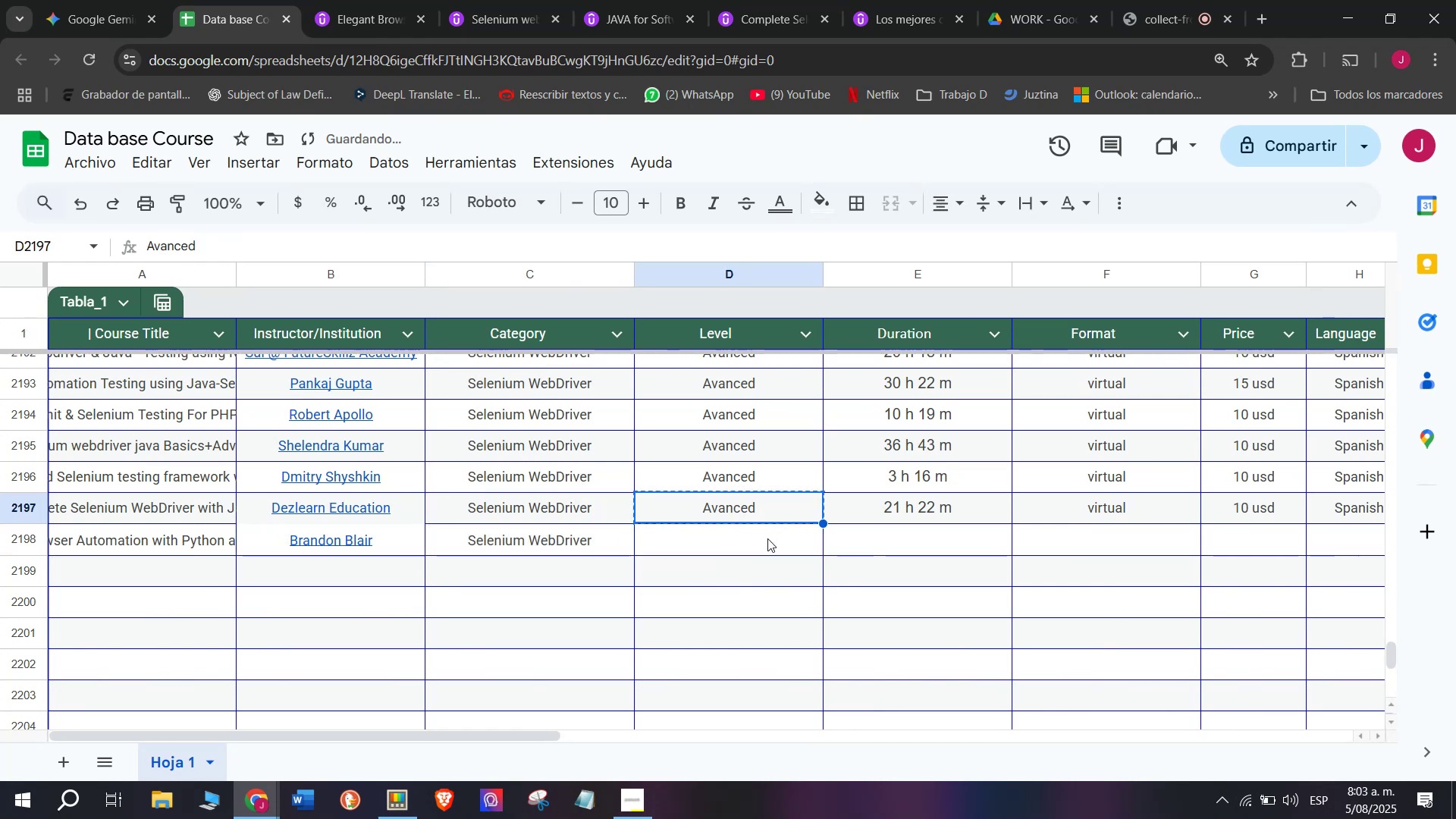 
double_click([767, 538])
 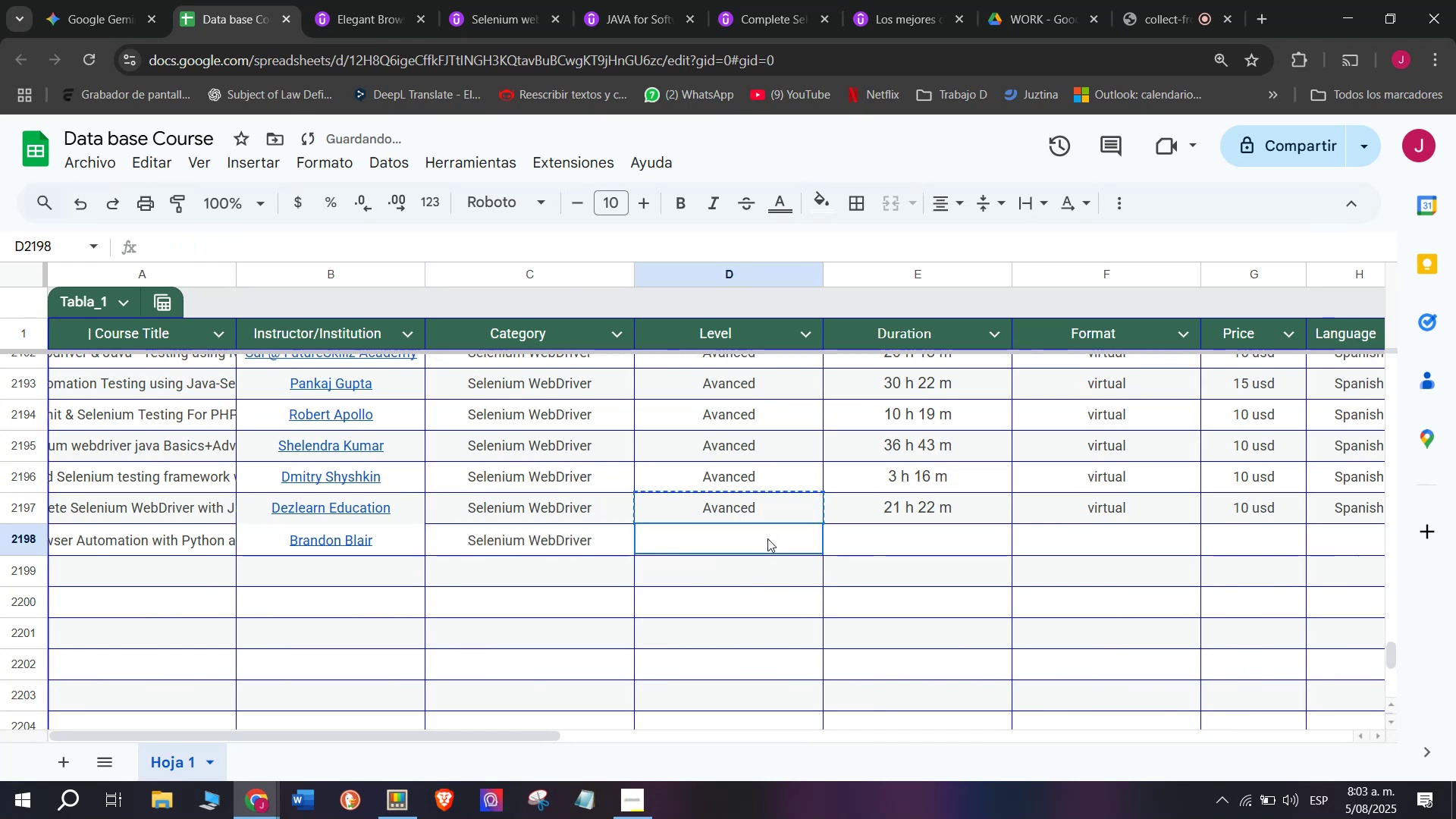 
key(Z)
 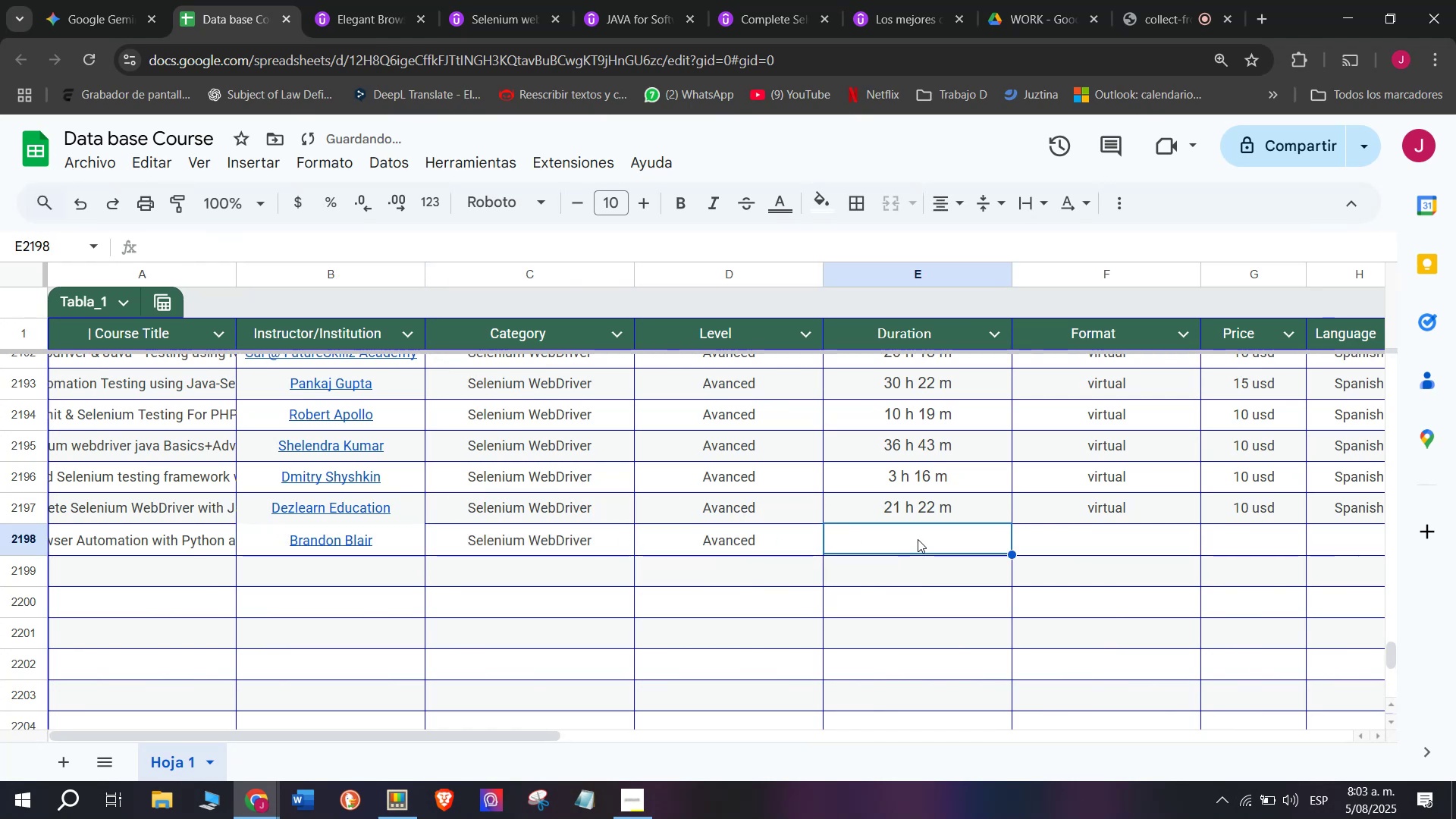 
key(Control+ControlLeft)
 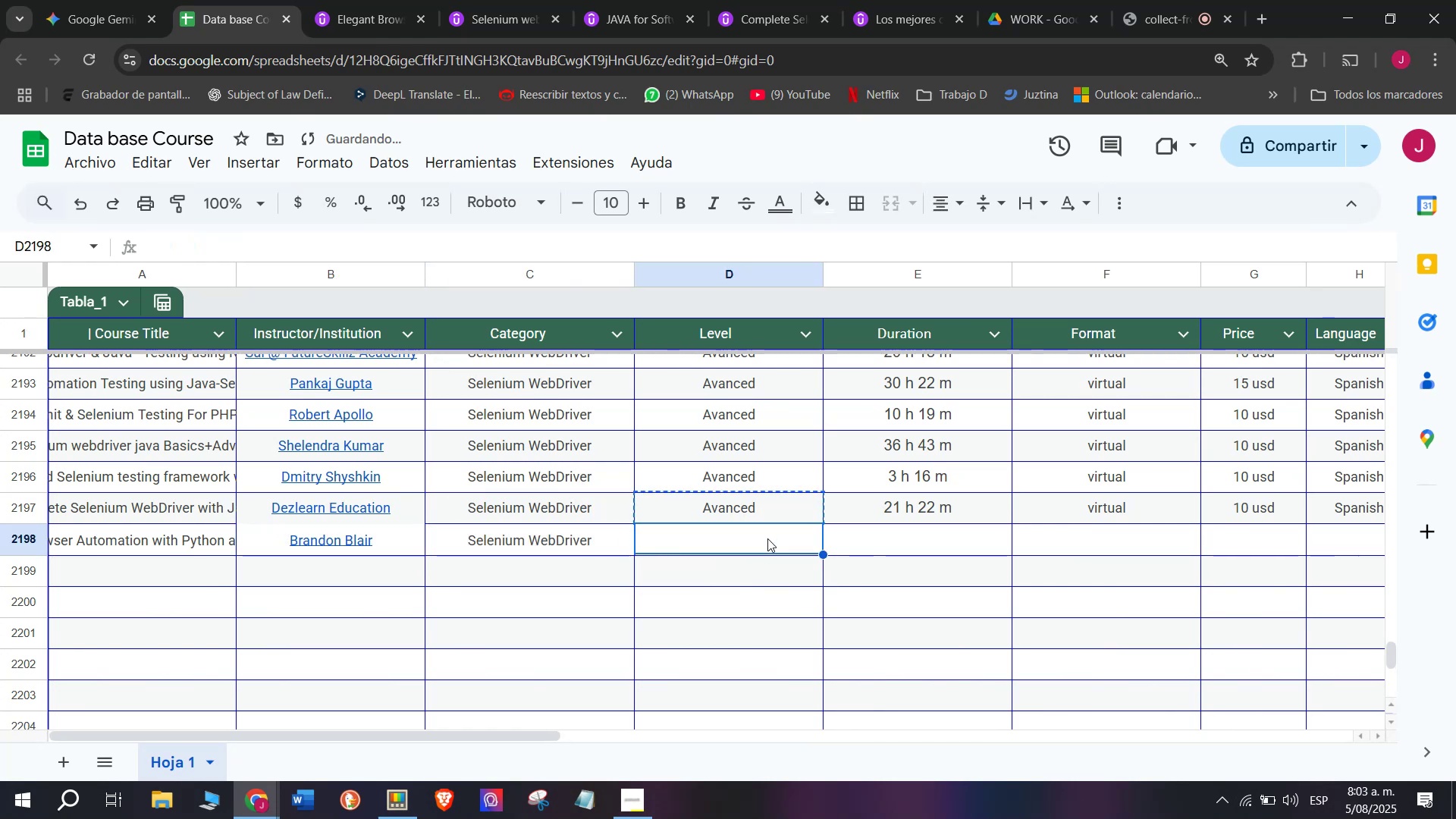 
key(Control+V)
 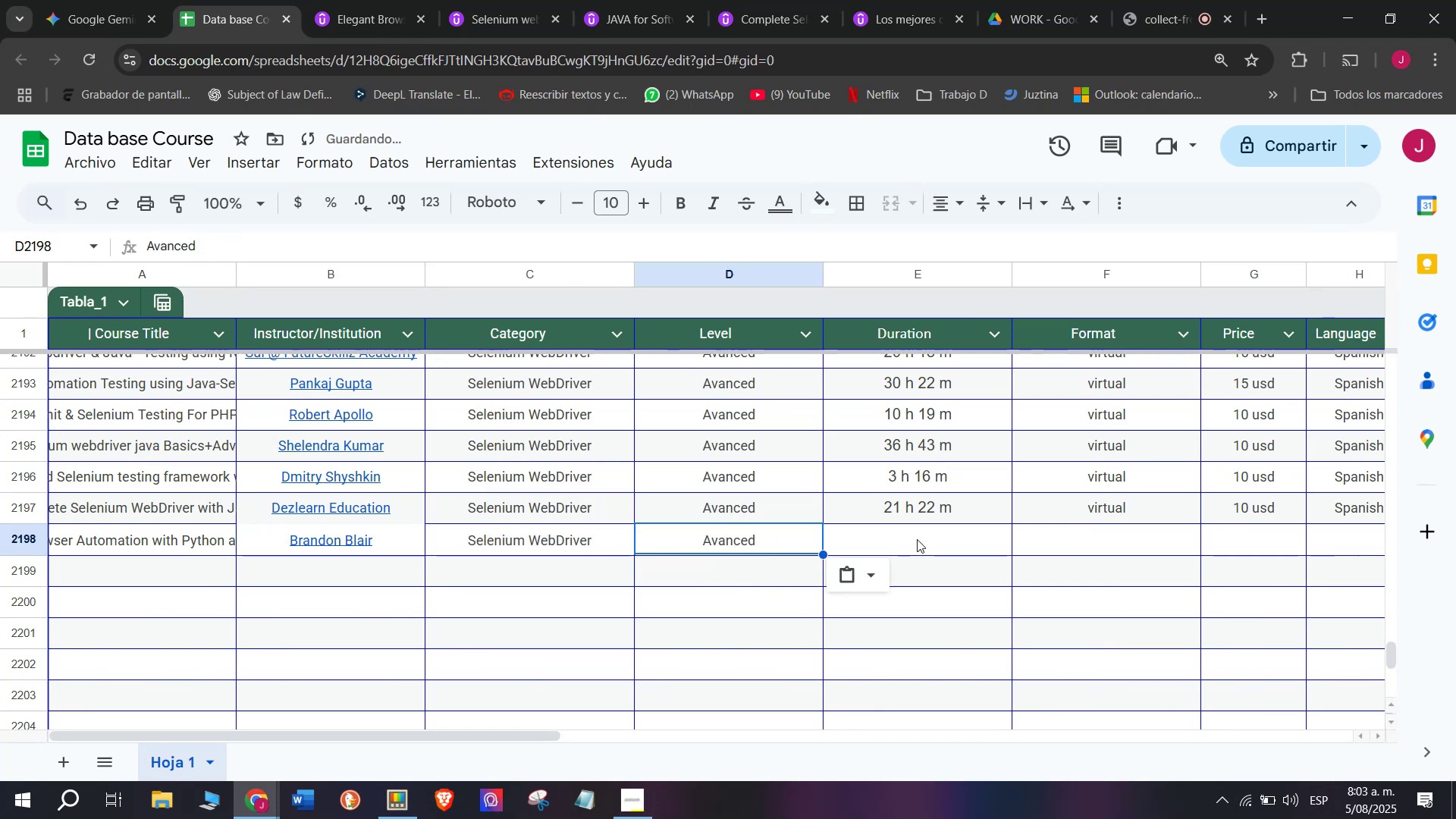 
triple_click([919, 539])
 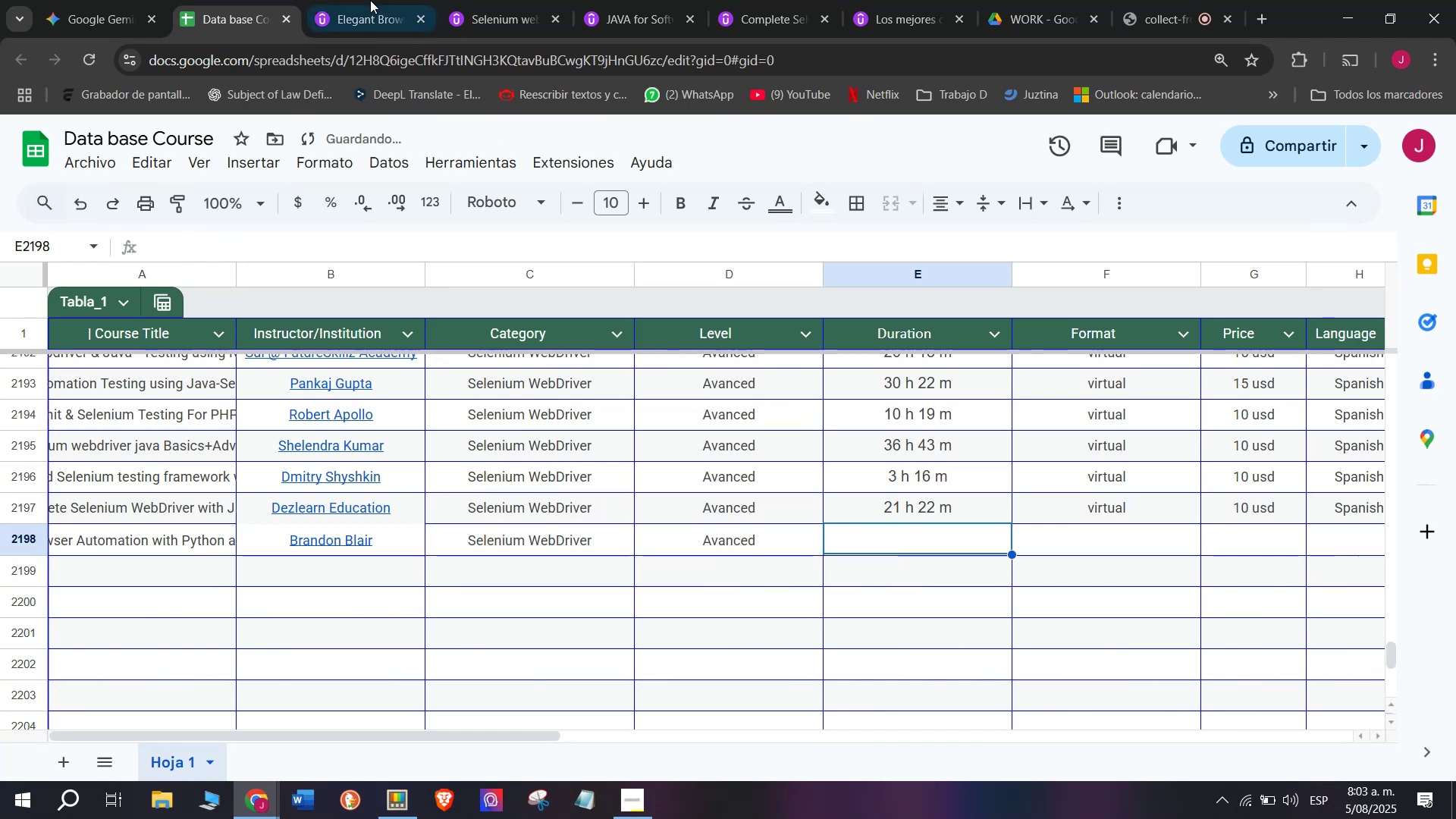 
left_click([365, 0])
 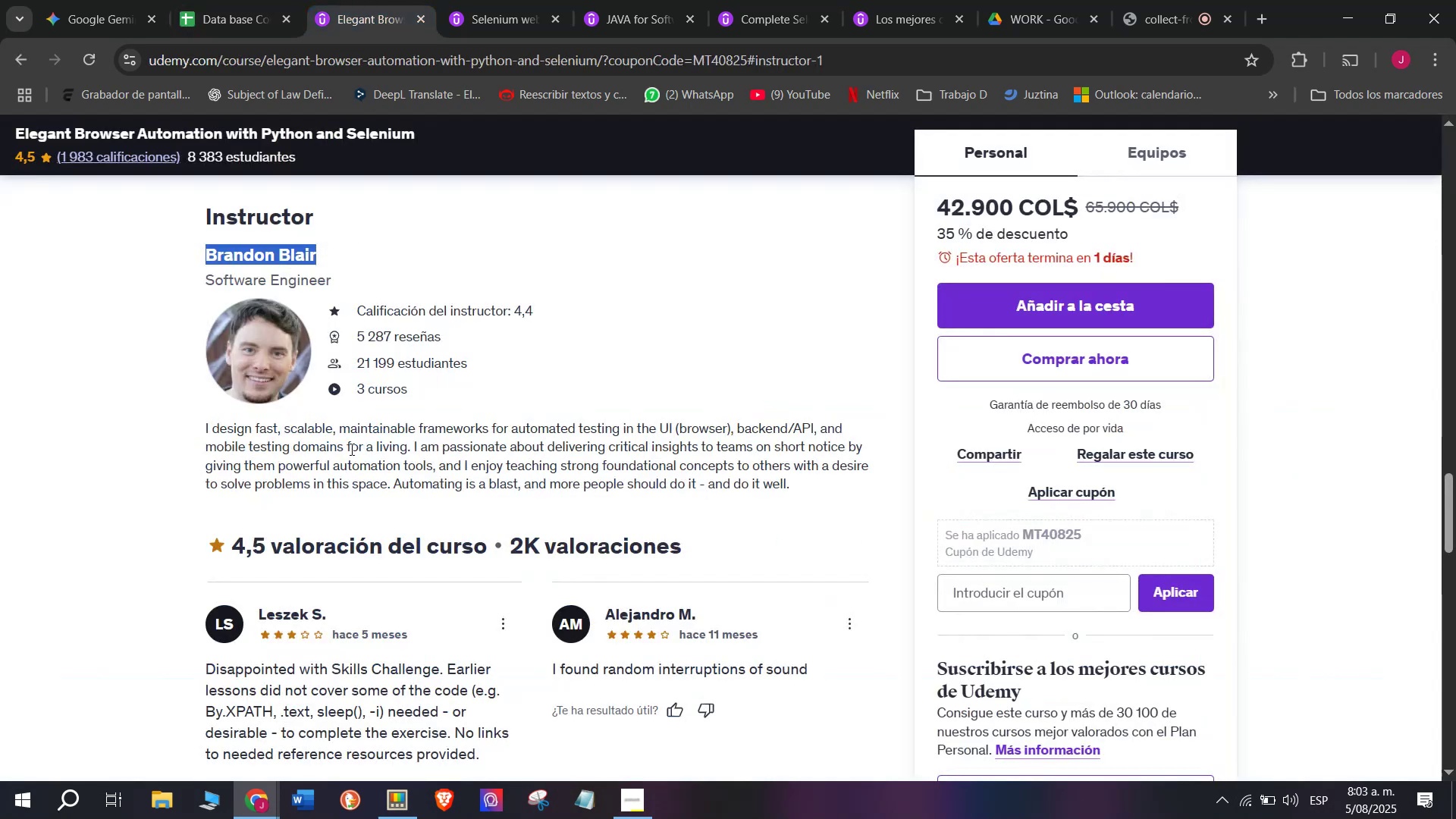 
scroll: coordinate [327, 508], scroll_direction: up, amount: 8.0
 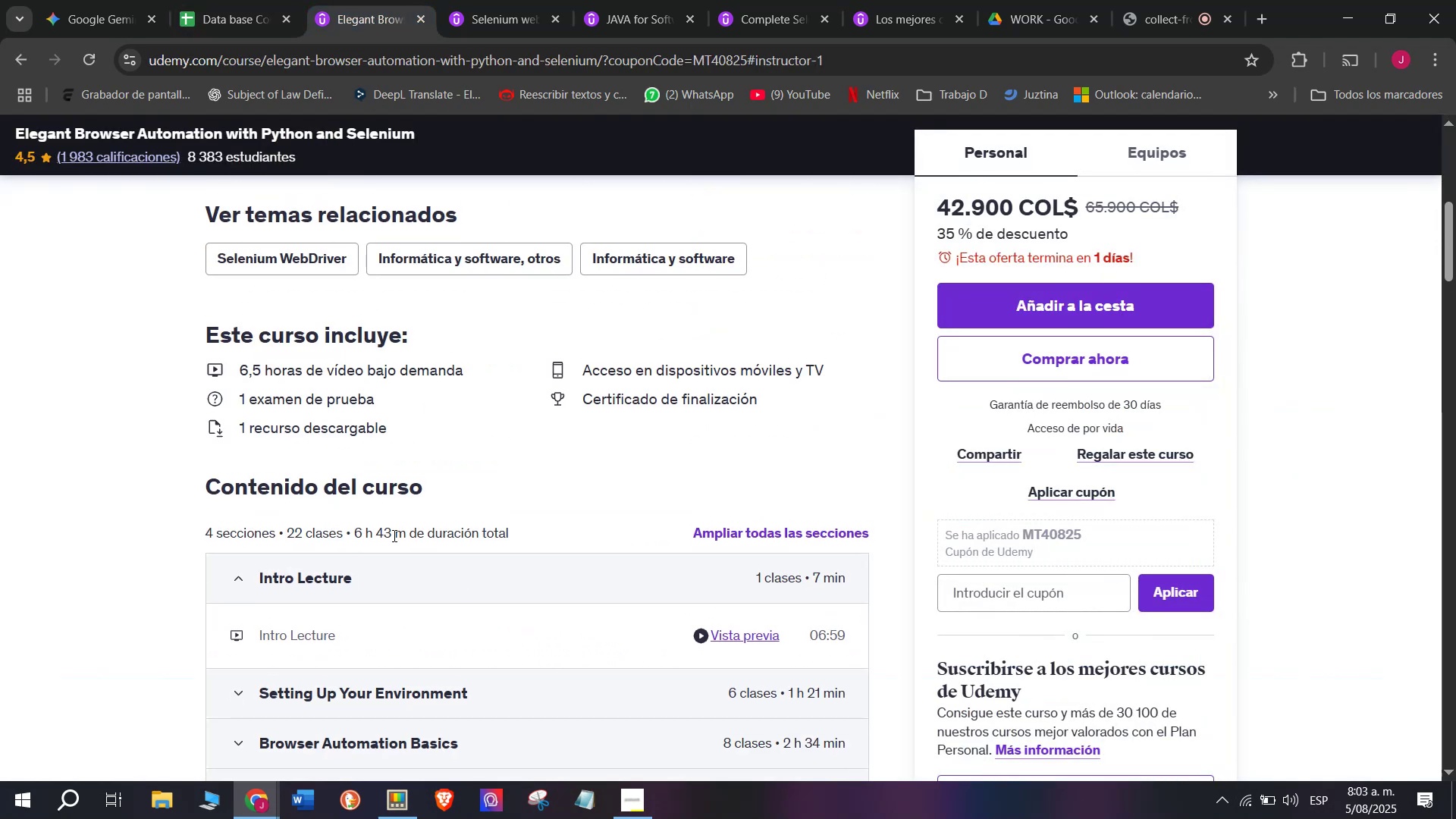 
left_click_drag(start_coordinate=[407, 536], to_coordinate=[350, 530])
 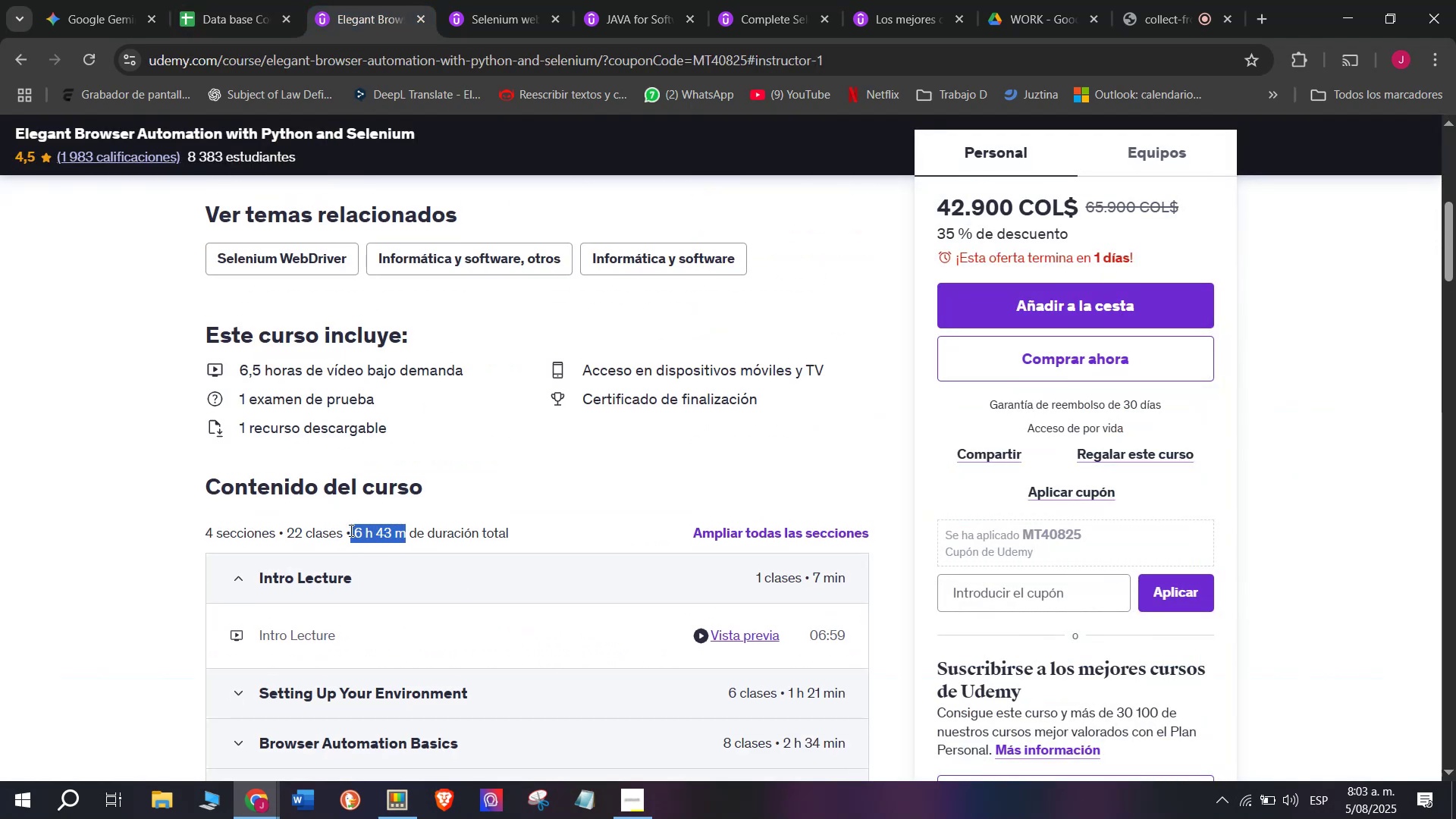 
key(Break)
 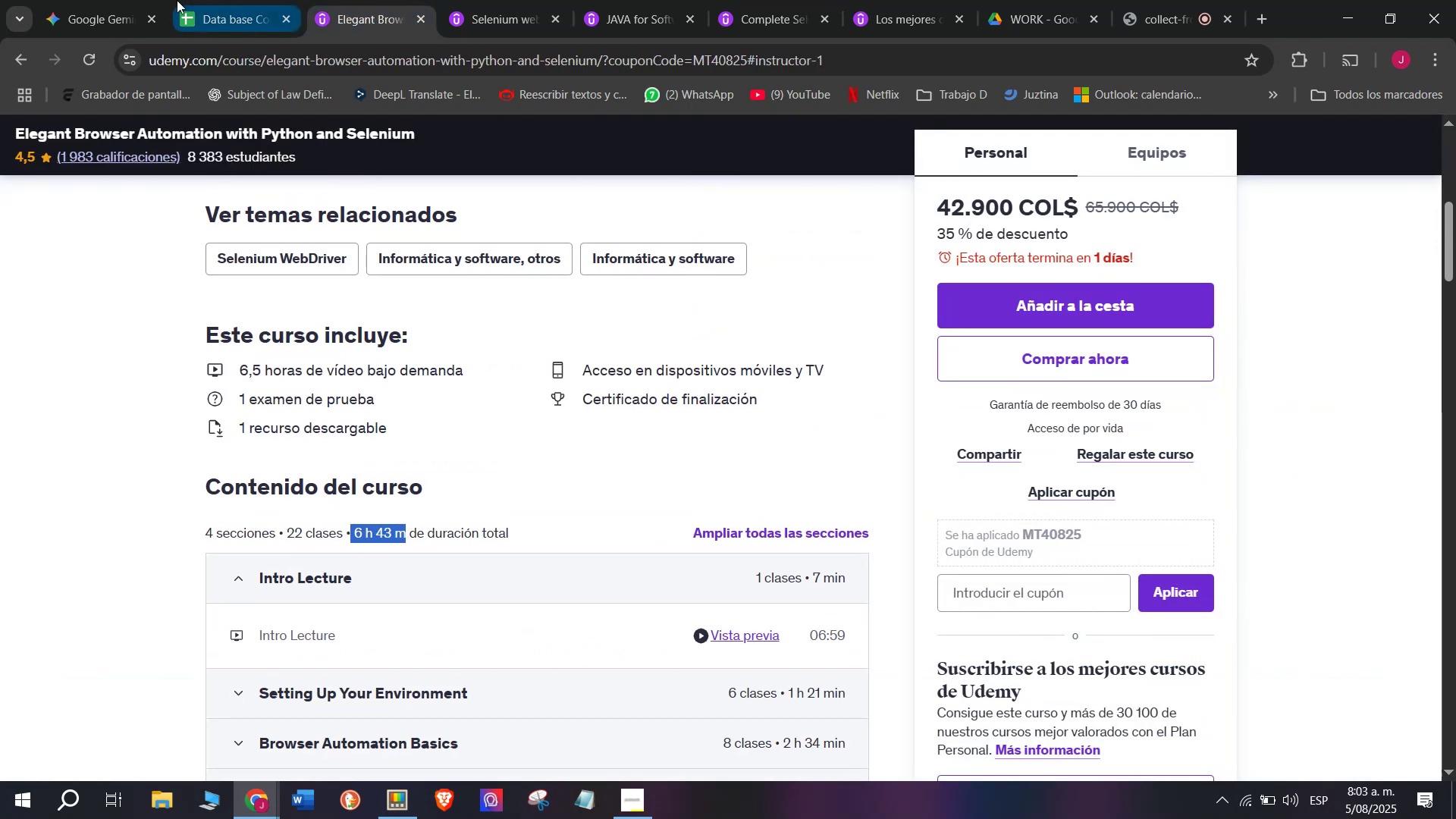 
key(Control+ControlLeft)
 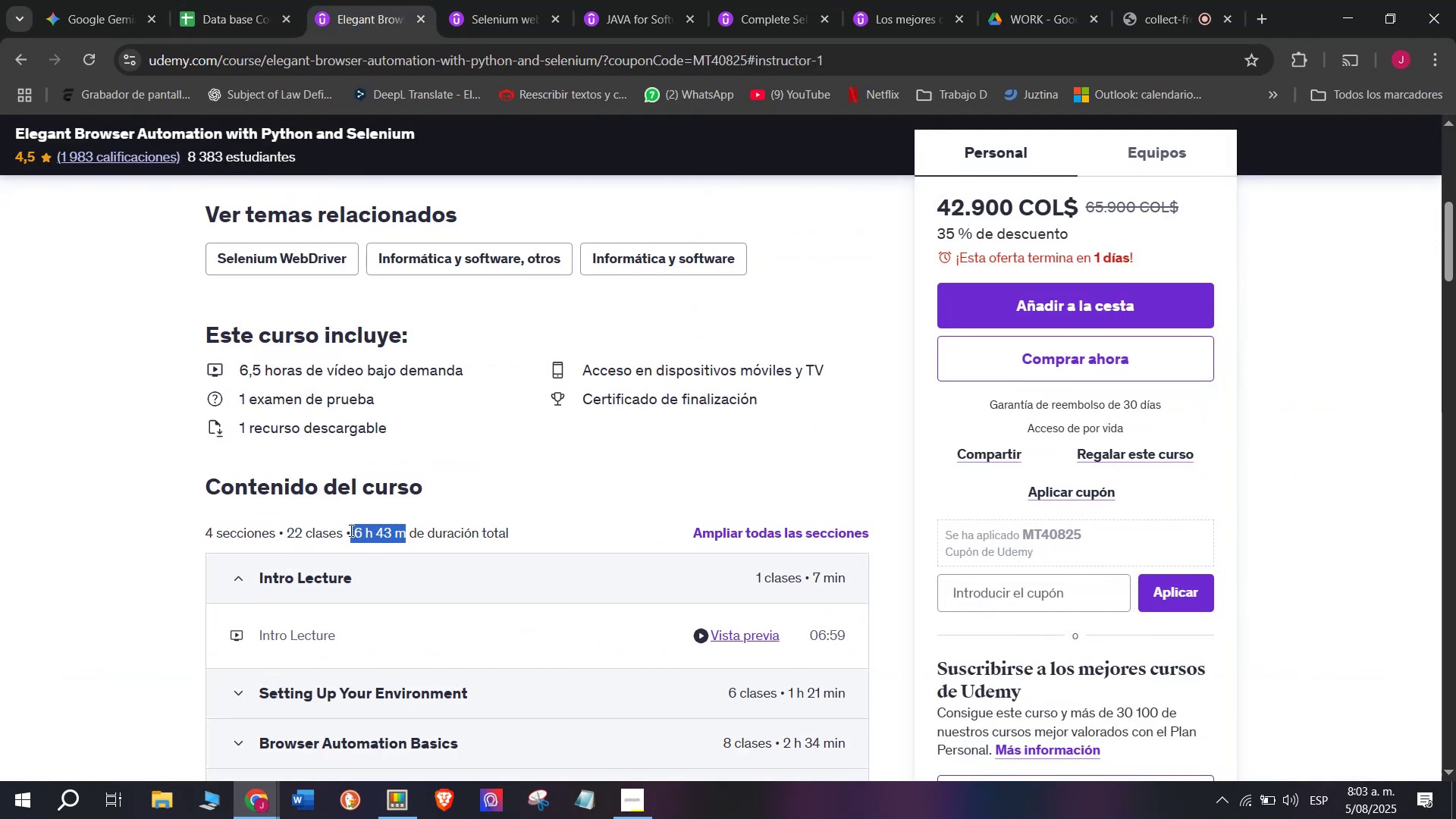 
key(Control+C)
 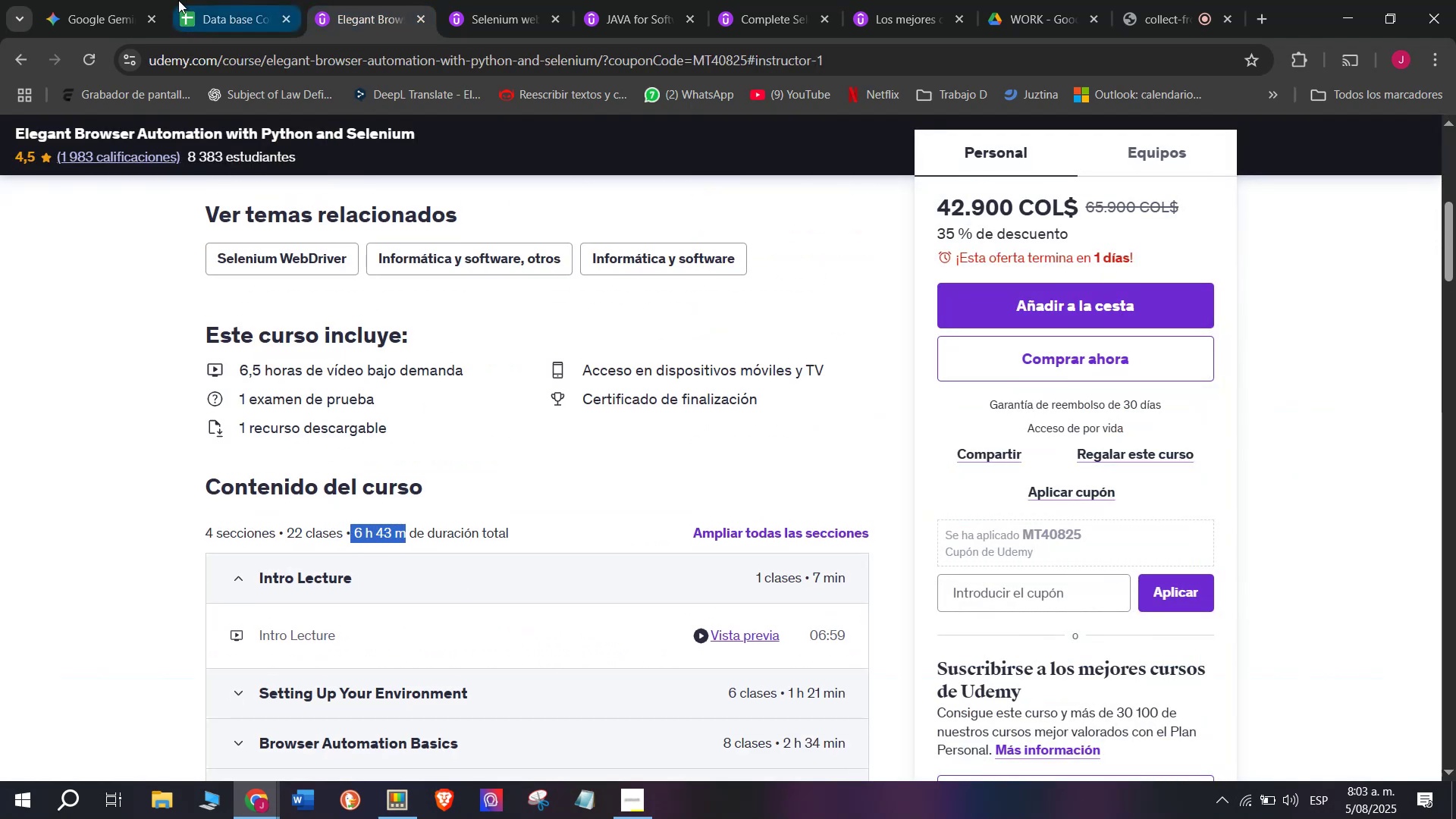 
left_click([177, 0])
 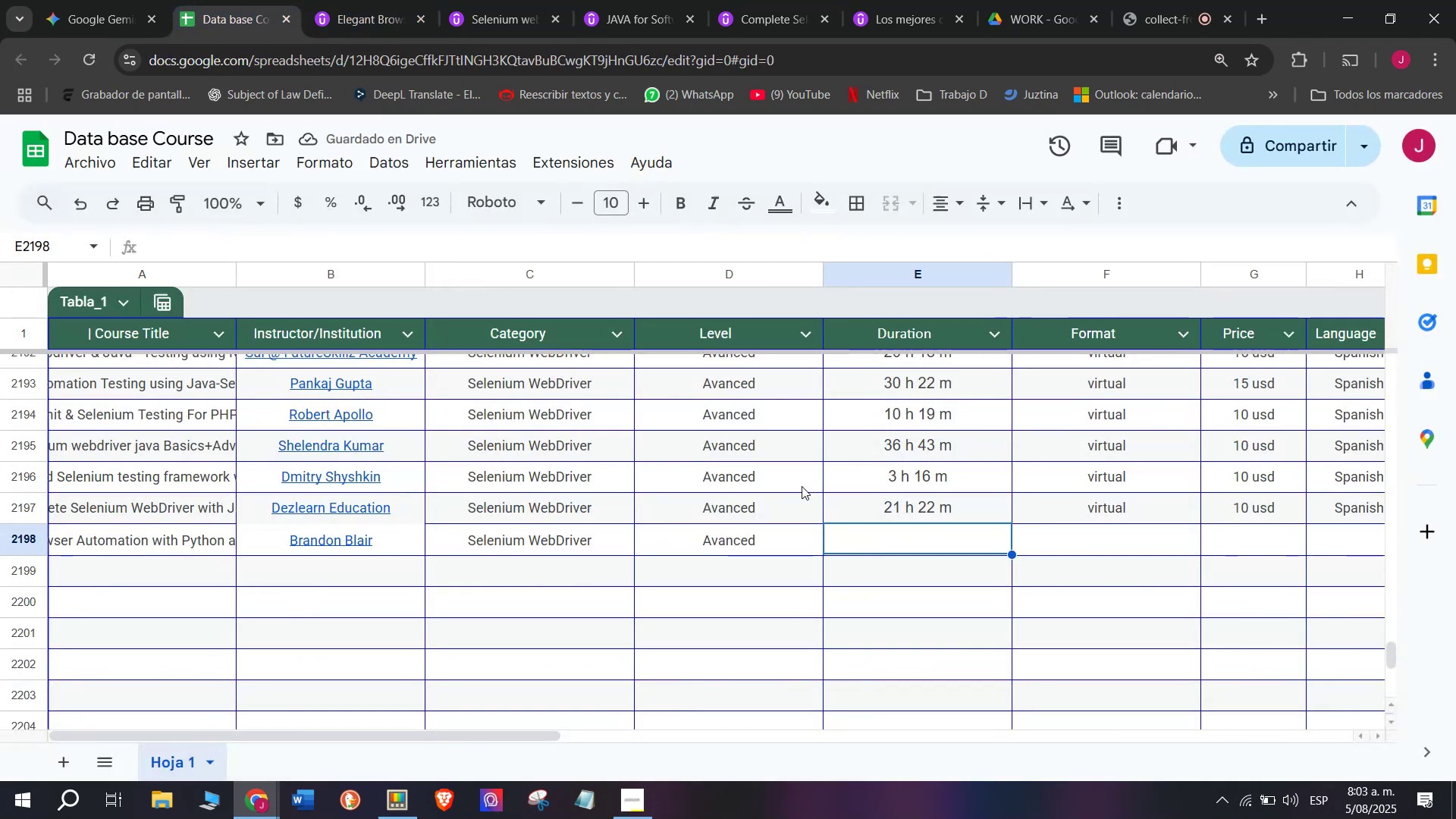 
key(Control+ControlLeft)
 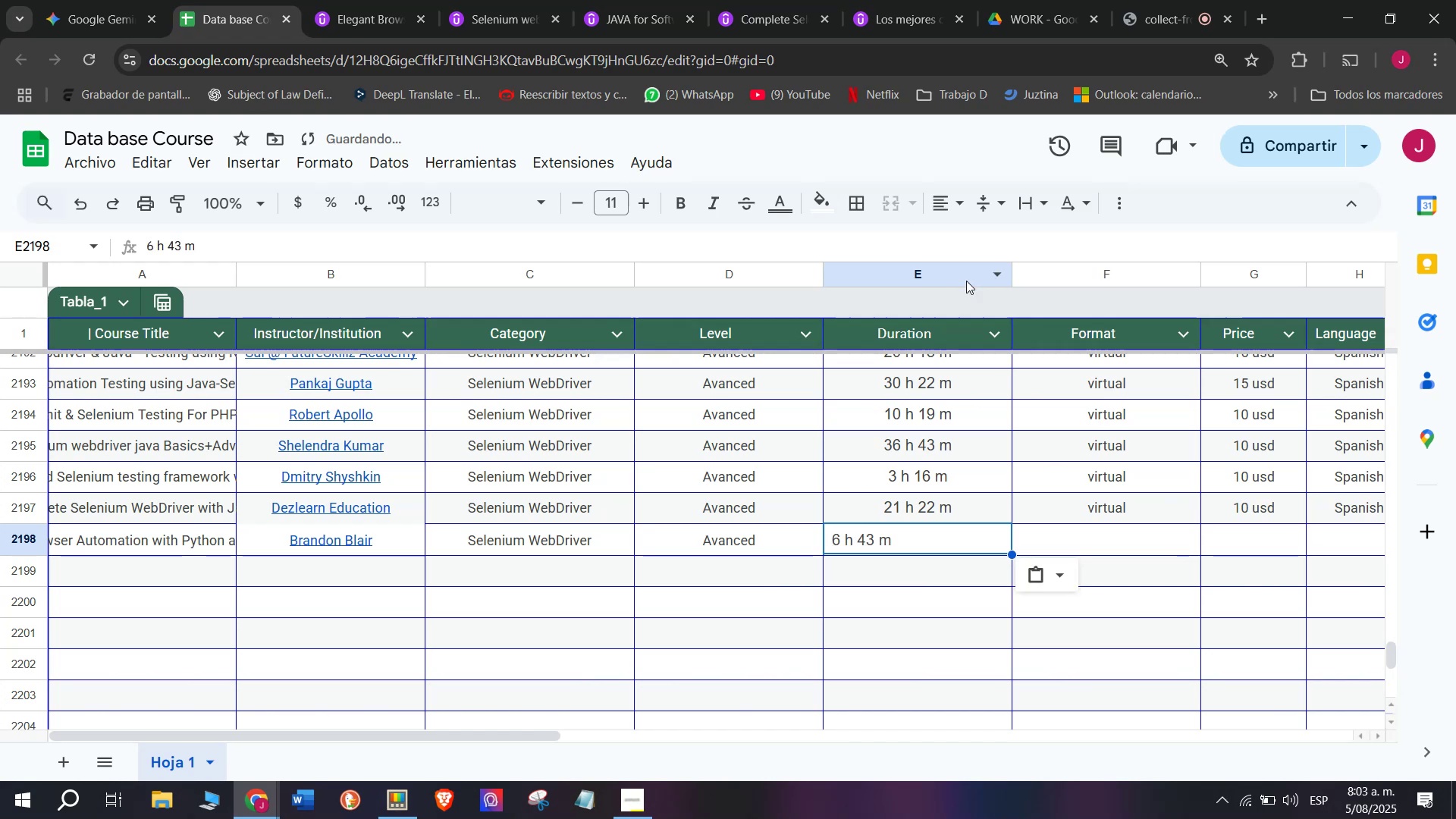 
key(Z)
 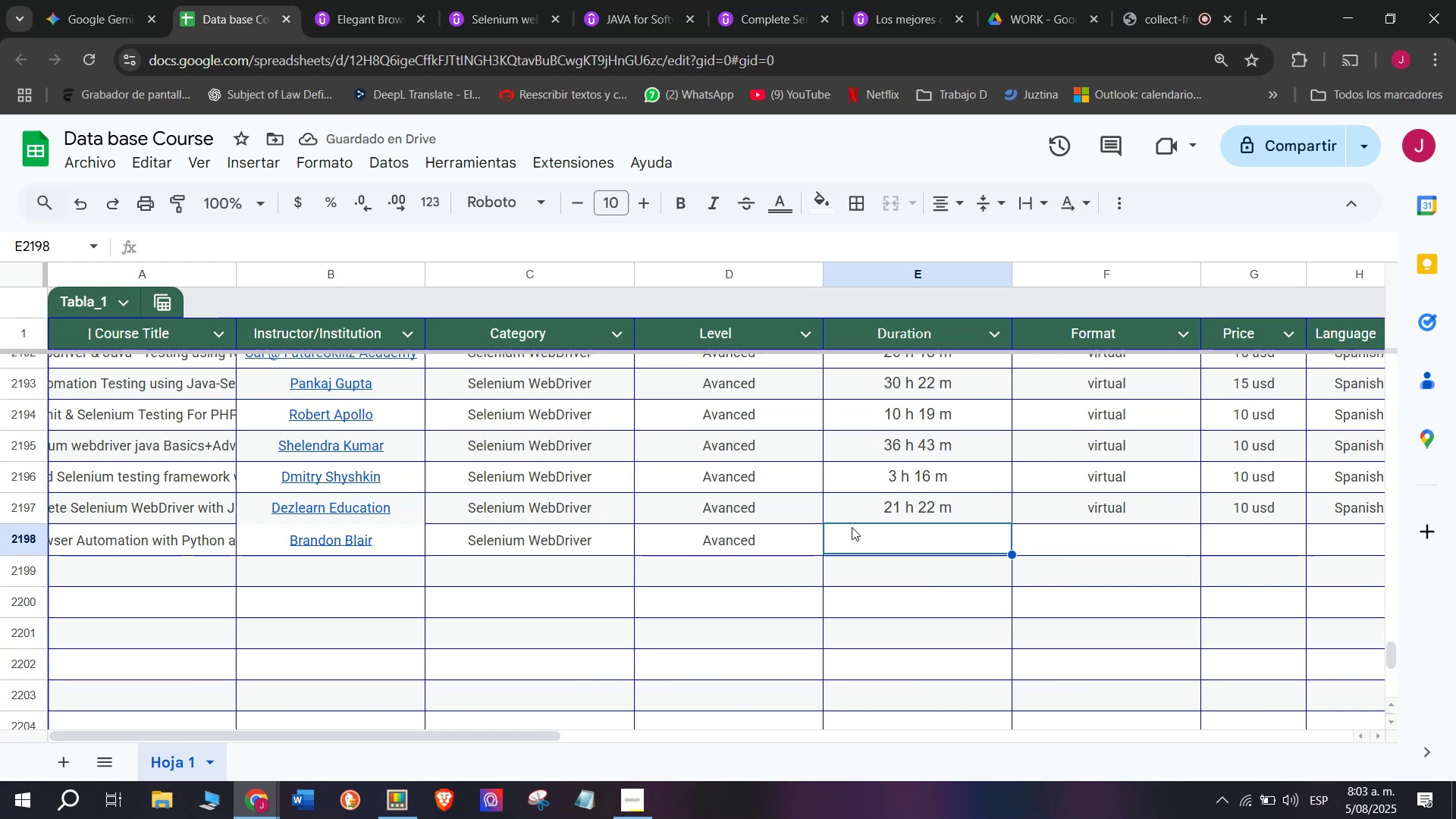 
key(Control+V)
 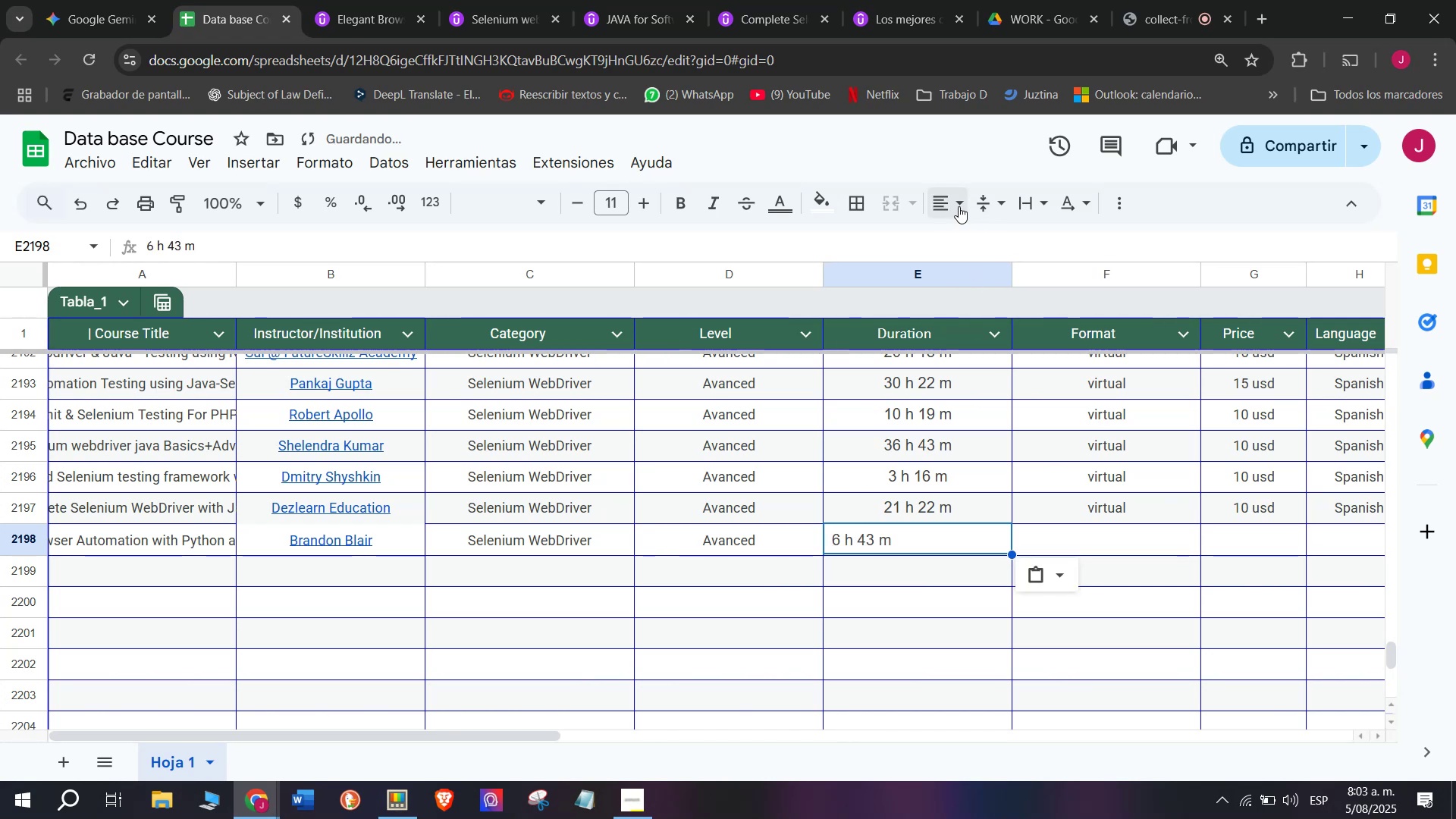 
double_click([991, 249])
 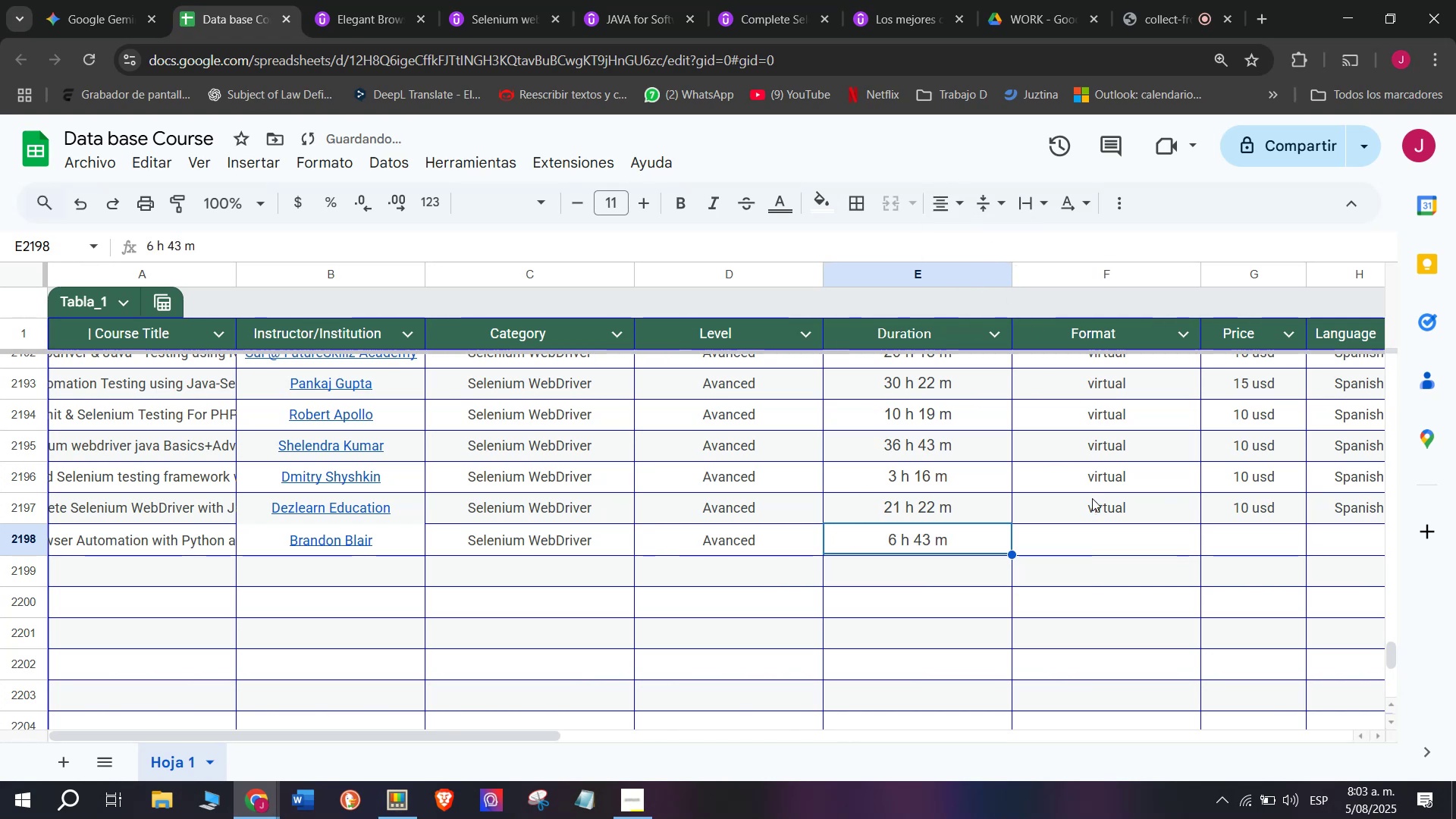 
left_click([1094, 503])
 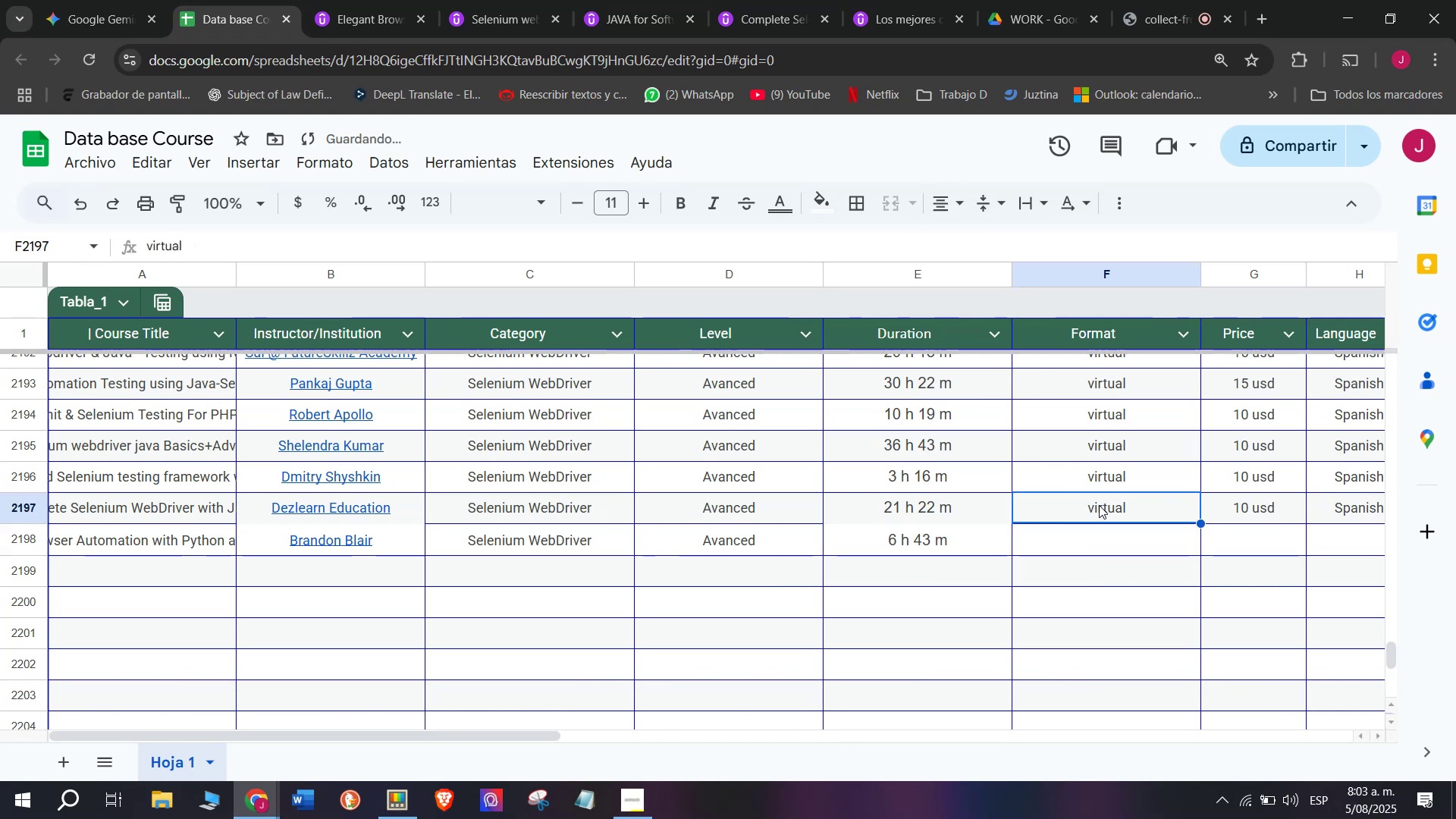 
key(Control+ControlLeft)
 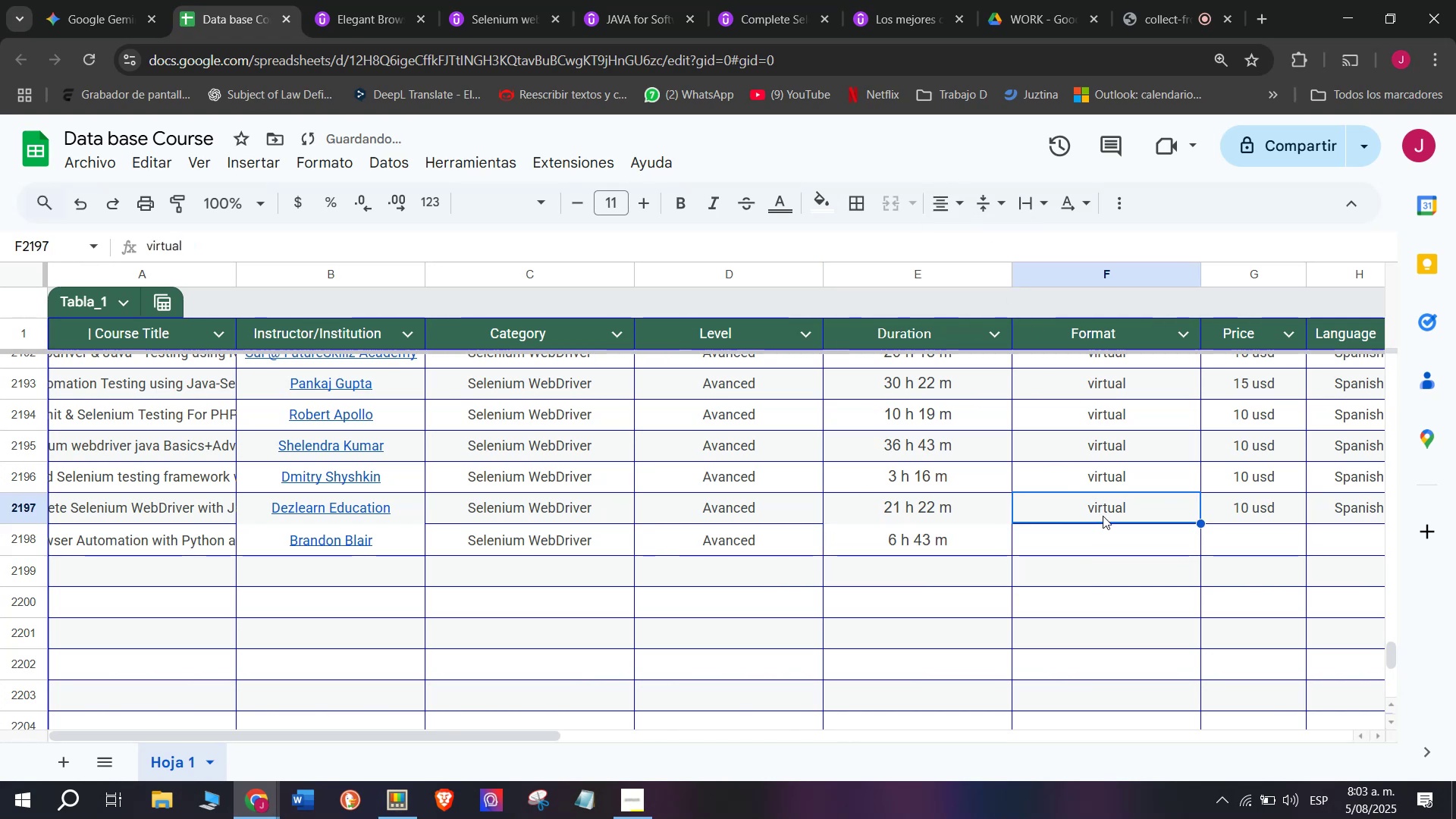 
key(Break)
 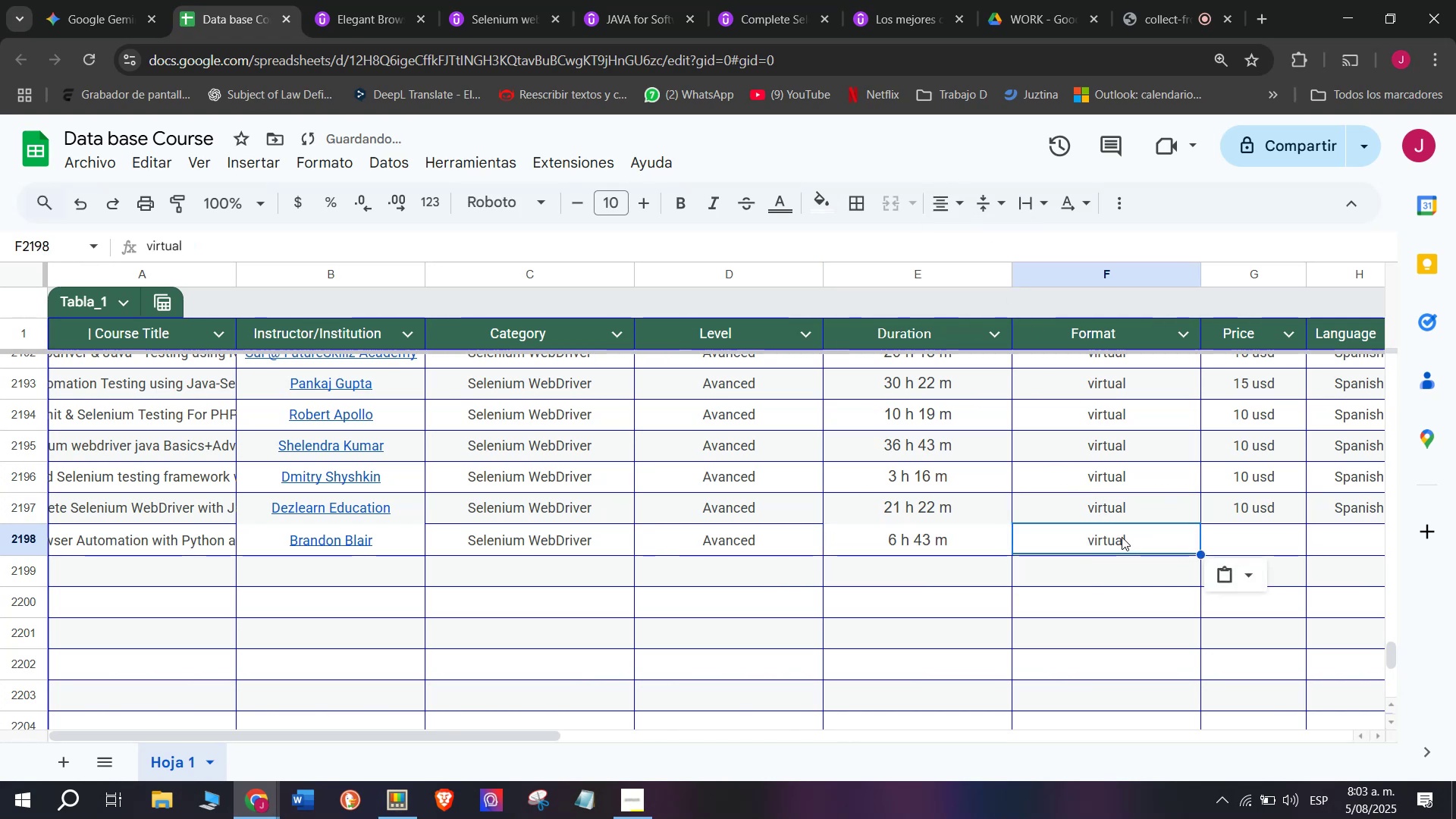 
key(Control+C)
 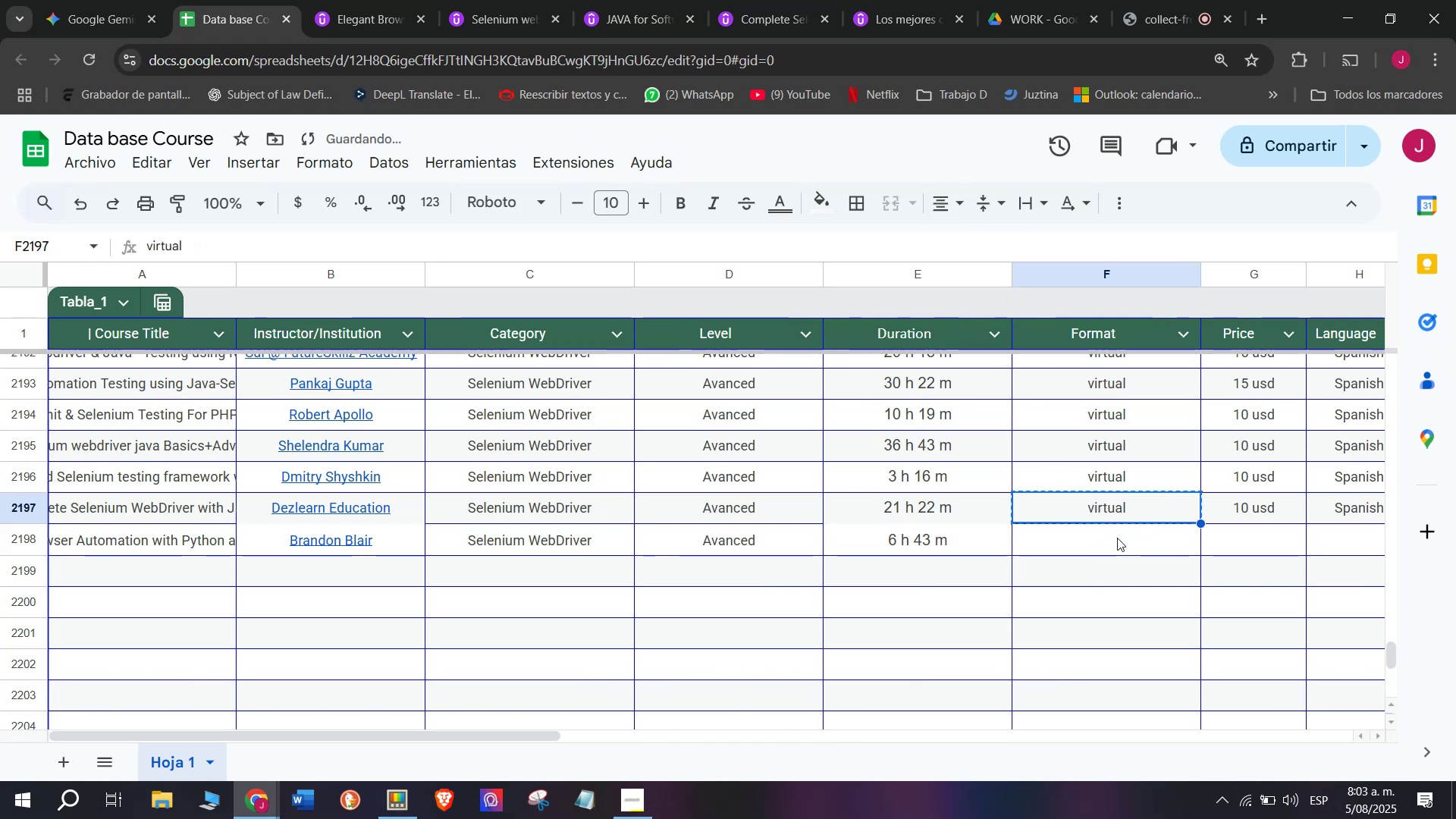 
double_click([1117, 538])
 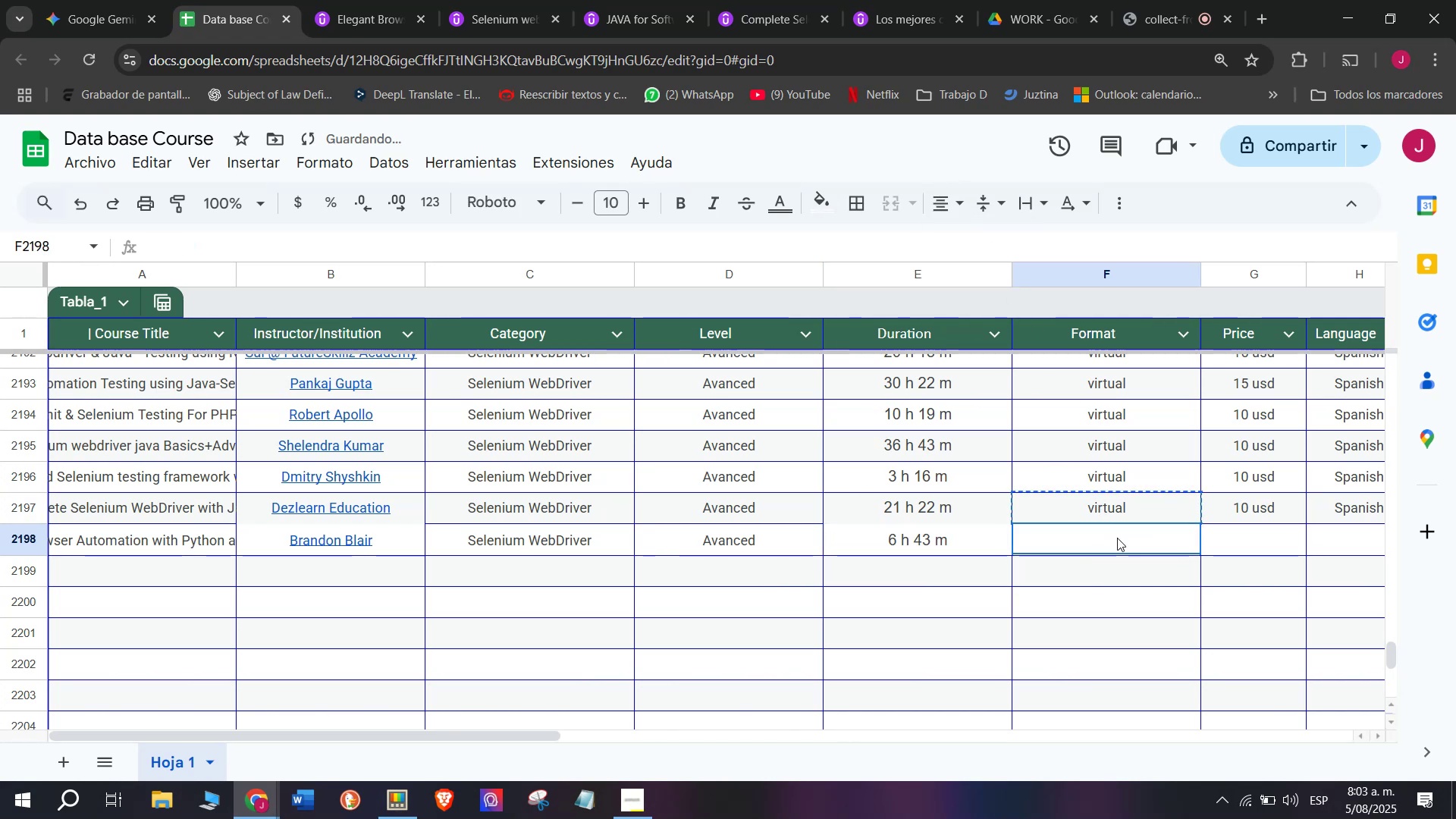 
key(Z)
 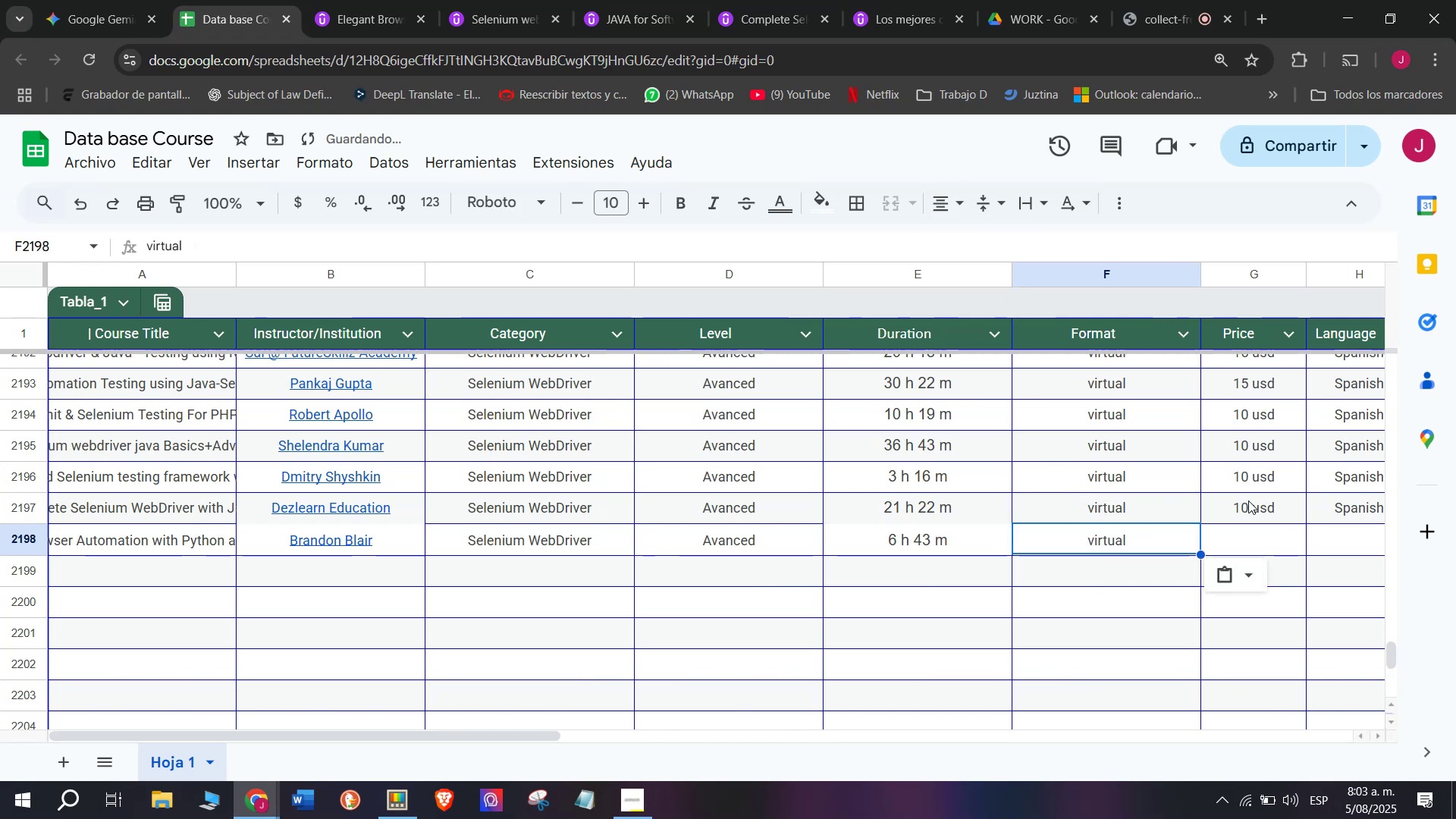 
key(Control+ControlLeft)
 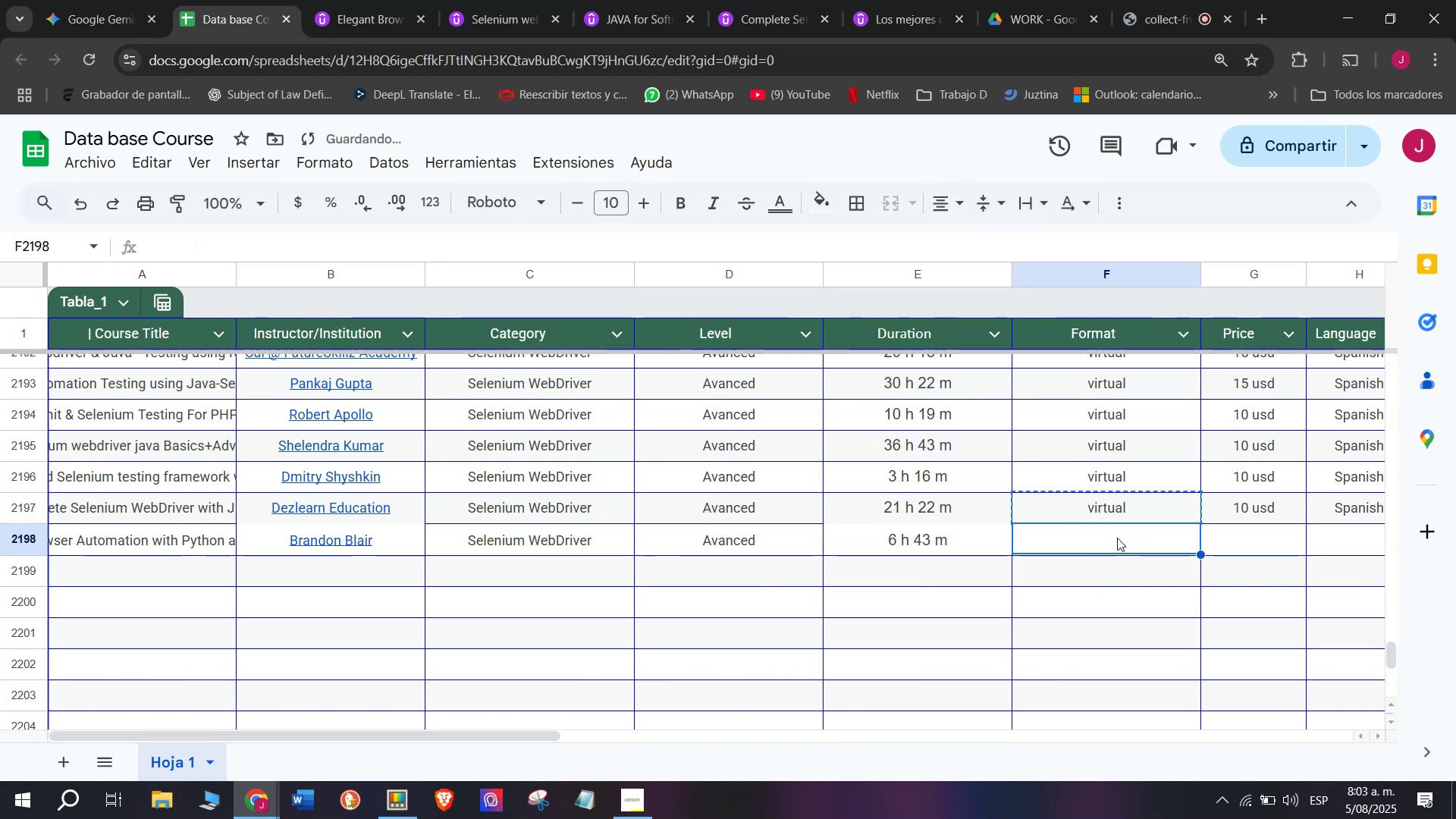 
key(Control+V)
 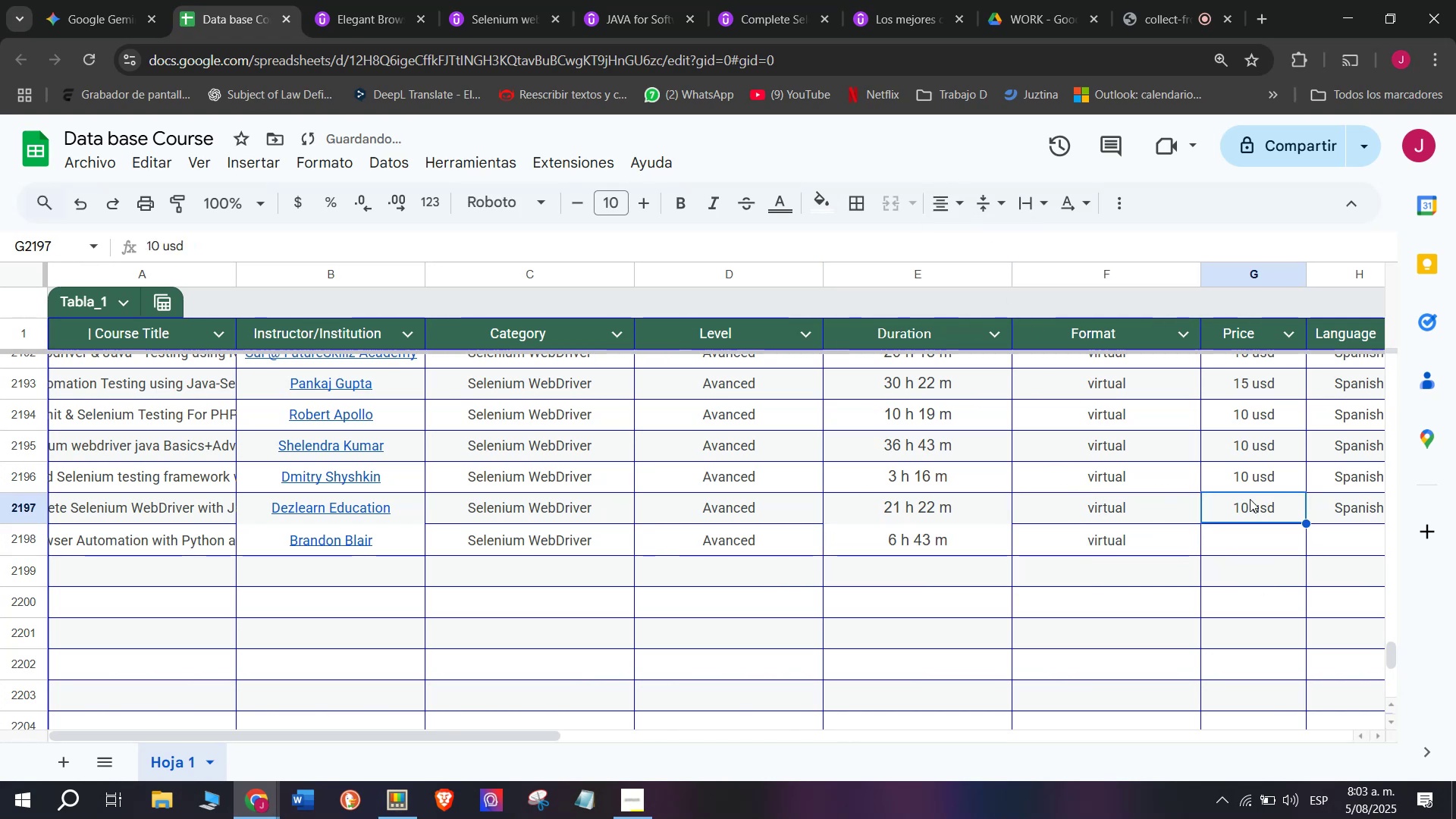 
key(Break)
 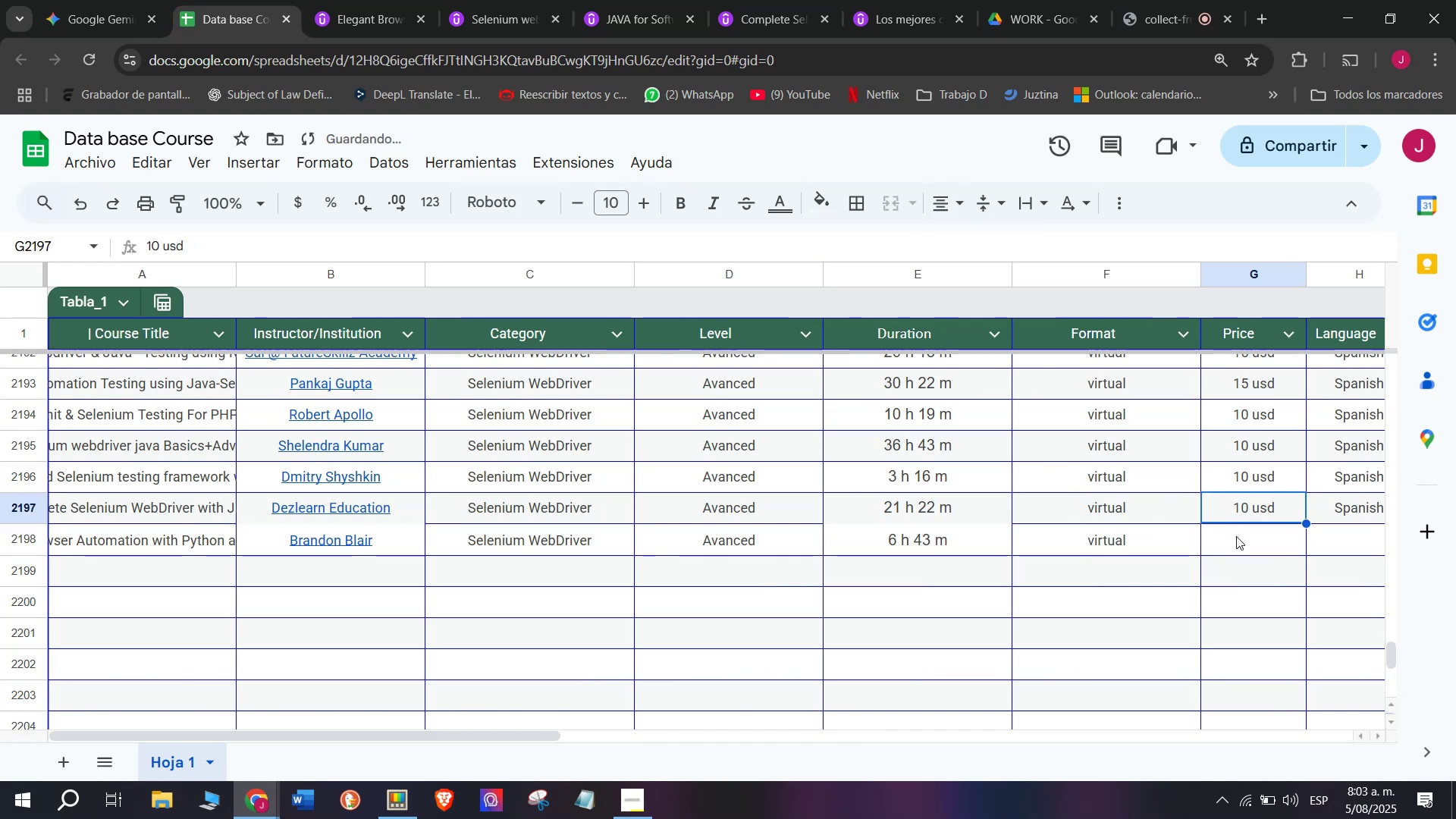 
key(Control+ControlLeft)
 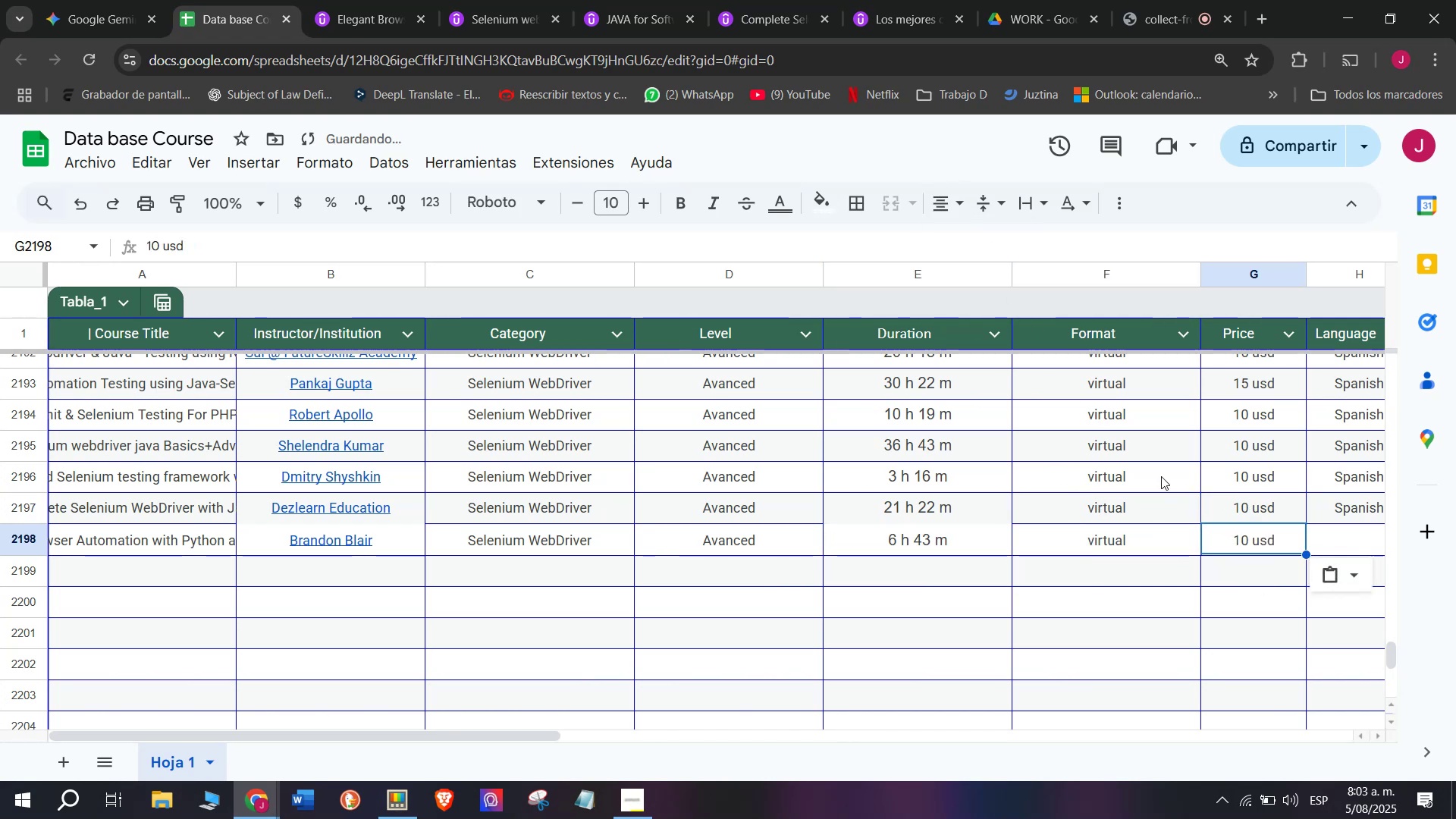 
key(Control+C)
 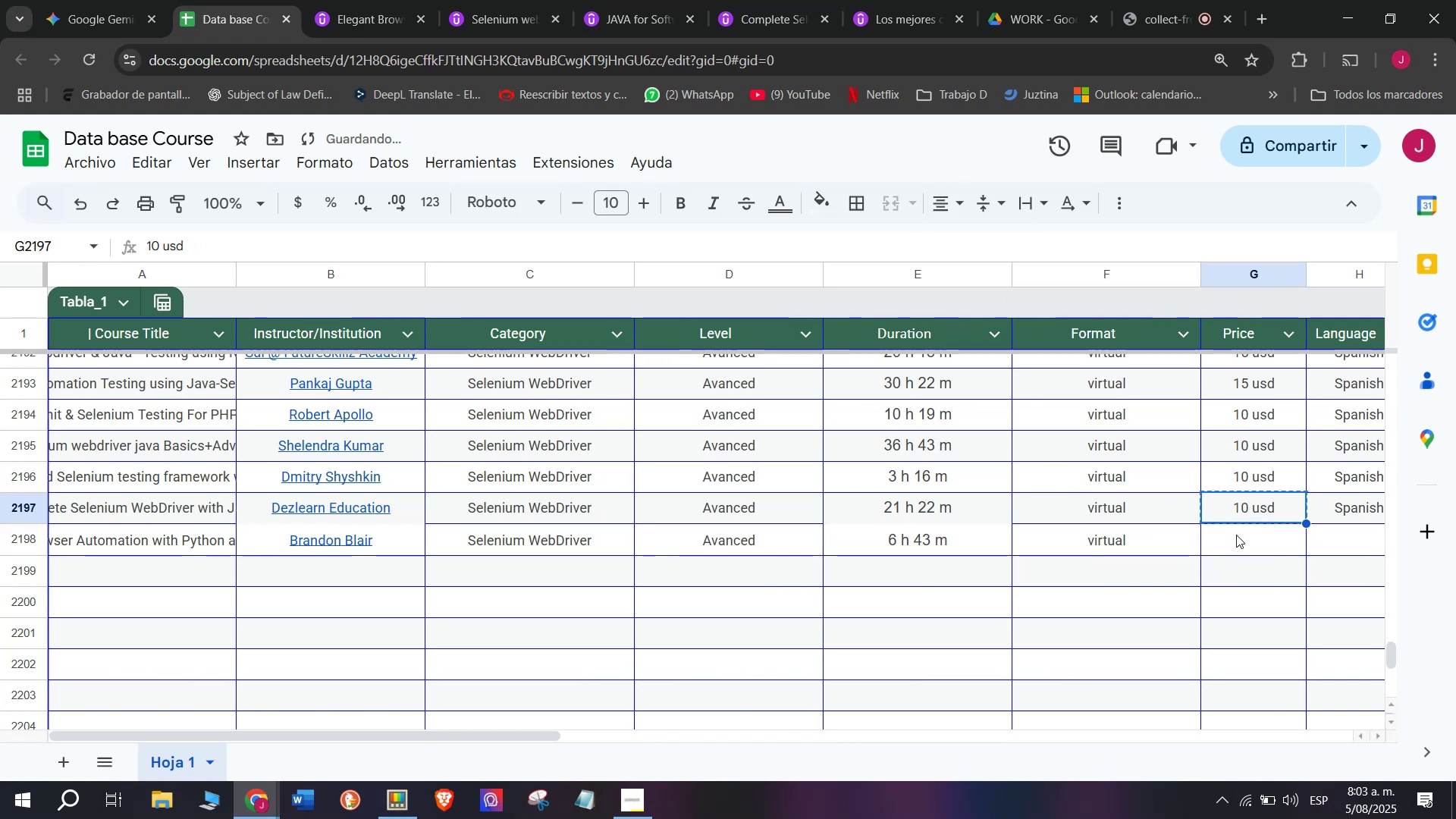 
left_click([1236, 535])
 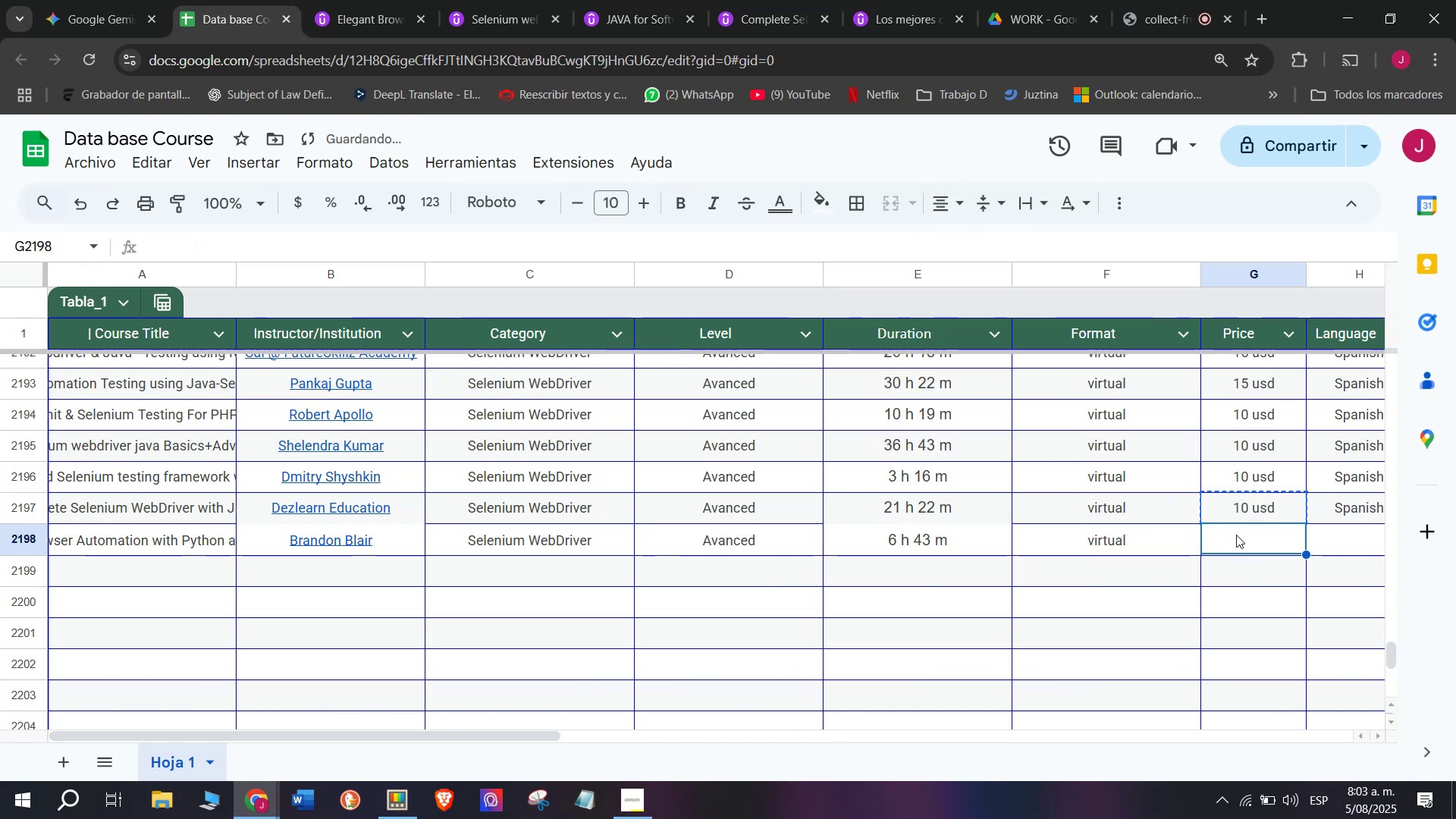 
key(Control+ControlLeft)
 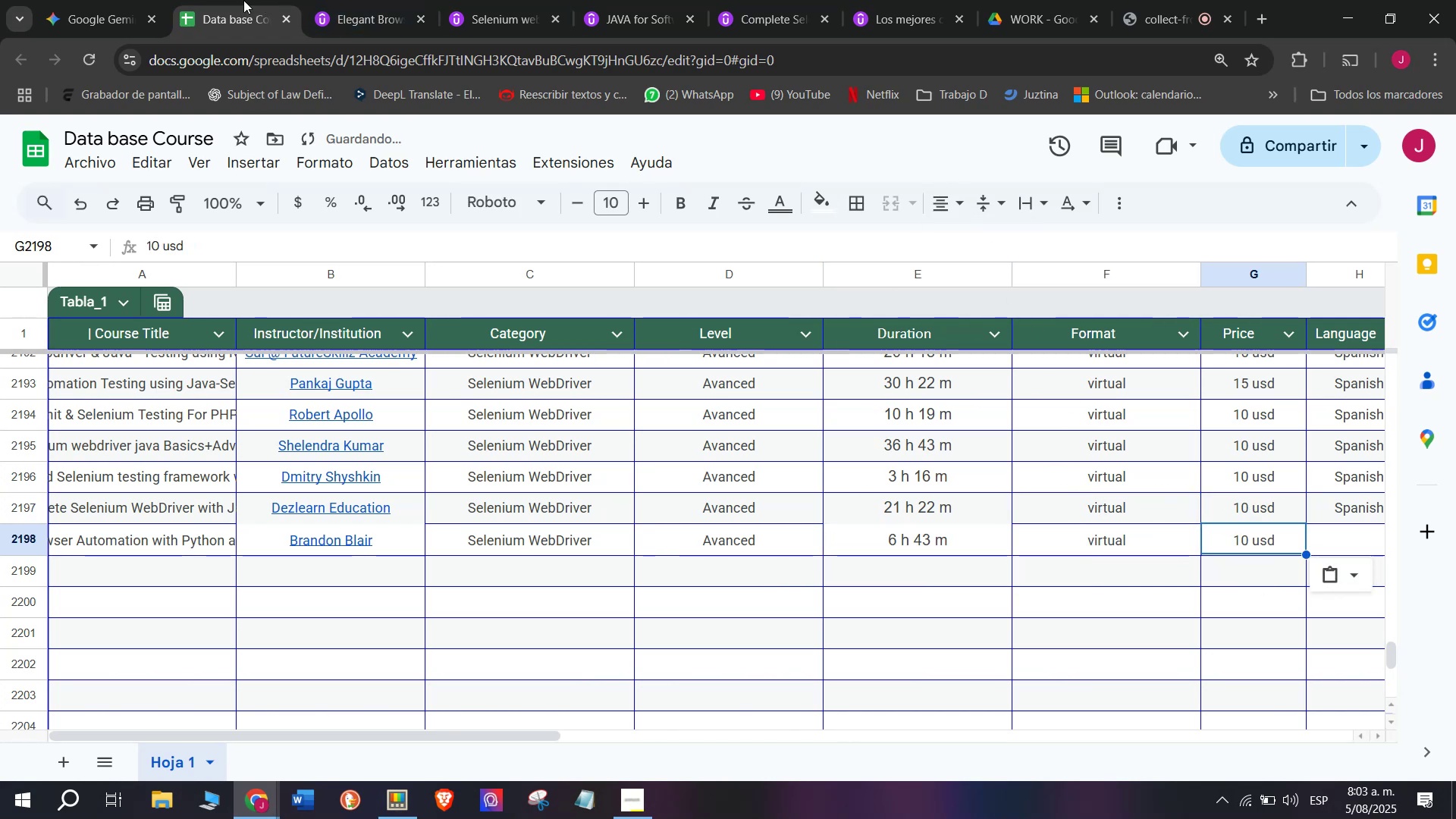 
key(Z)
 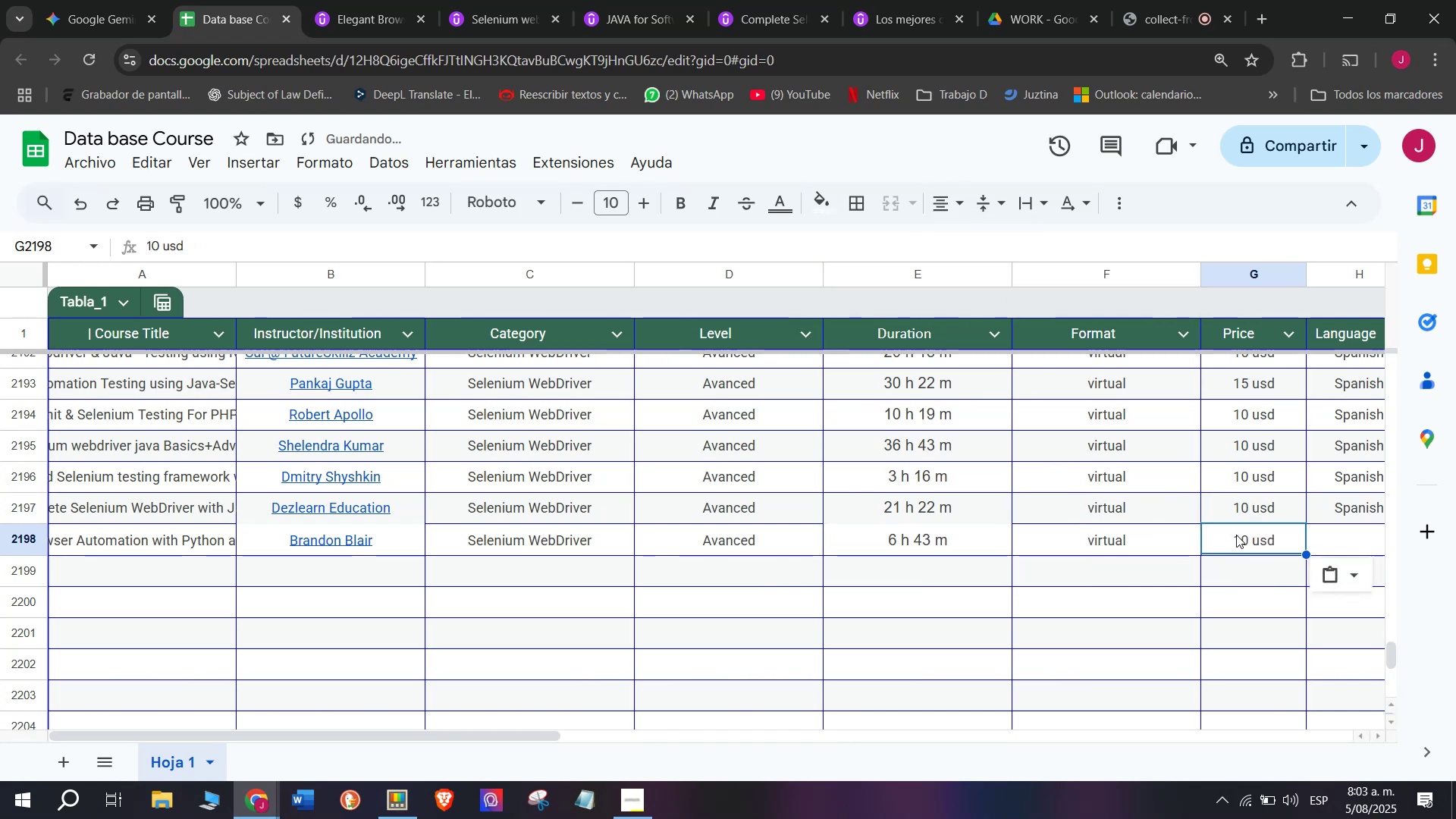 
key(Control+V)
 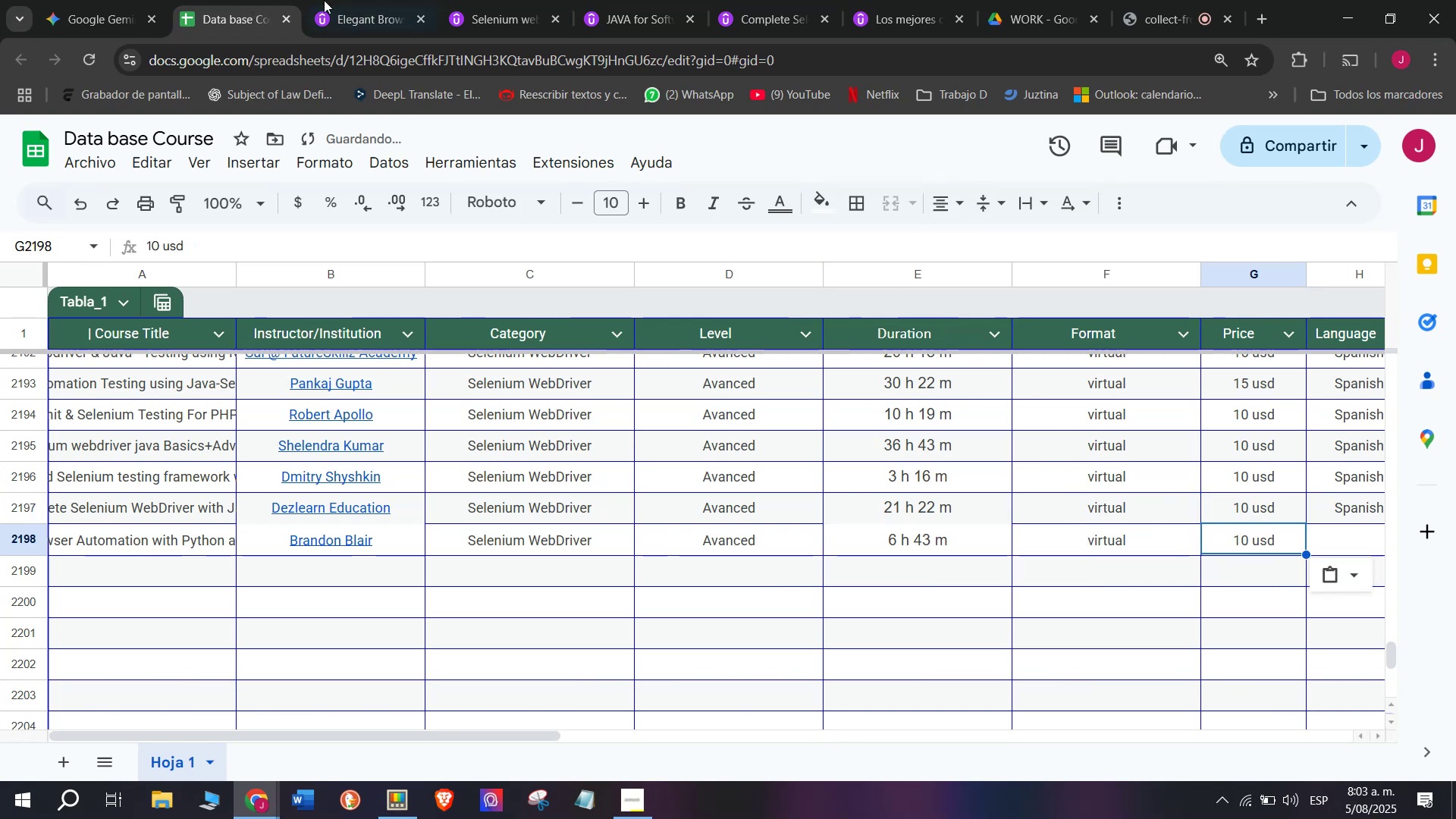 
left_click([357, 0])
 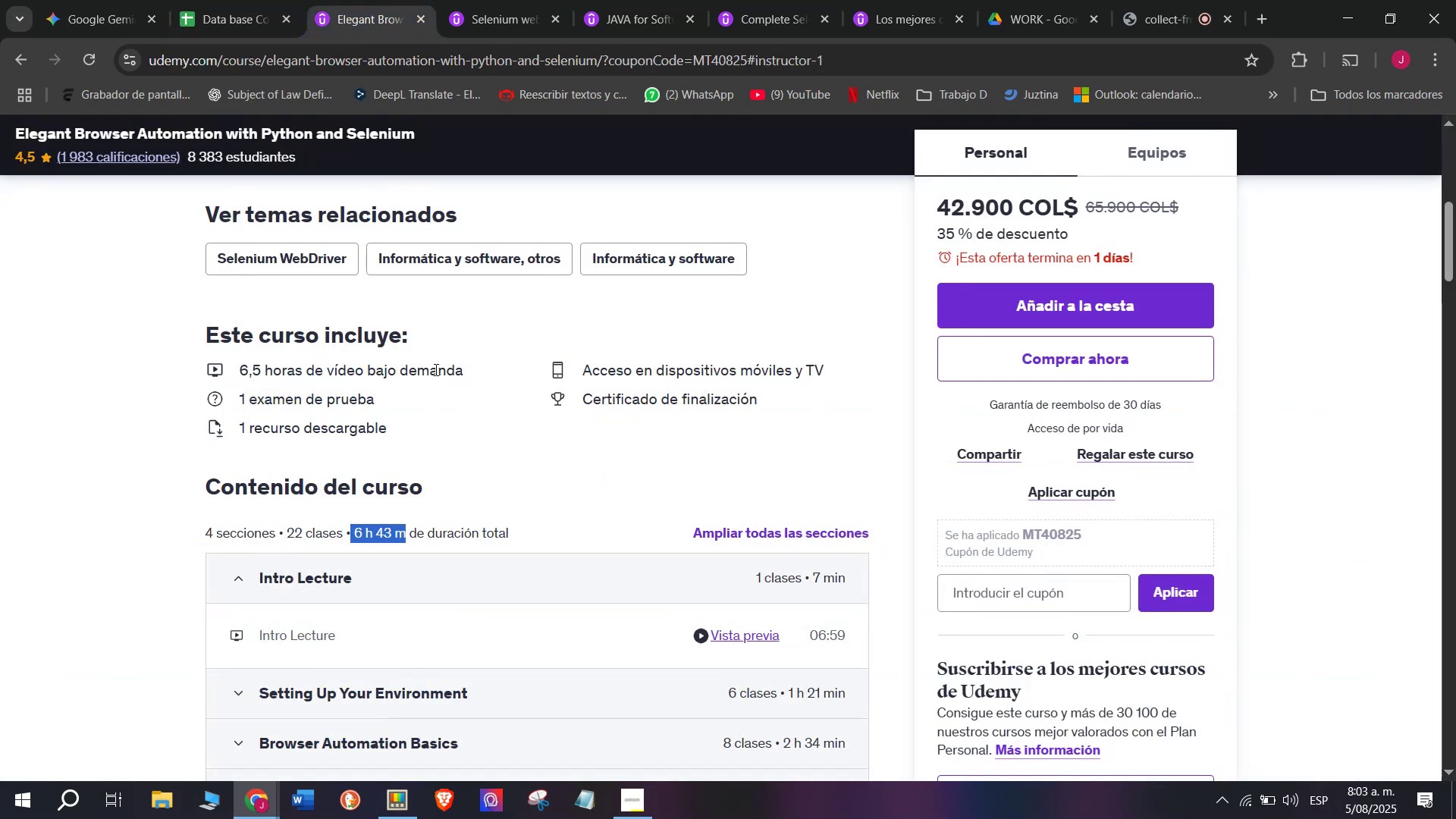 
scroll: coordinate [491, 387], scroll_direction: up, amount: 3.0
 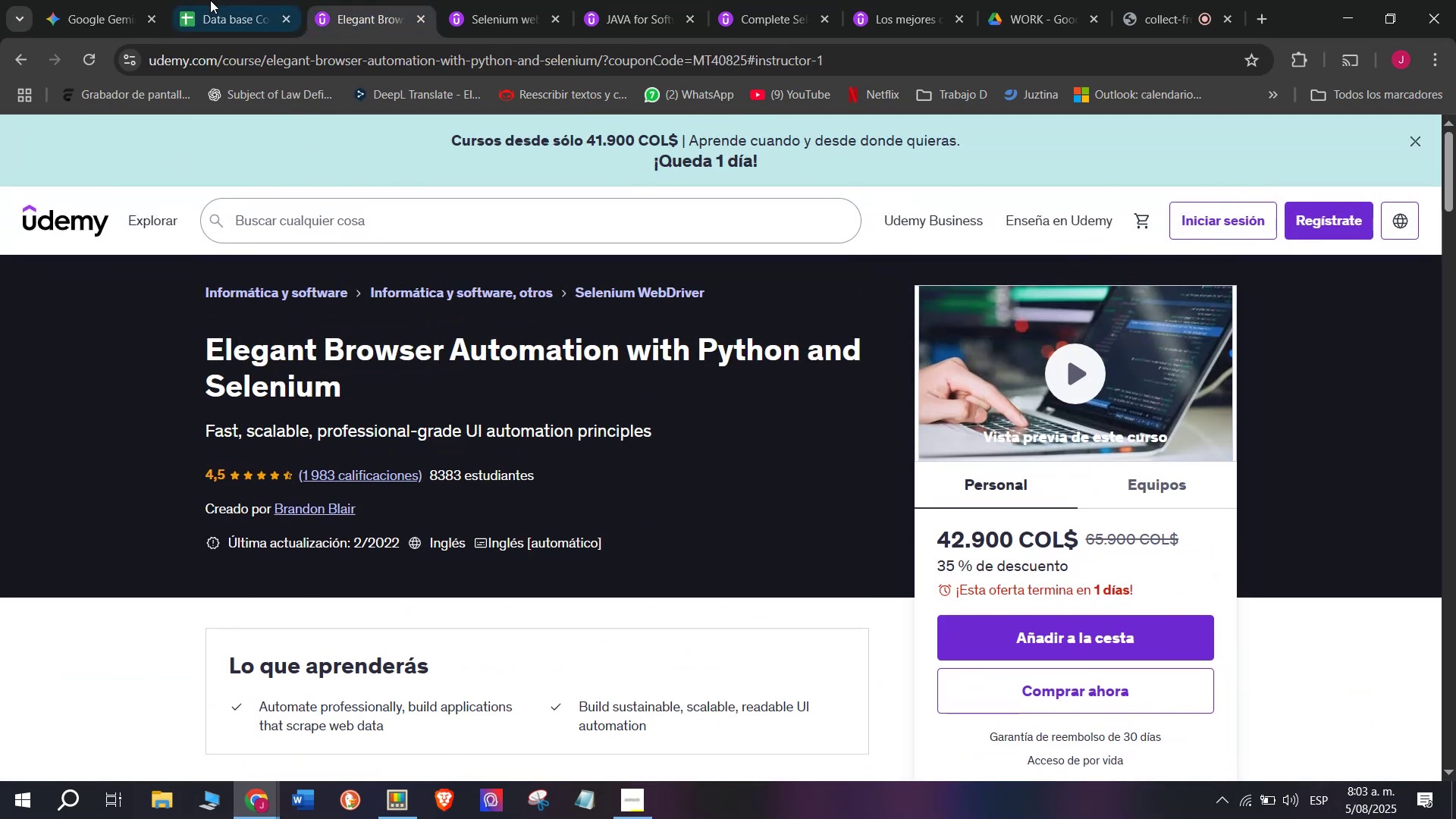 
left_click([214, 0])
 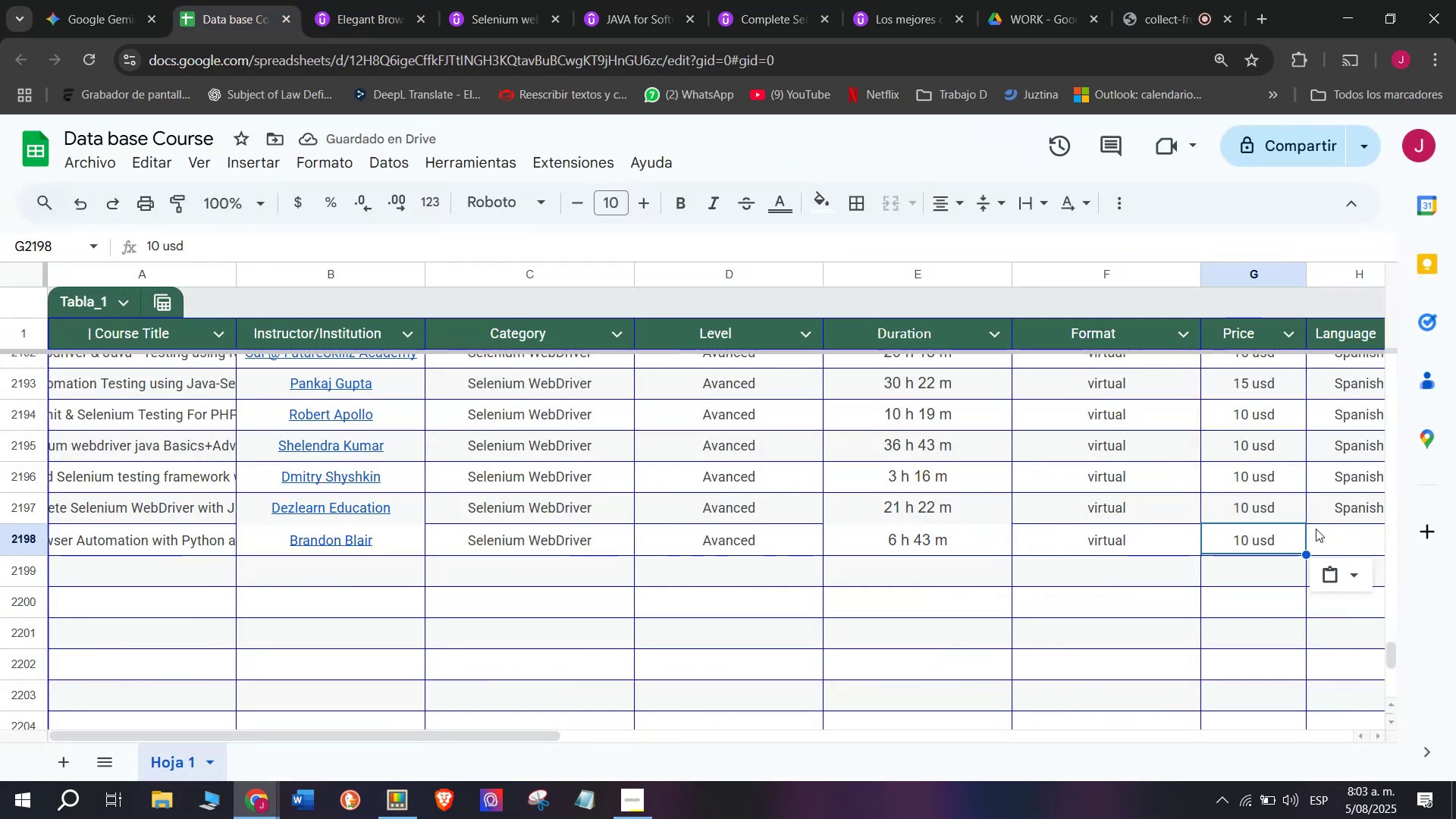 
key(Break)
 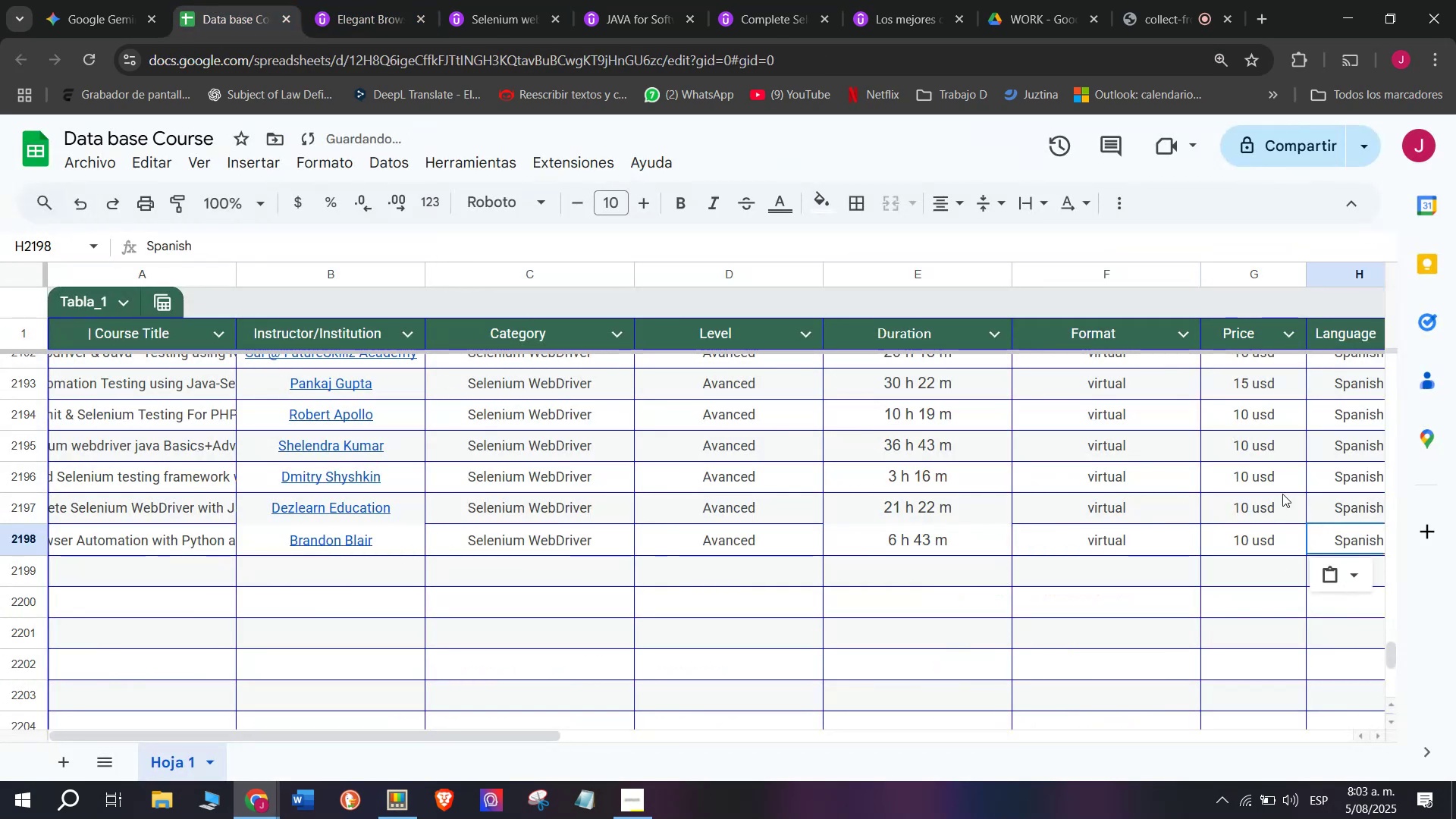 
key(Control+ControlLeft)
 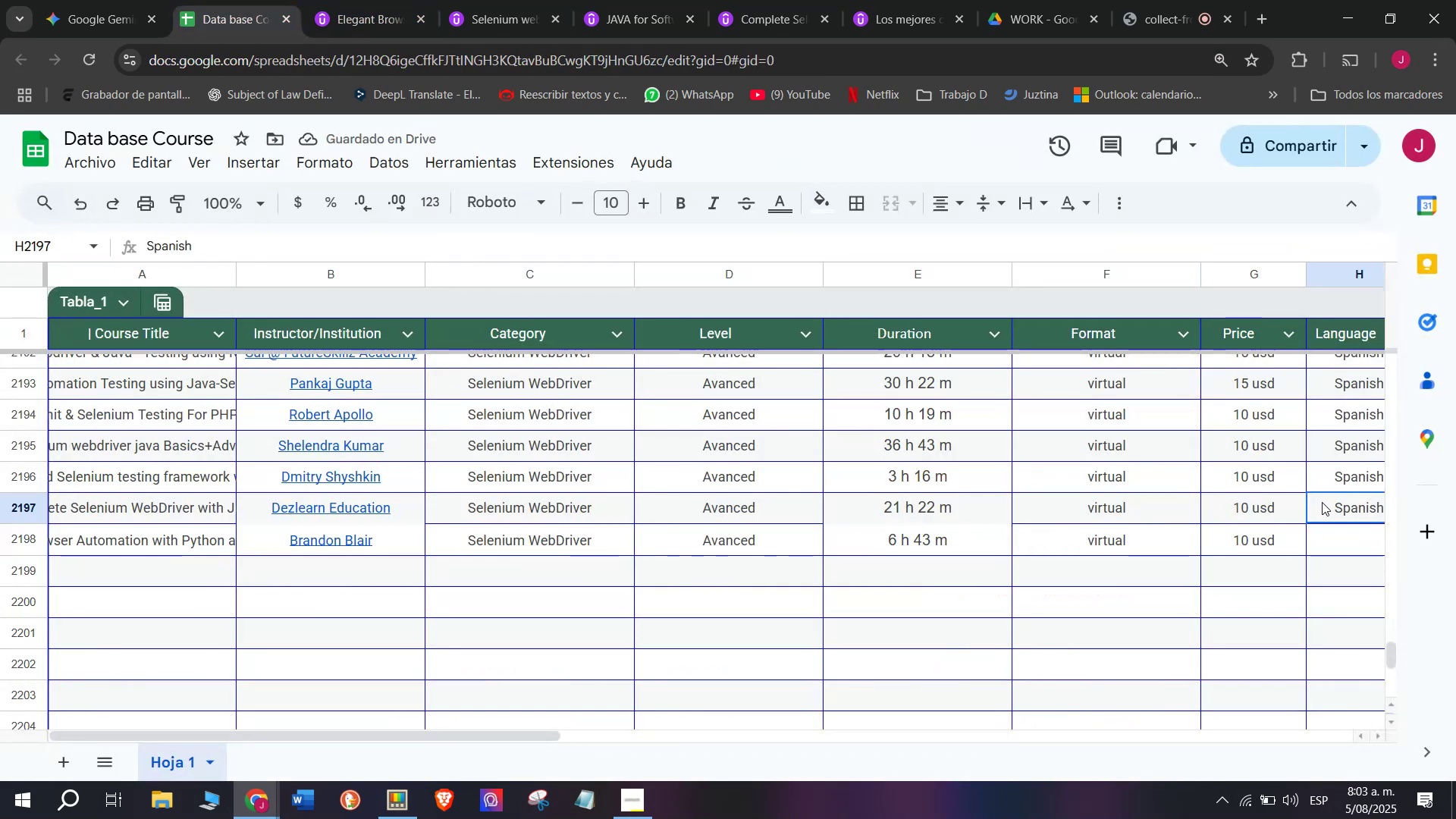 
key(Control+C)
 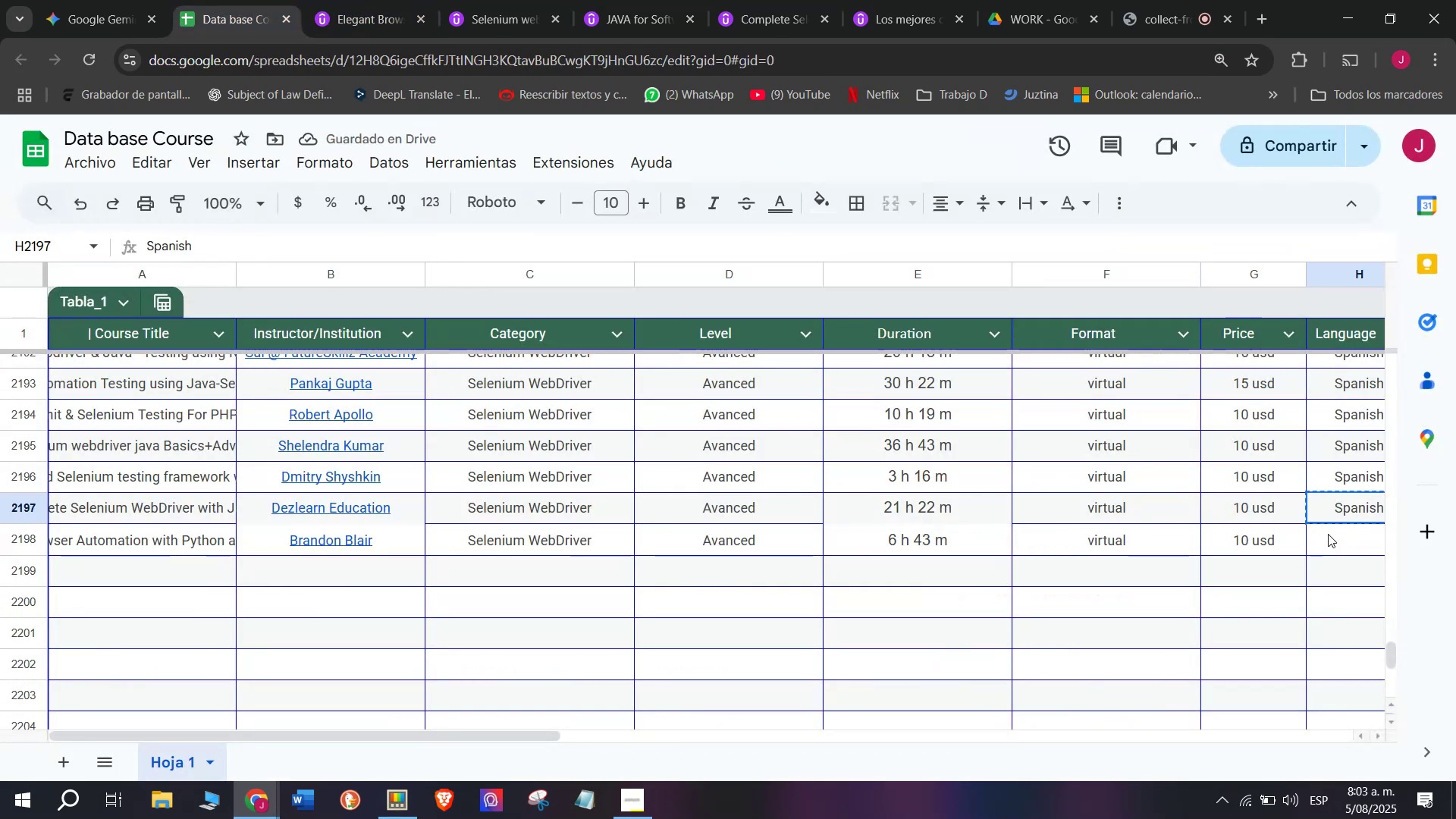 
key(Control+ControlLeft)
 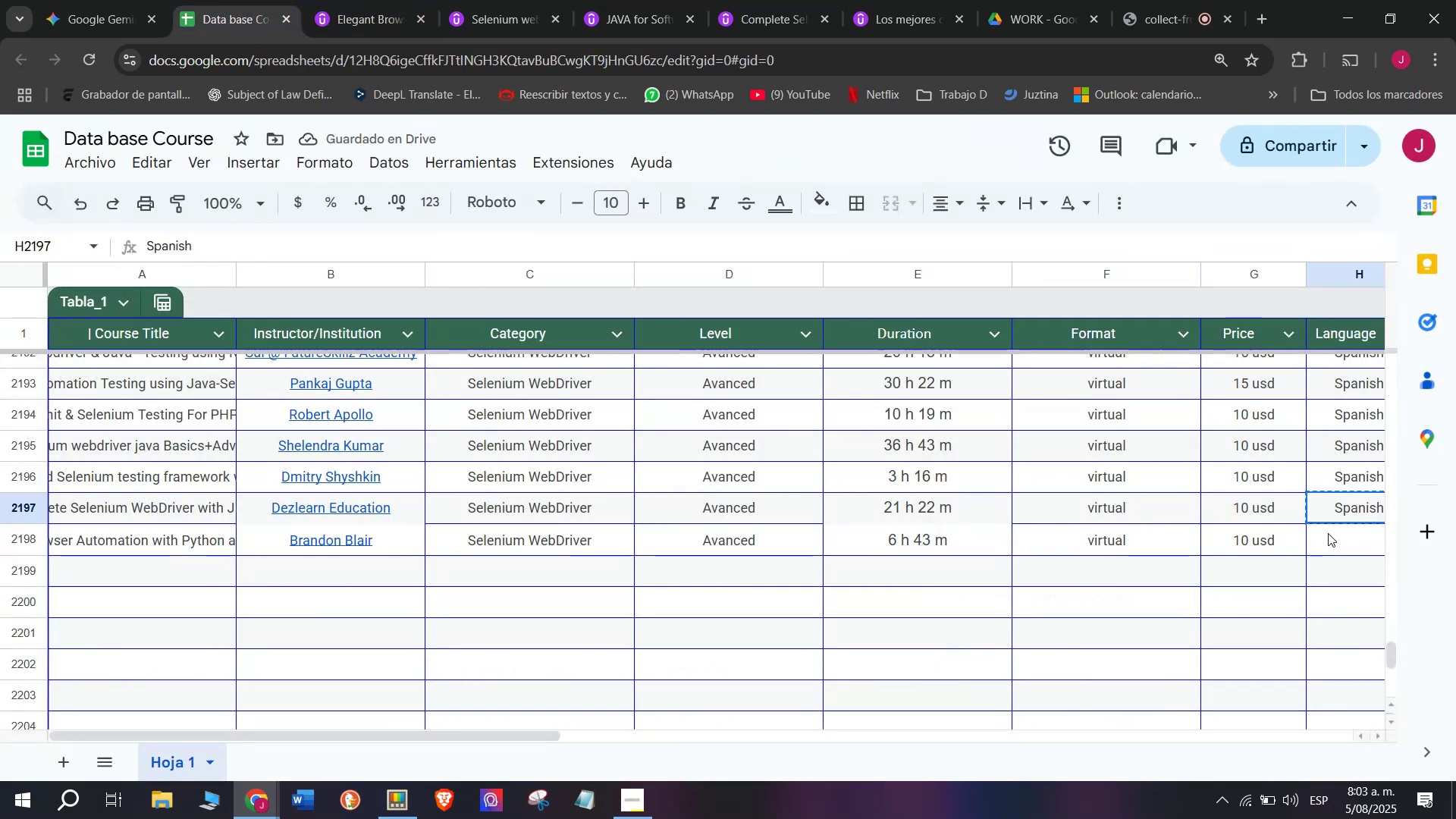 
key(Z)
 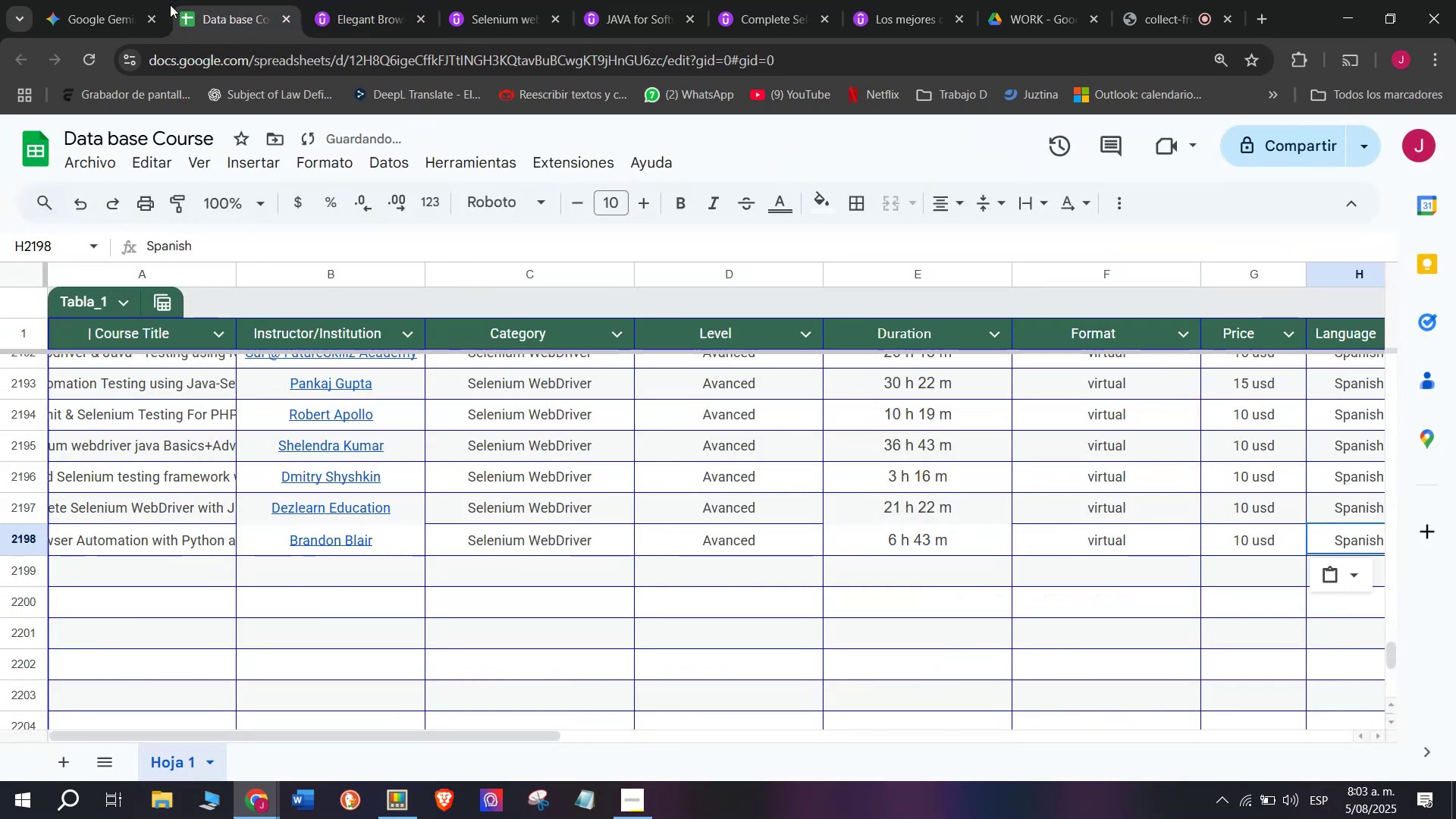 
key(Control+V)
 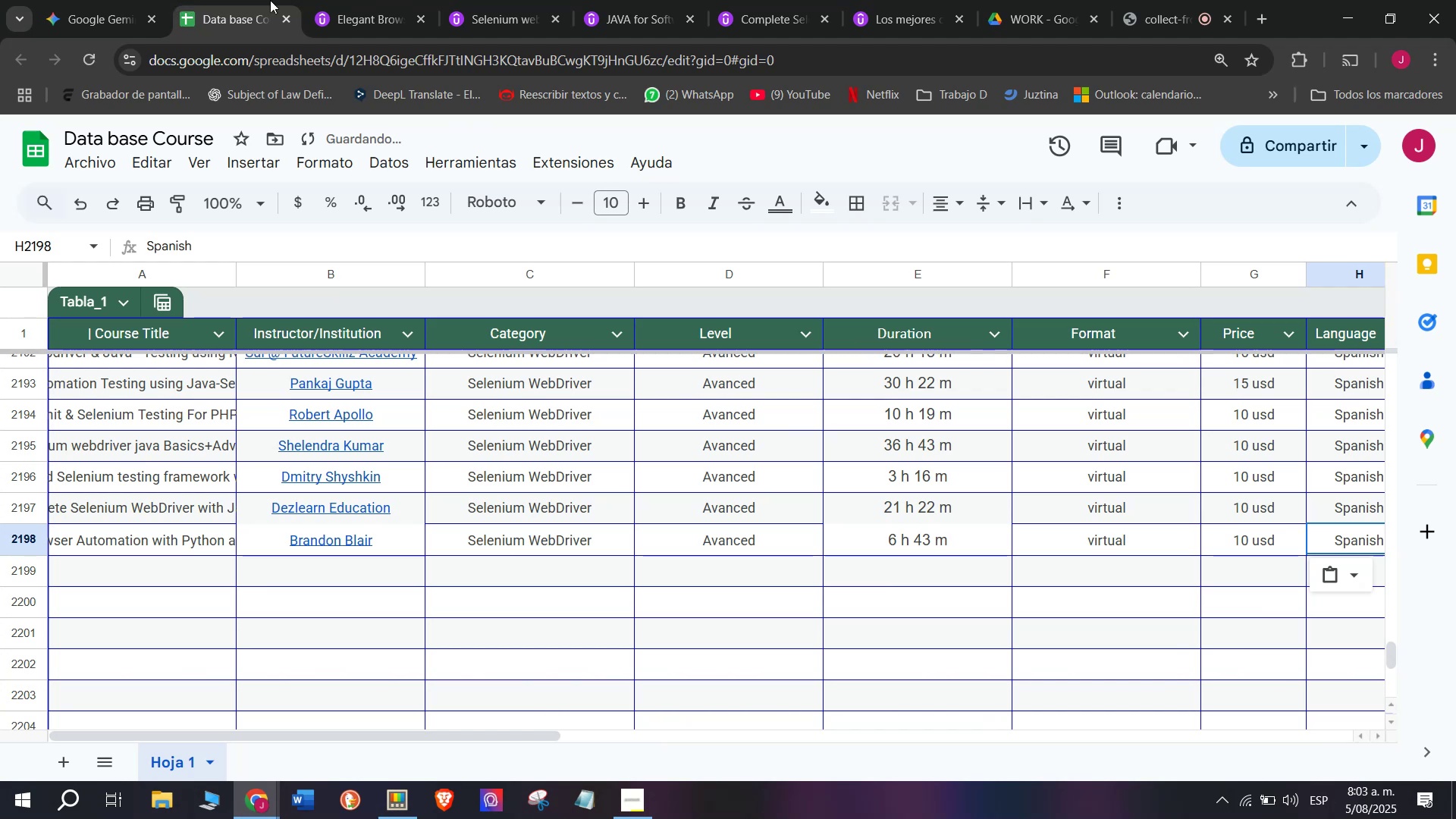 
left_click_drag(start_coordinate=[294, 0], to_coordinate=[298, 0])
 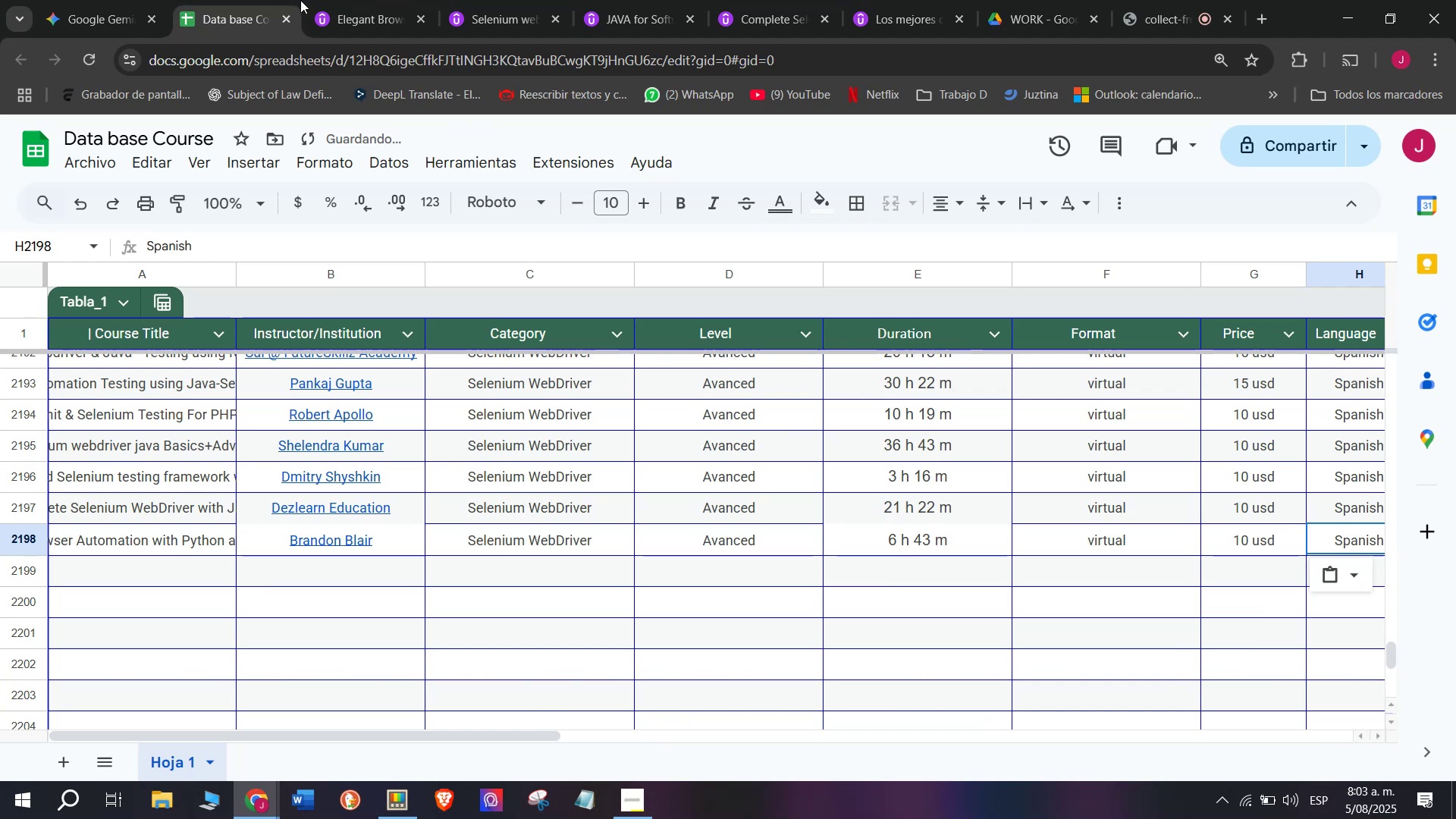 
double_click([300, 0])
 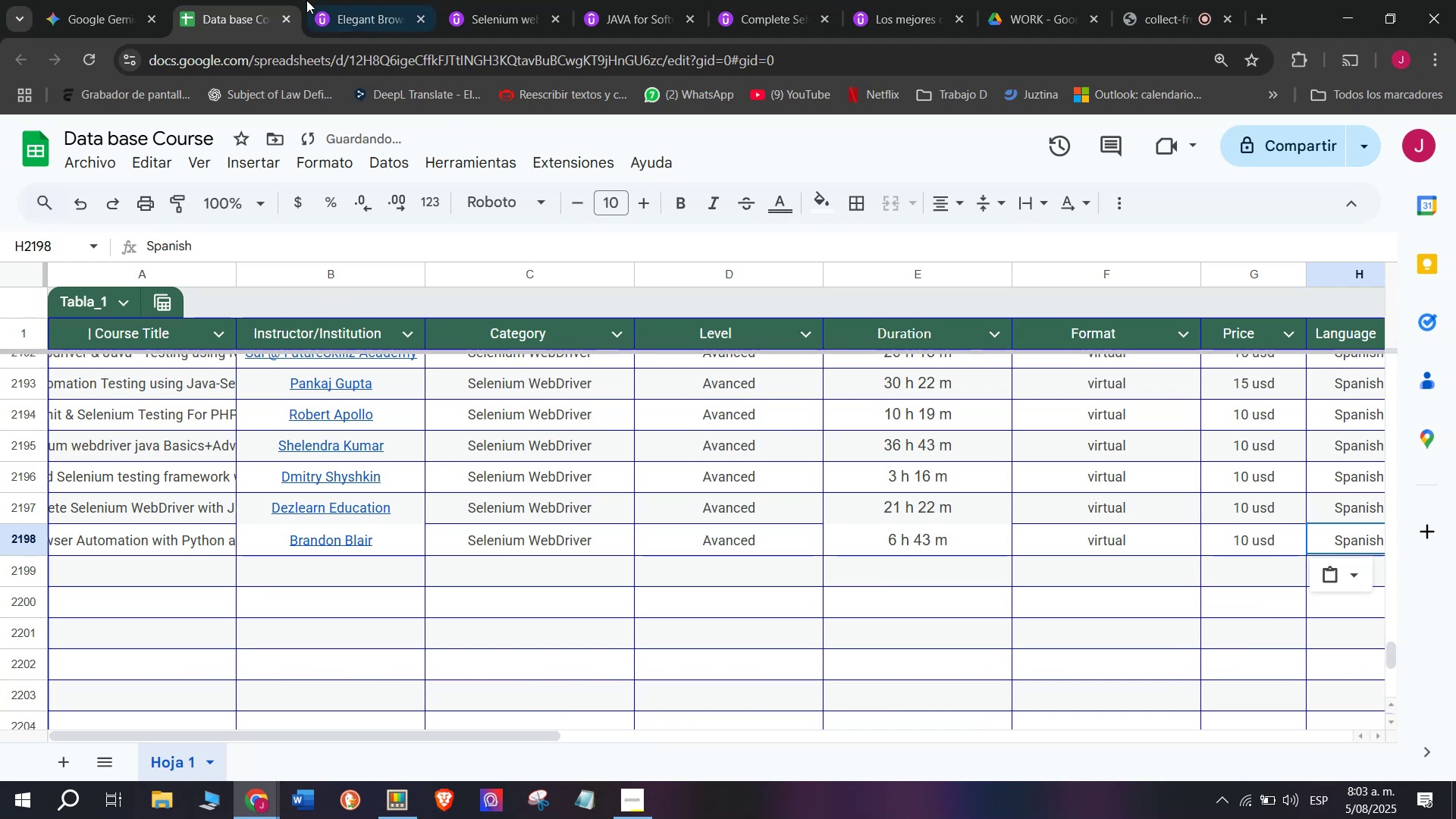 
left_click([311, 0])
 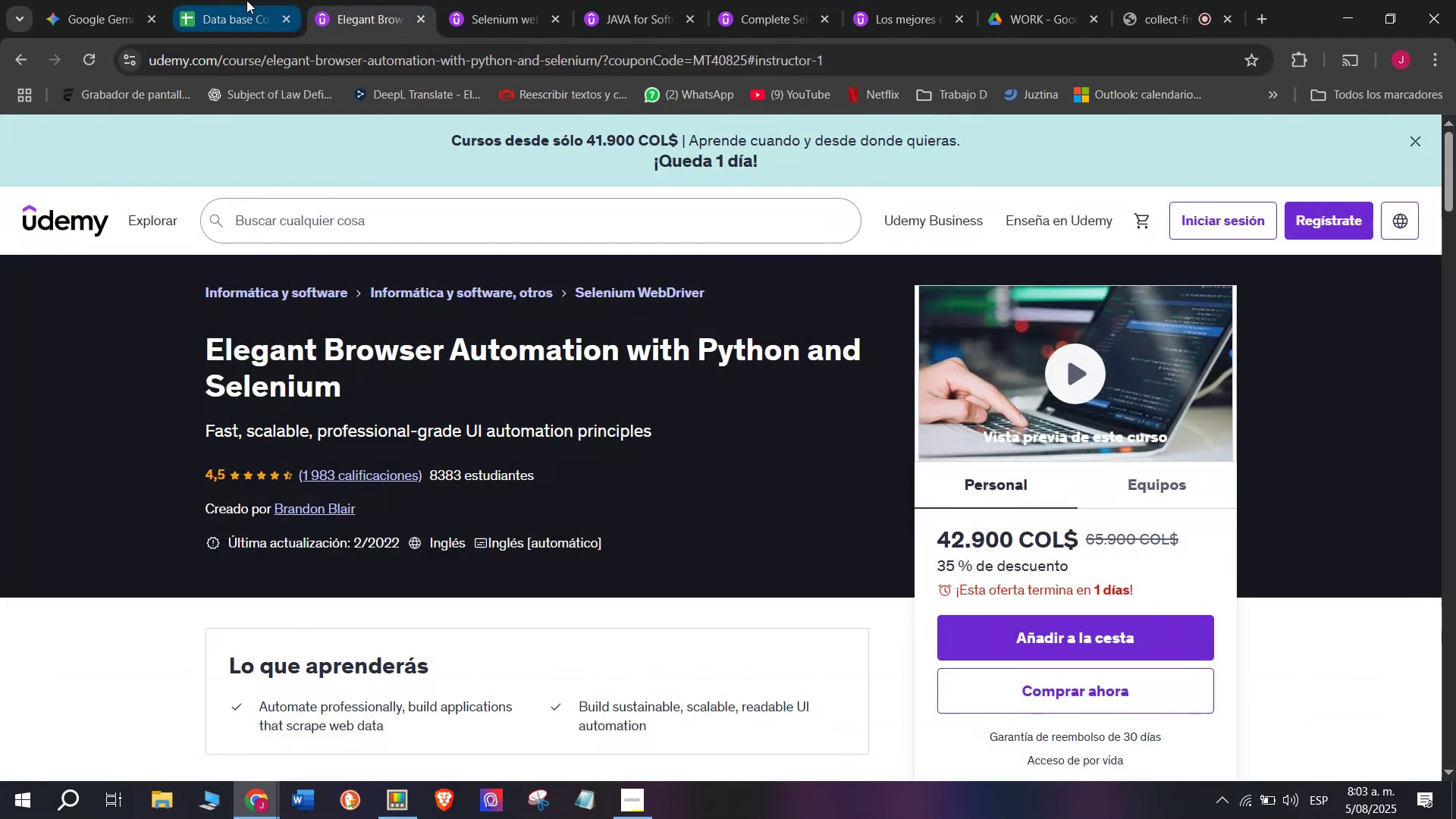 
left_click([246, 0])
 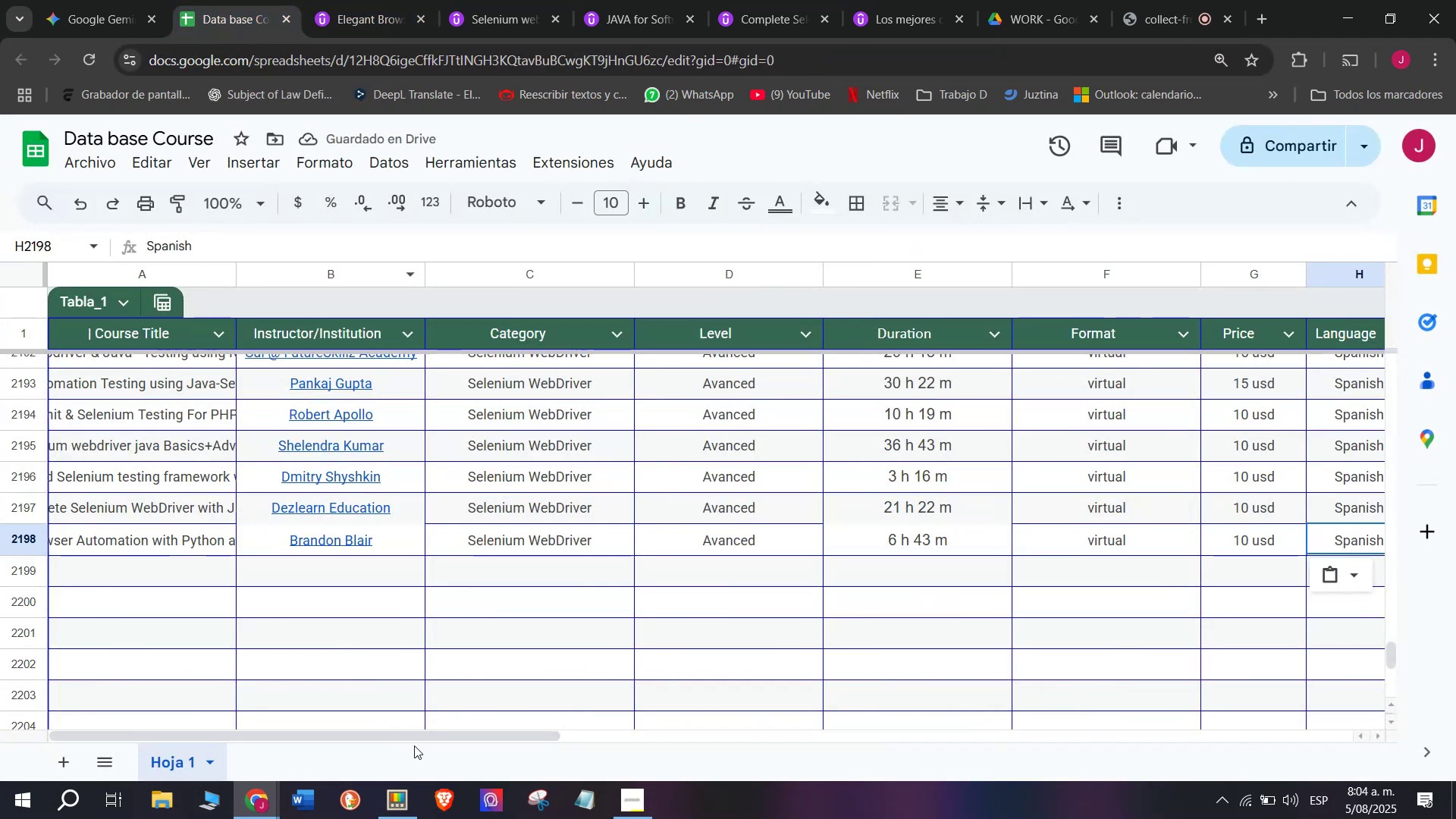 
left_click_drag(start_coordinate=[425, 734], to_coordinate=[789, 756])
 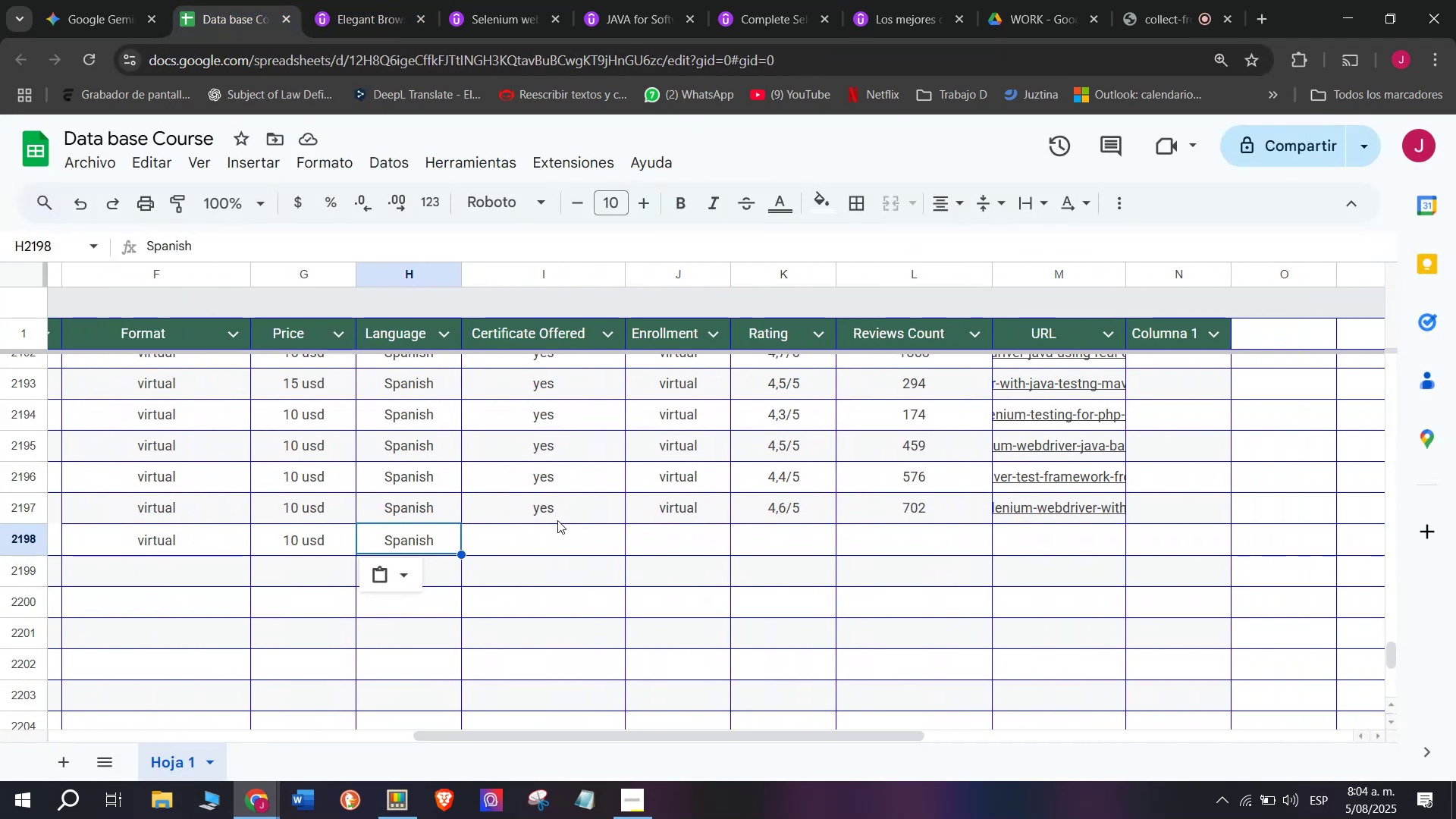 
left_click([557, 519])
 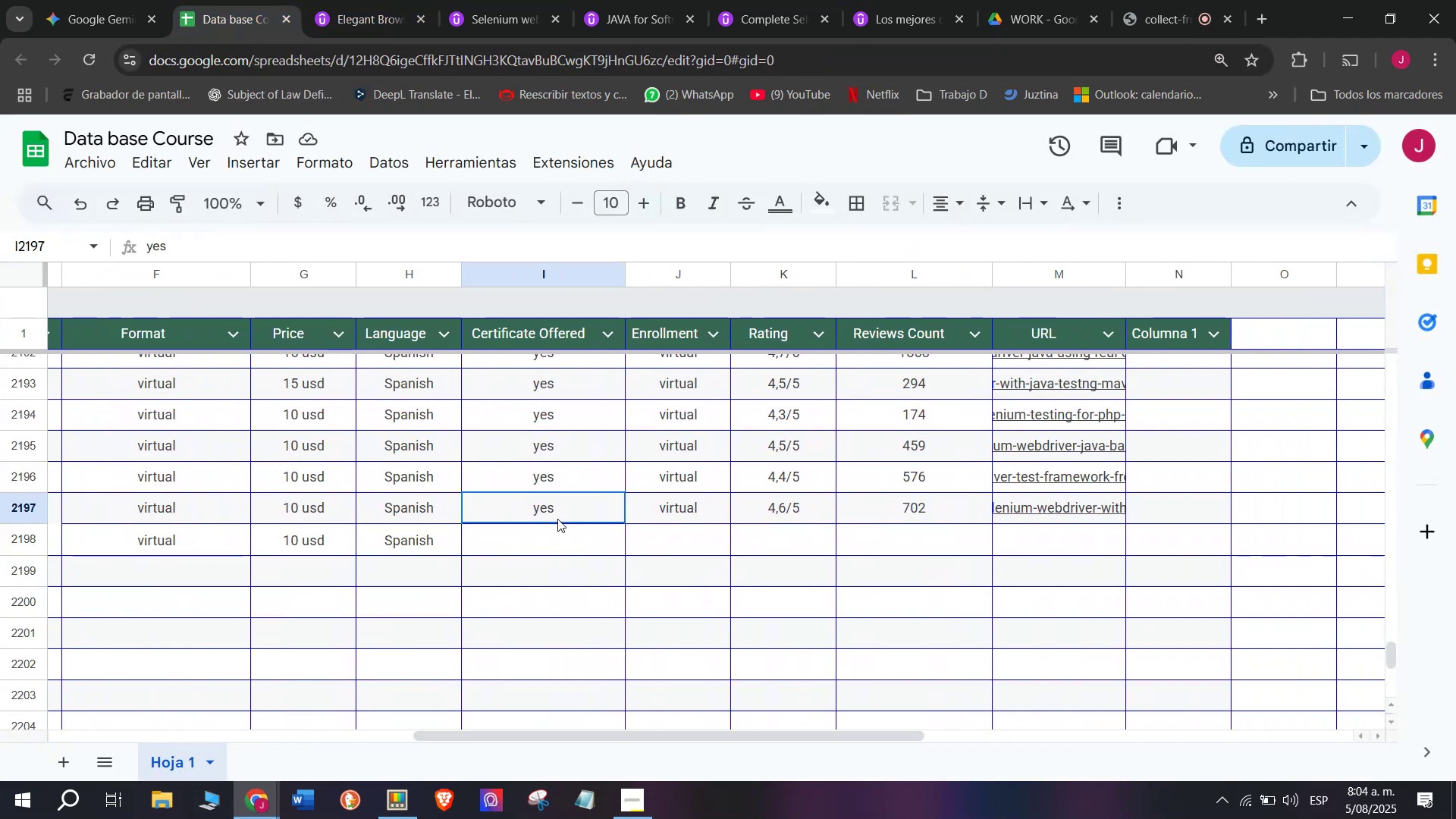 
key(Control+ControlLeft)
 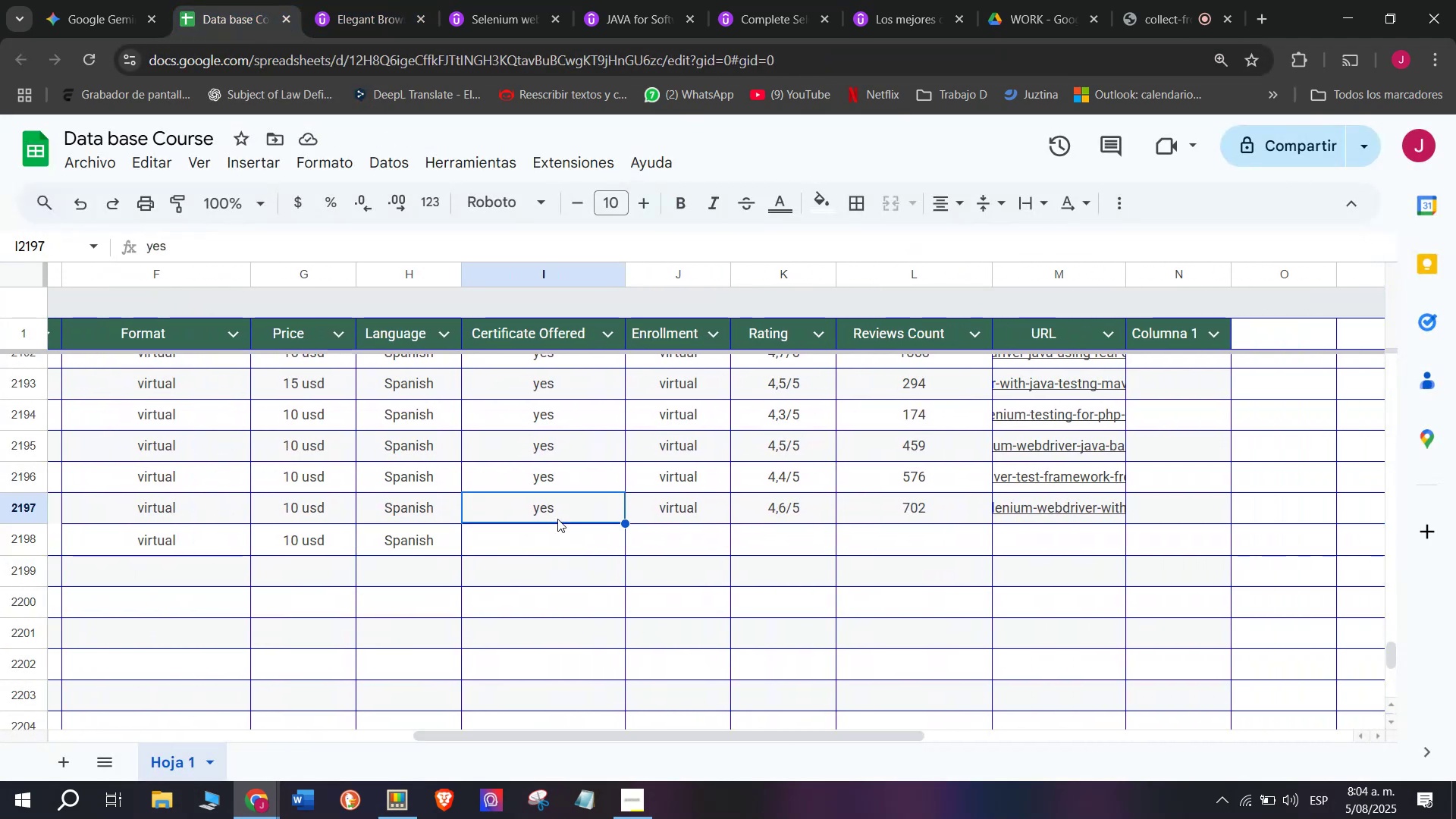 
key(Break)
 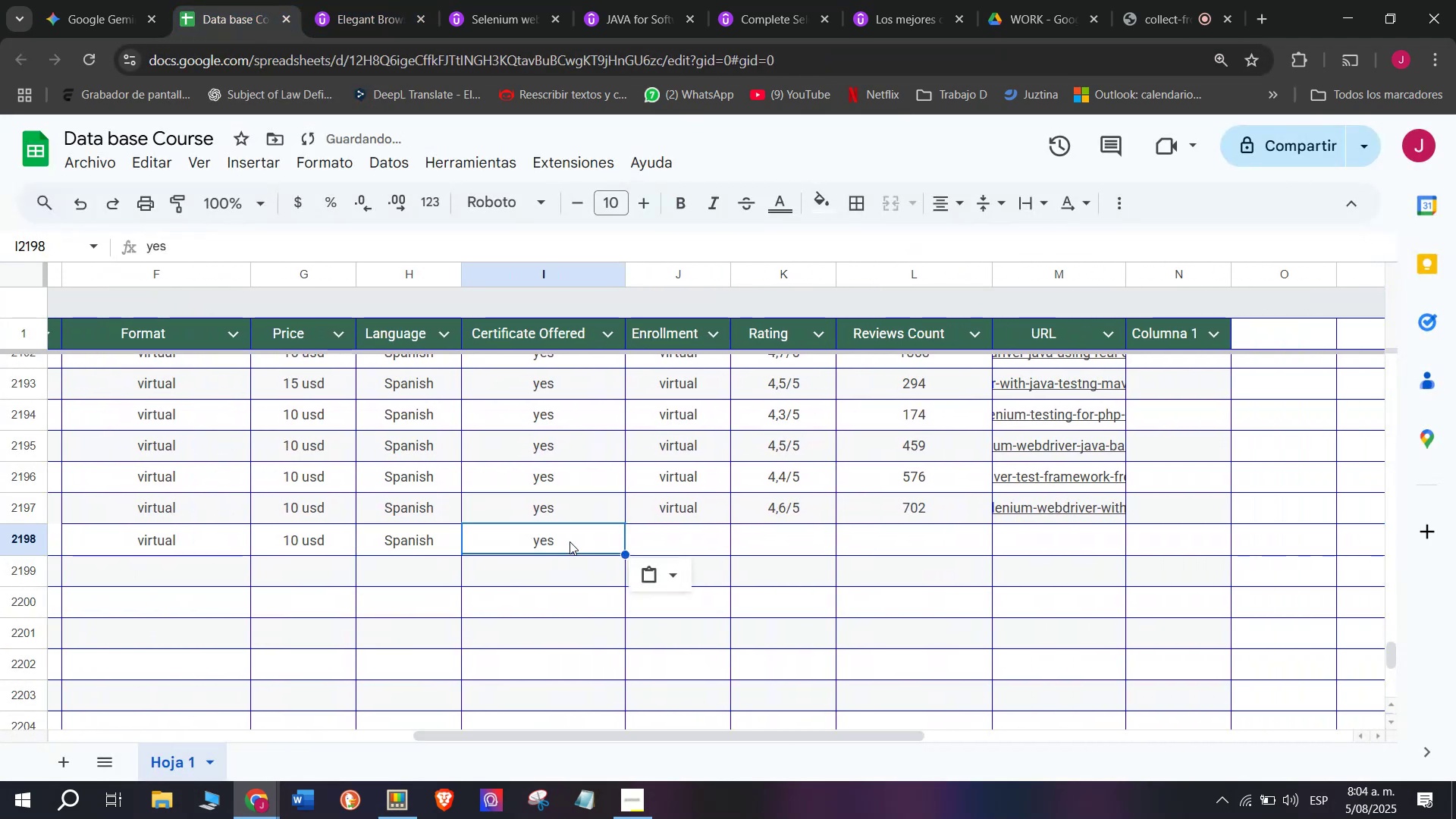 
key(Control+C)
 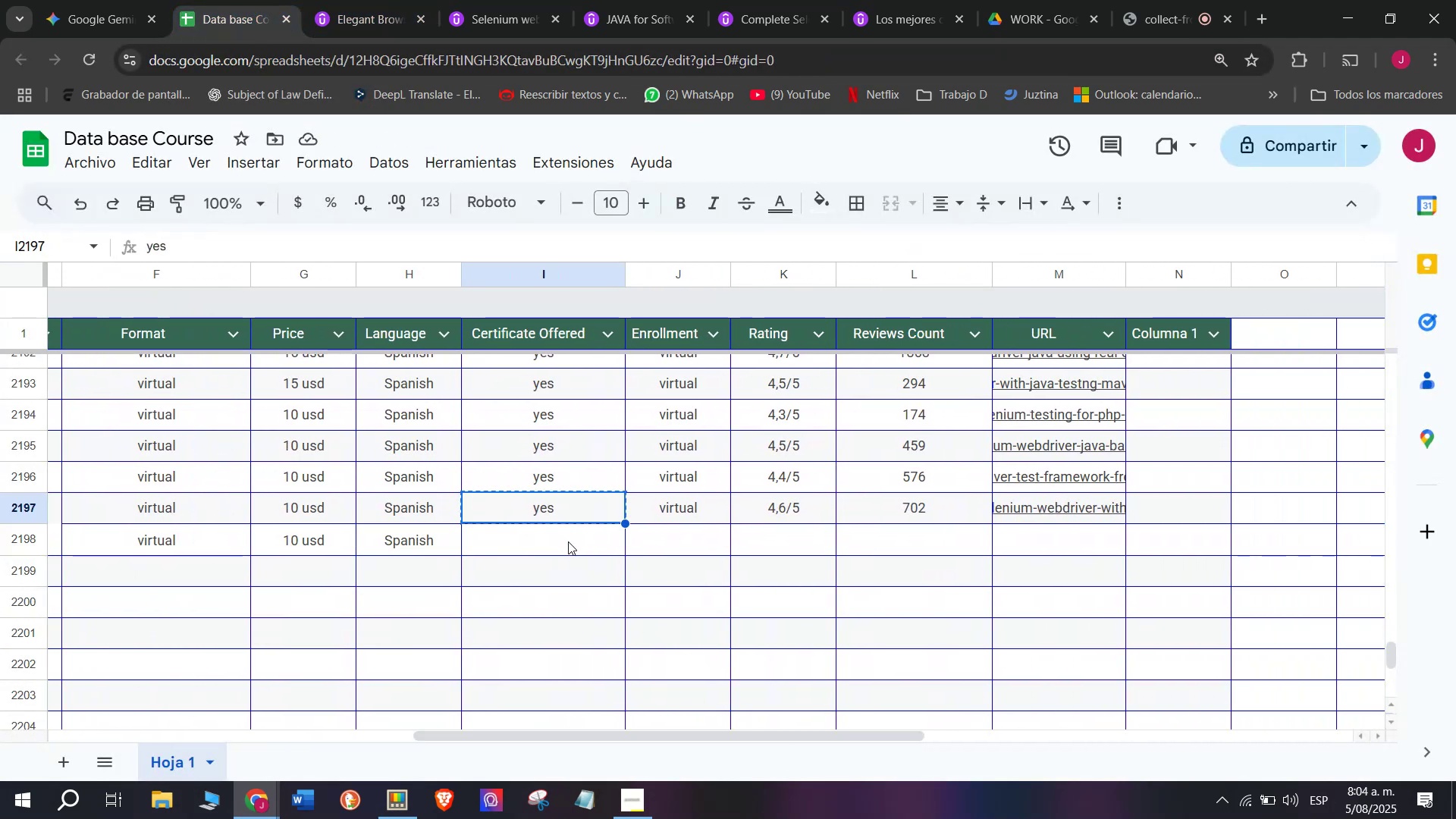 
key(Z)
 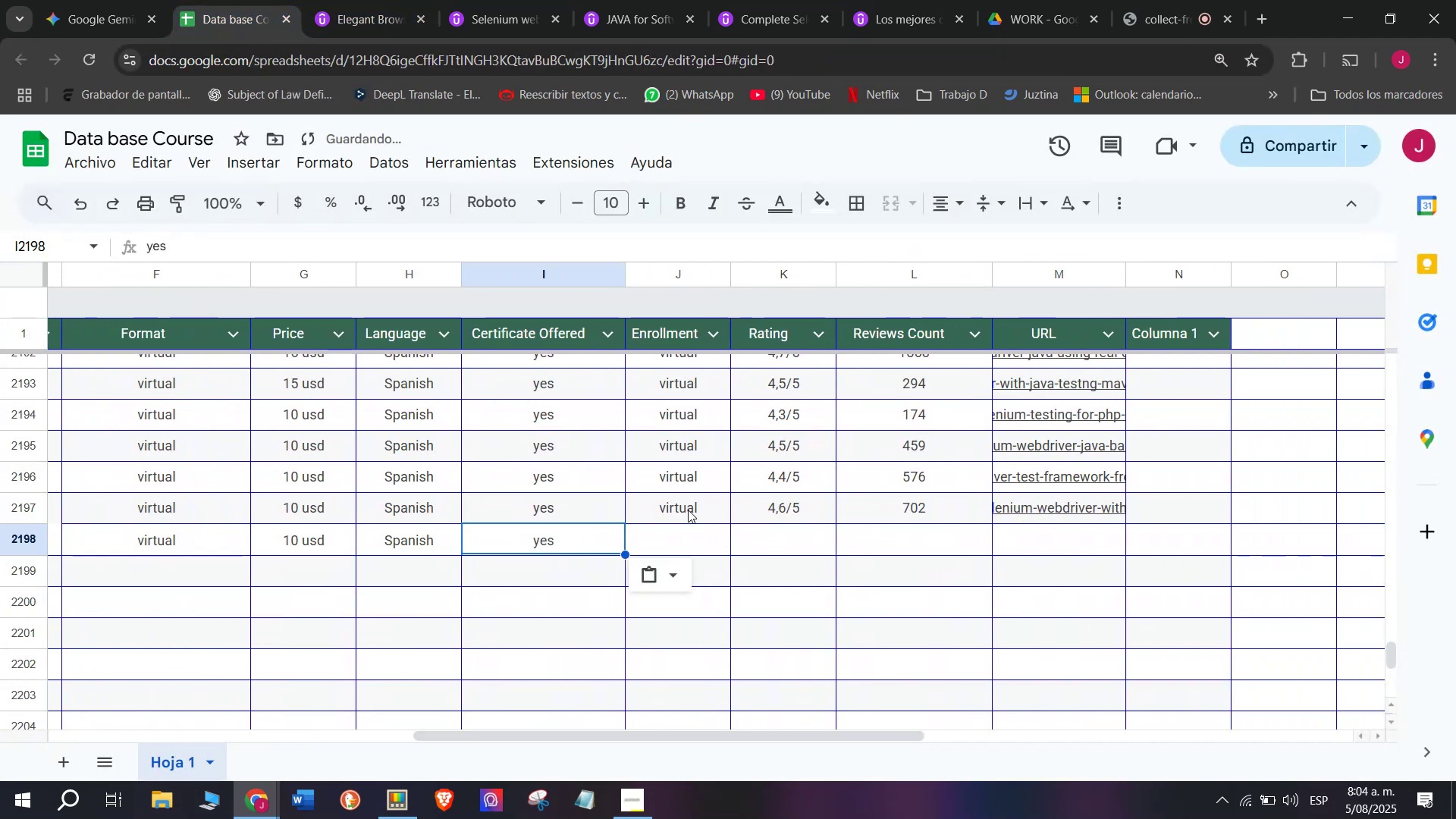 
key(Control+ControlLeft)
 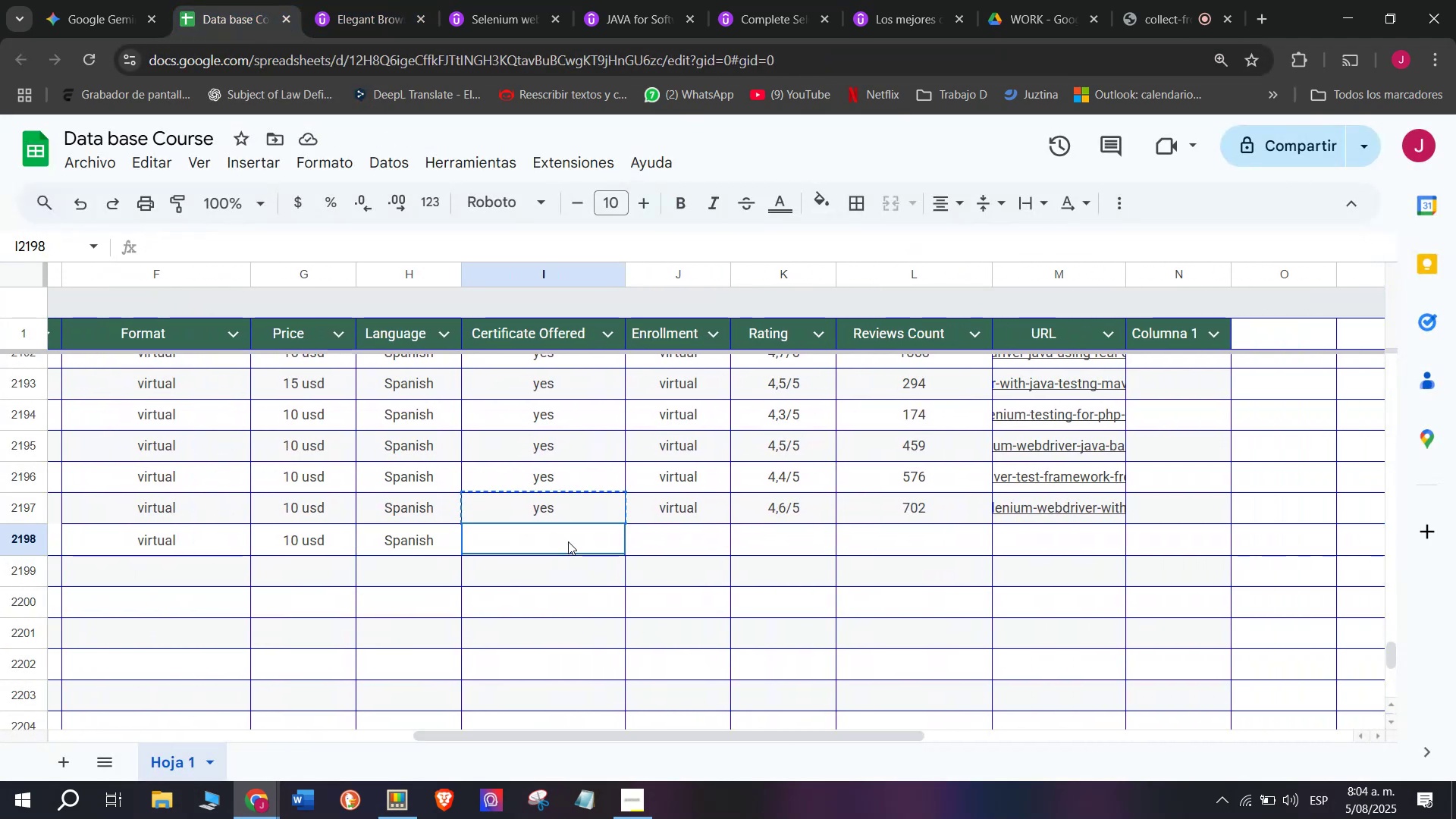 
key(Control+V)
 